 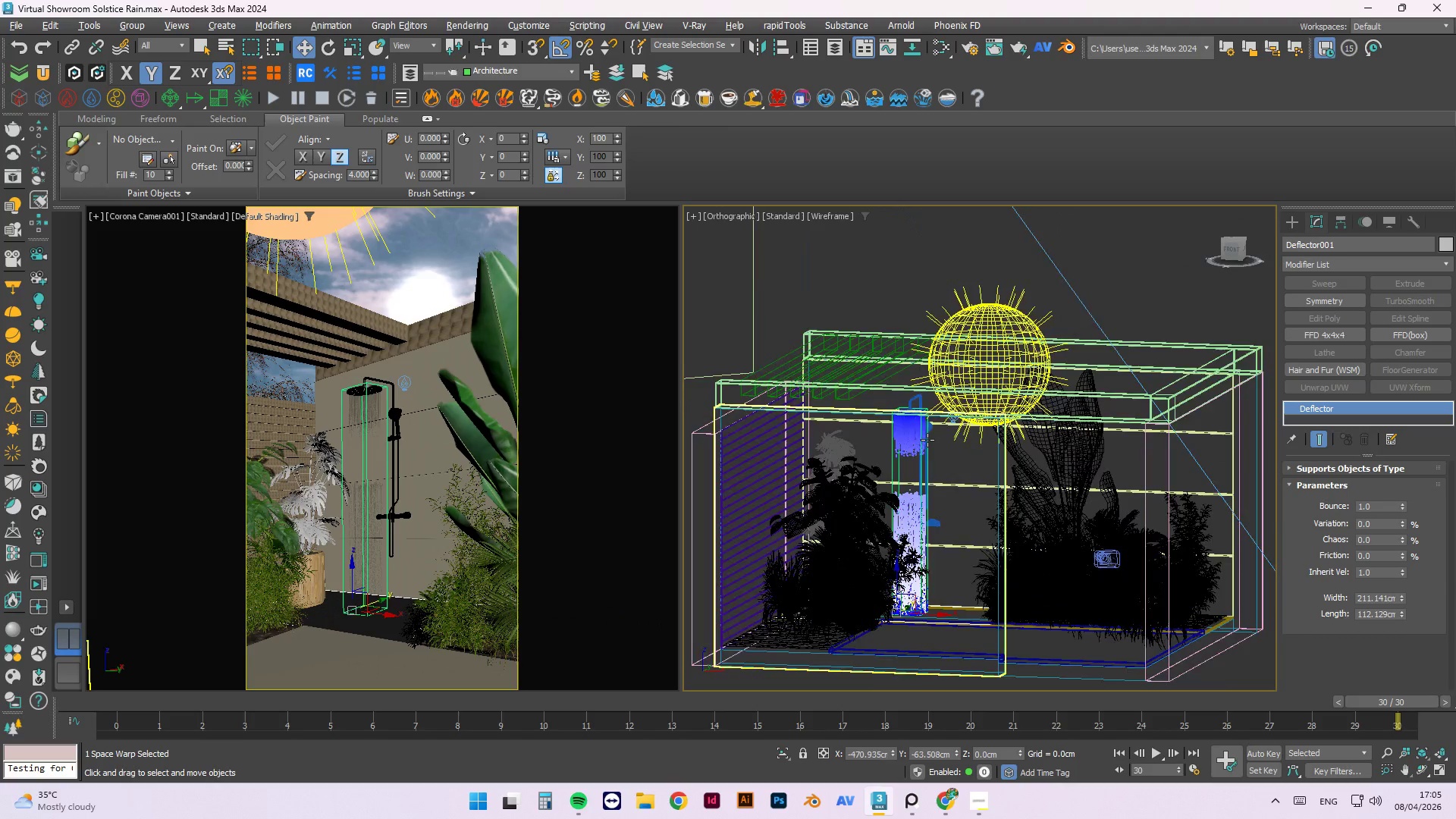 
scroll: coordinate [946, 334], scroll_direction: up, amount: 6.0
 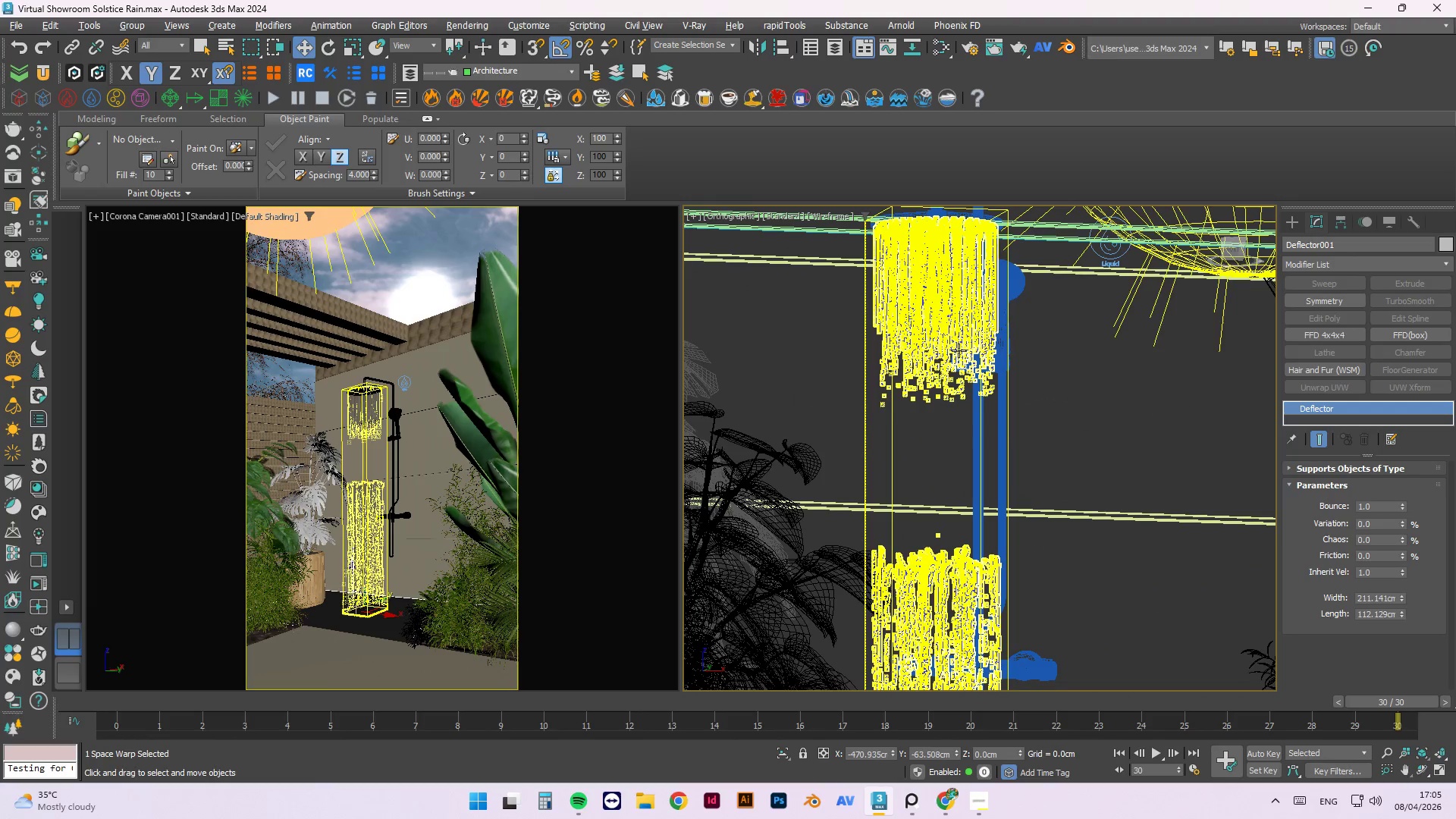 
left_click([959, 350])
 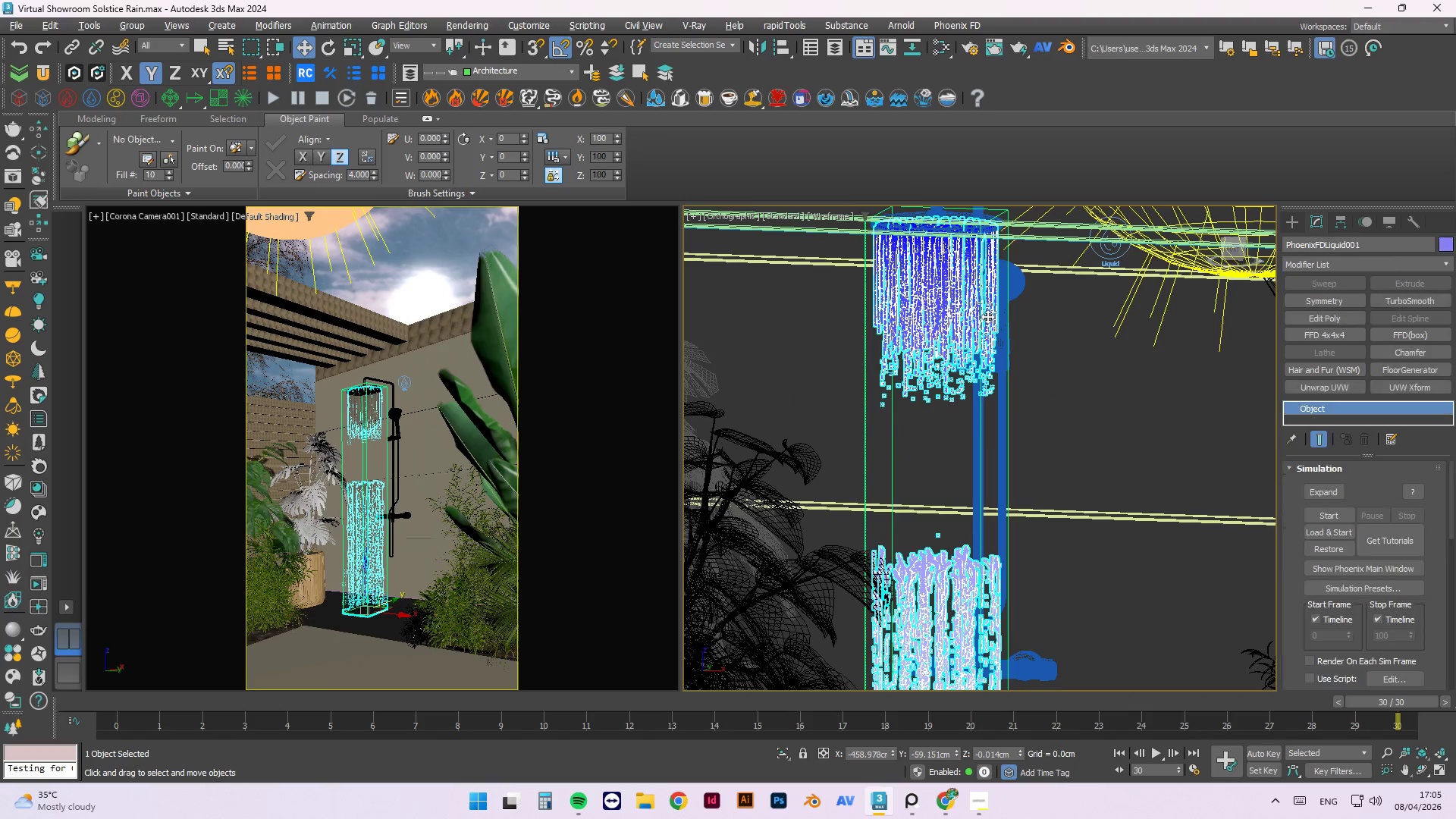 
scroll: coordinate [1012, 316], scroll_direction: down, amount: 3.0
 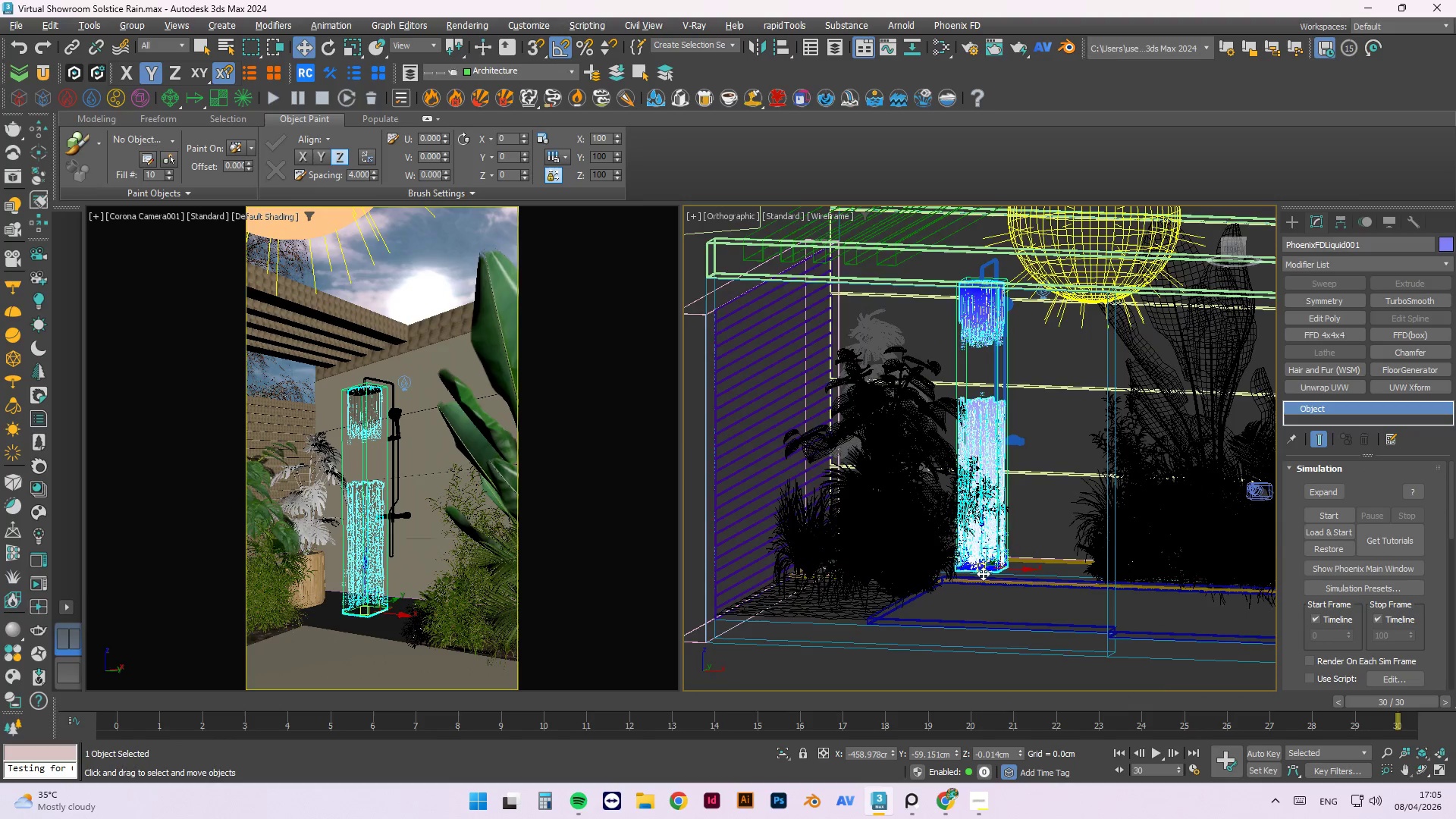 
scroll: coordinate [969, 504], scroll_direction: up, amount: 7.0
 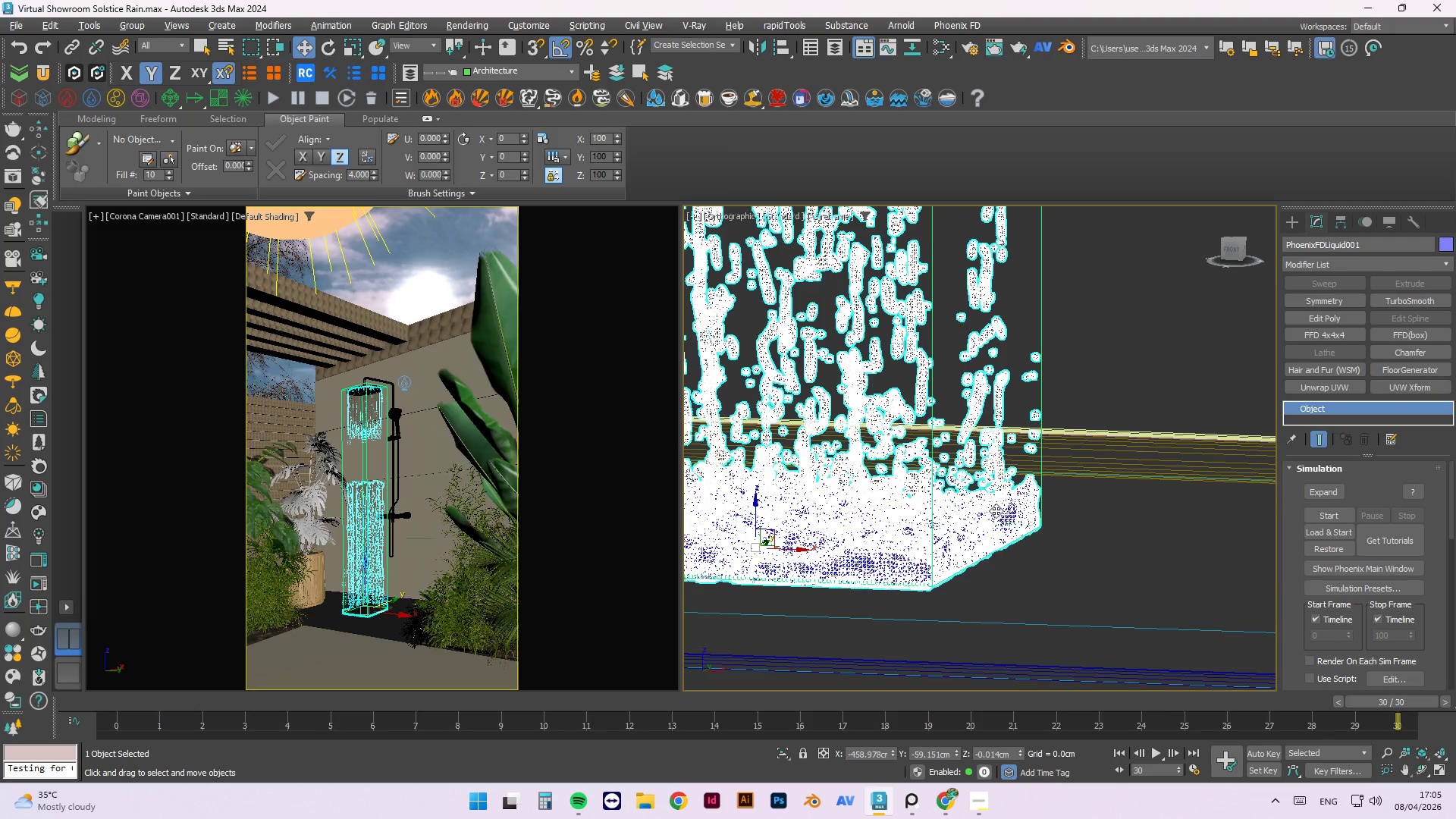 
hold_key(key=AltLeft, duration=1.5)
 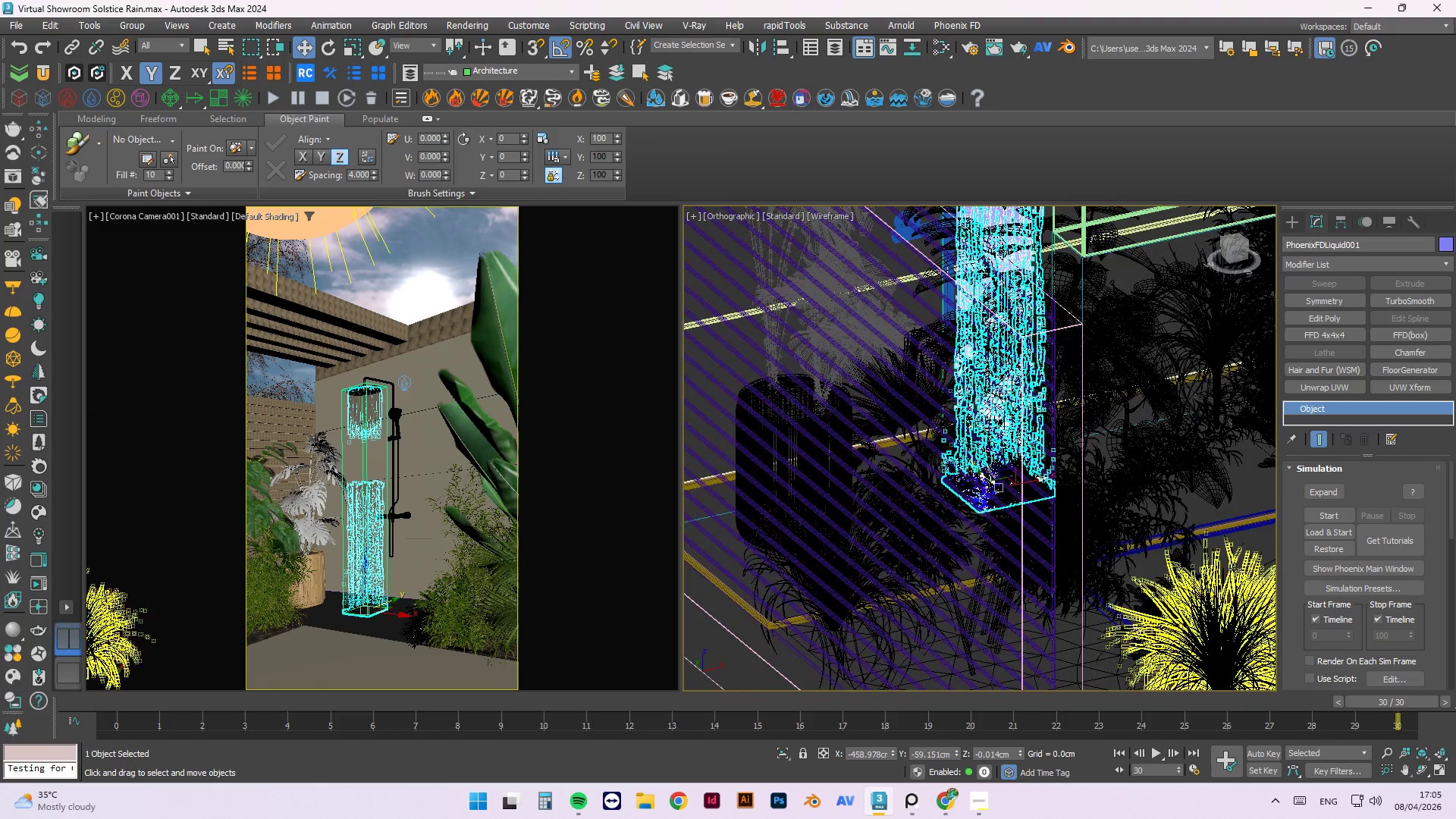 
scroll: coordinate [1095, 532], scroll_direction: down, amount: 5.0
 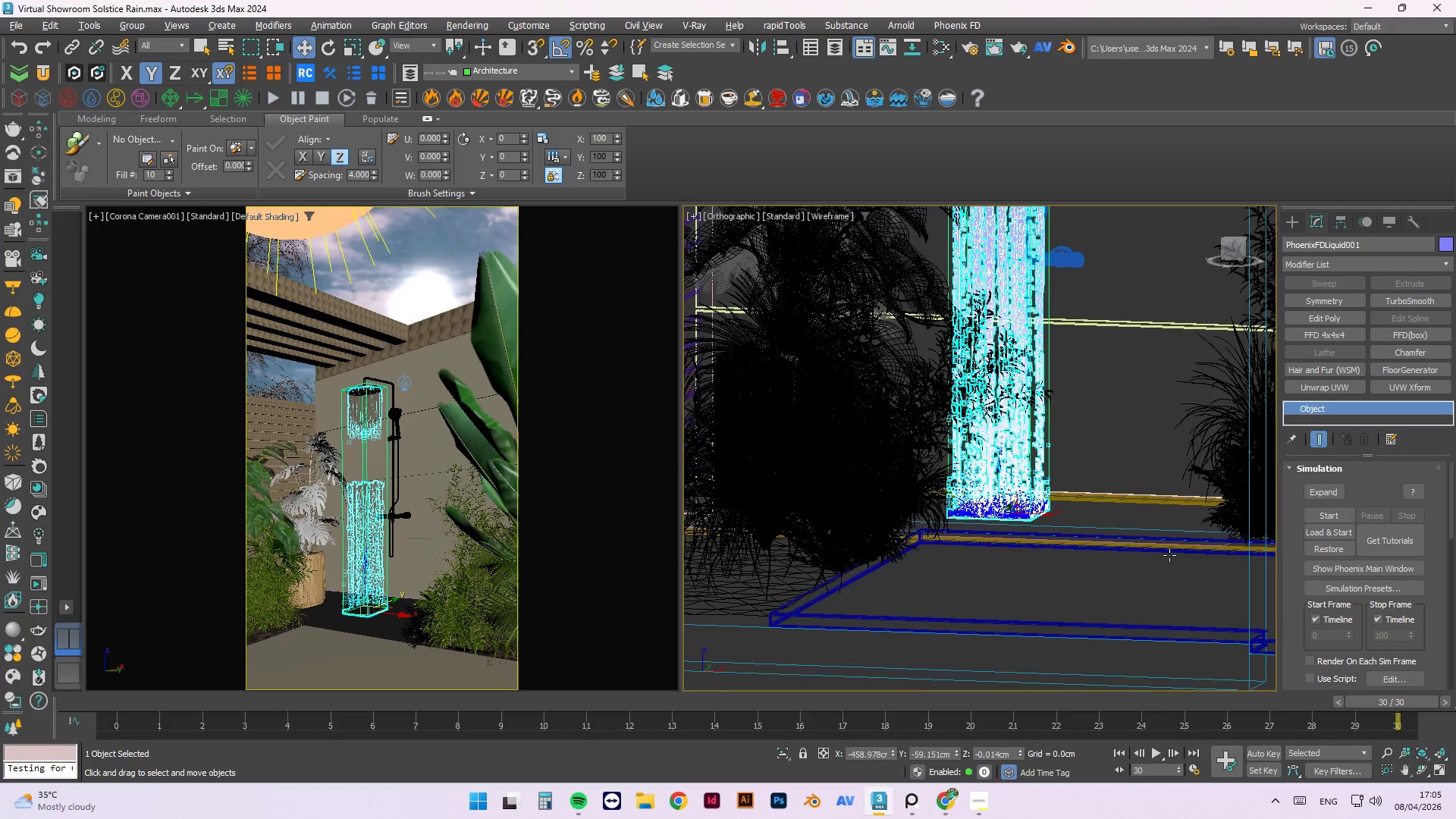 
hold_key(key=AltLeft, duration=0.47)
 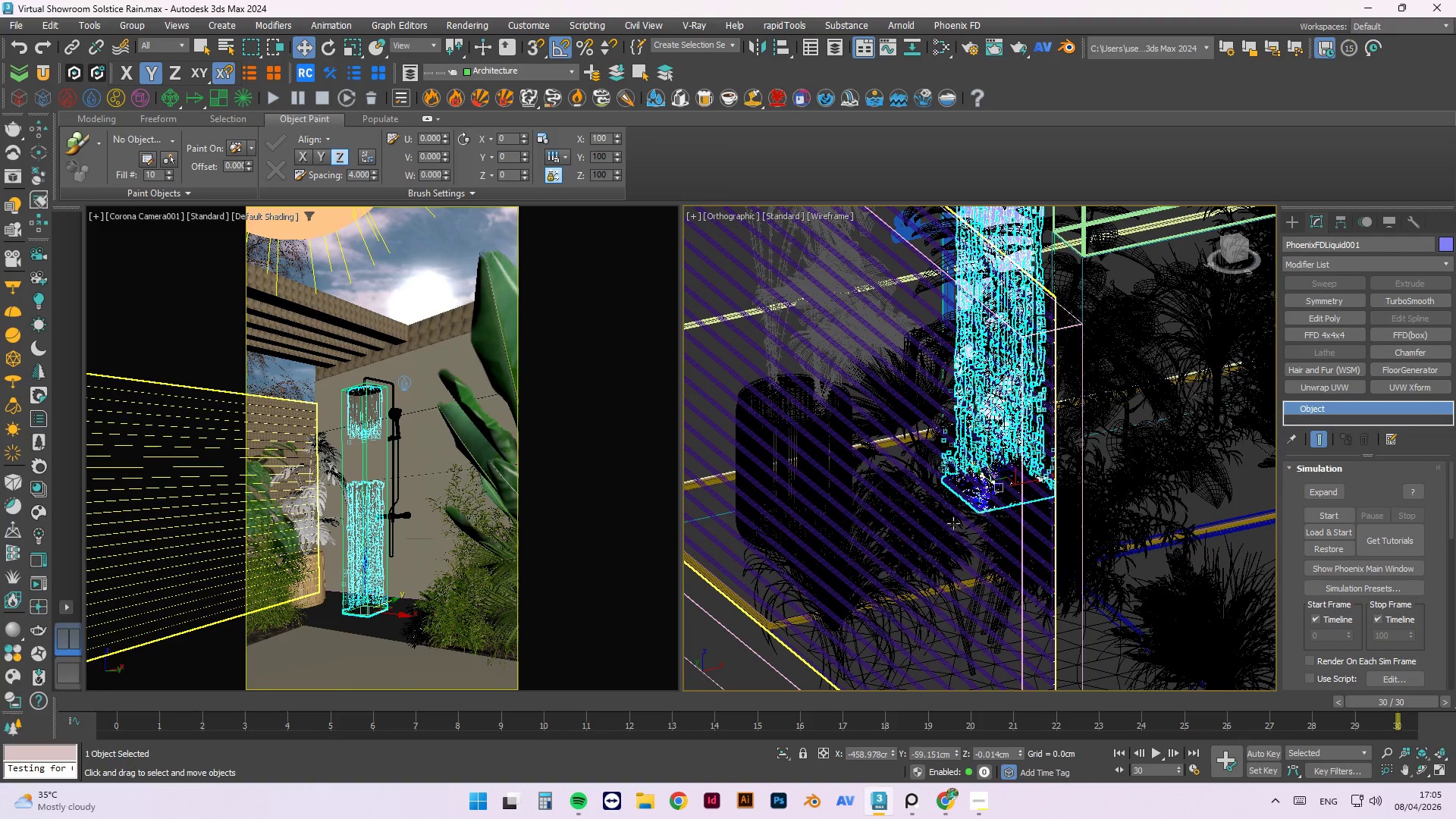 
scroll: coordinate [775, 517], scroll_direction: down, amount: 3.0
 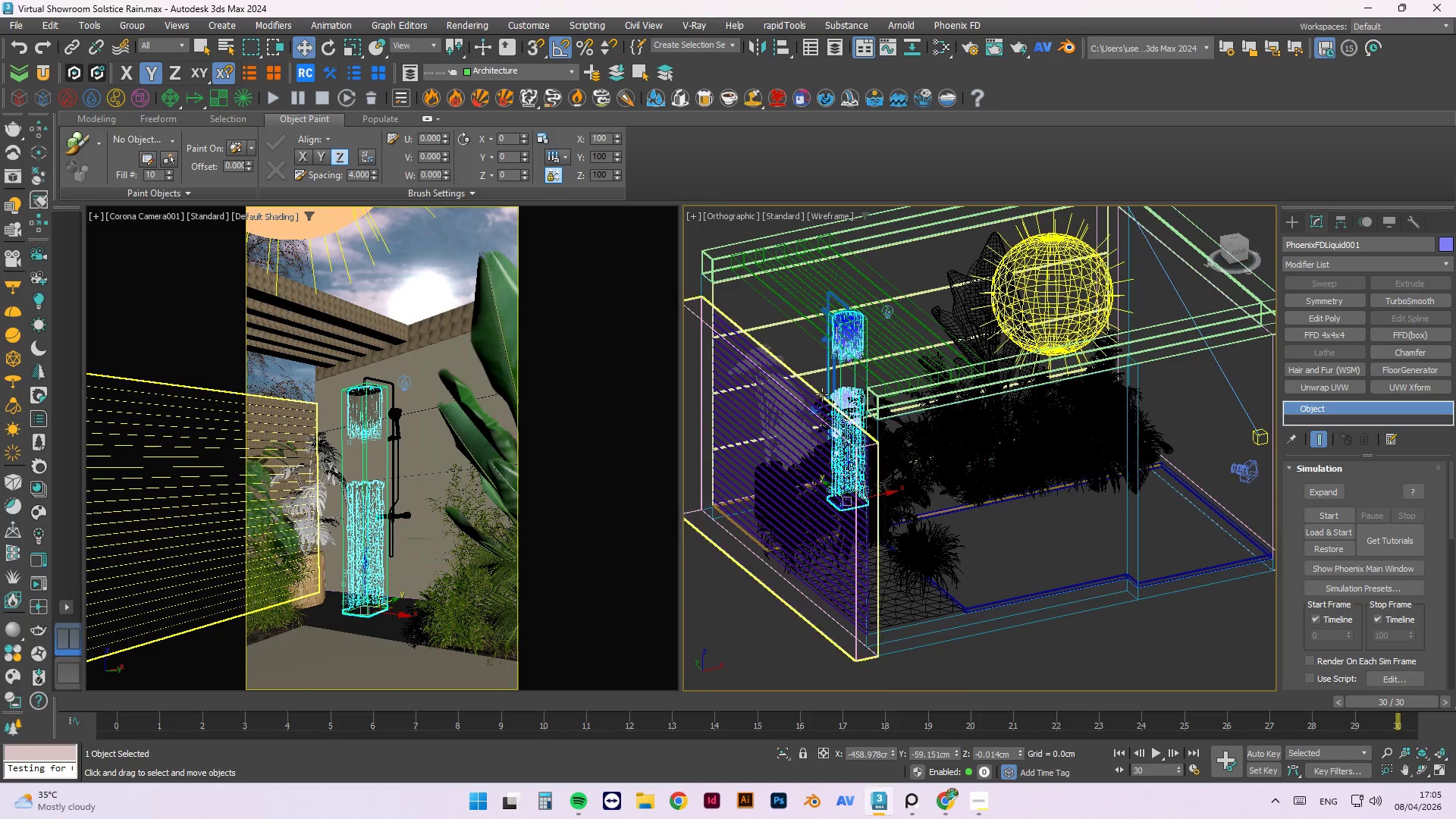 
scroll: coordinate [833, 294], scroll_direction: up, amount: 4.0
 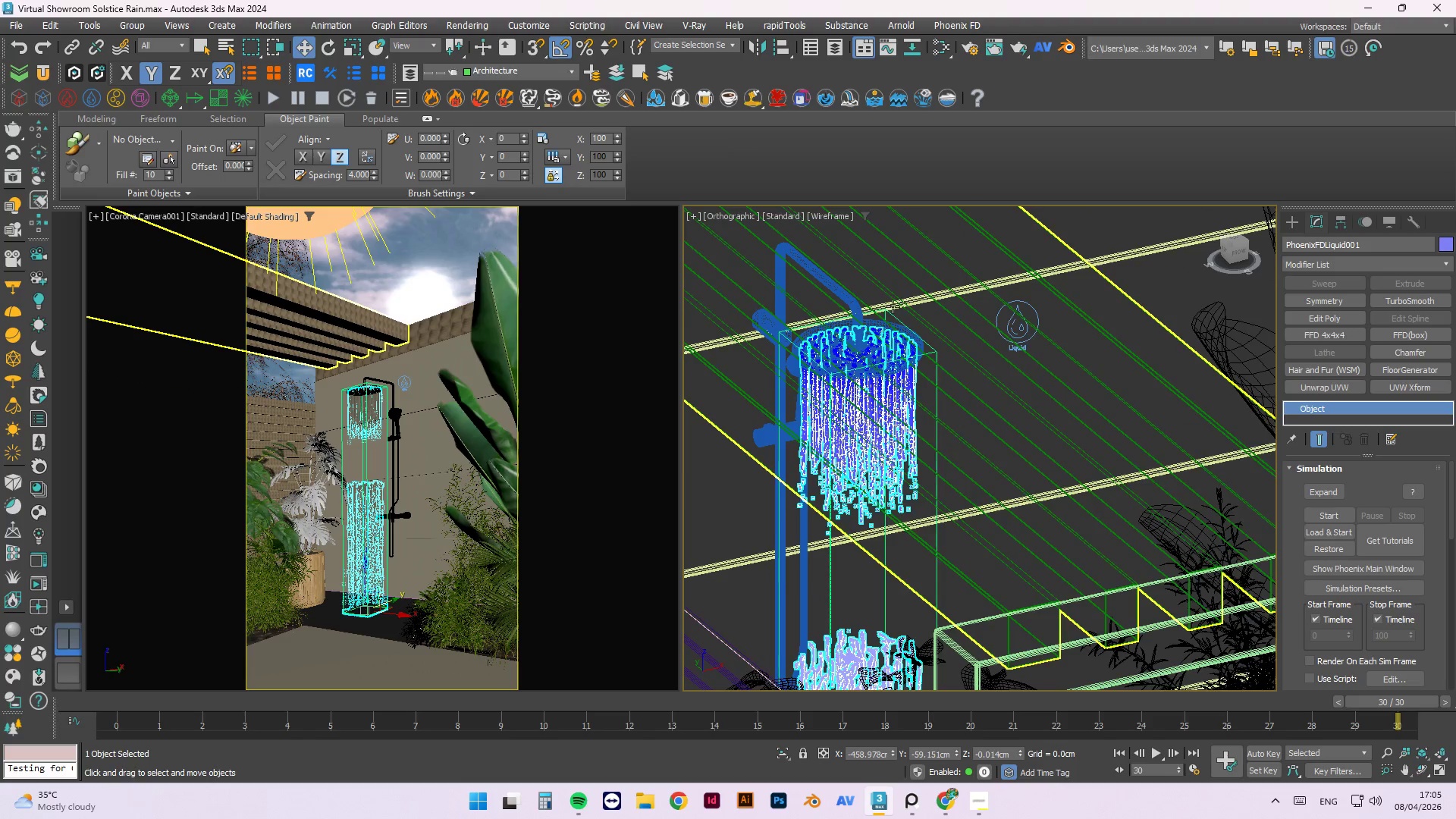 
scroll: coordinate [893, 303], scroll_direction: down, amount: 2.0
 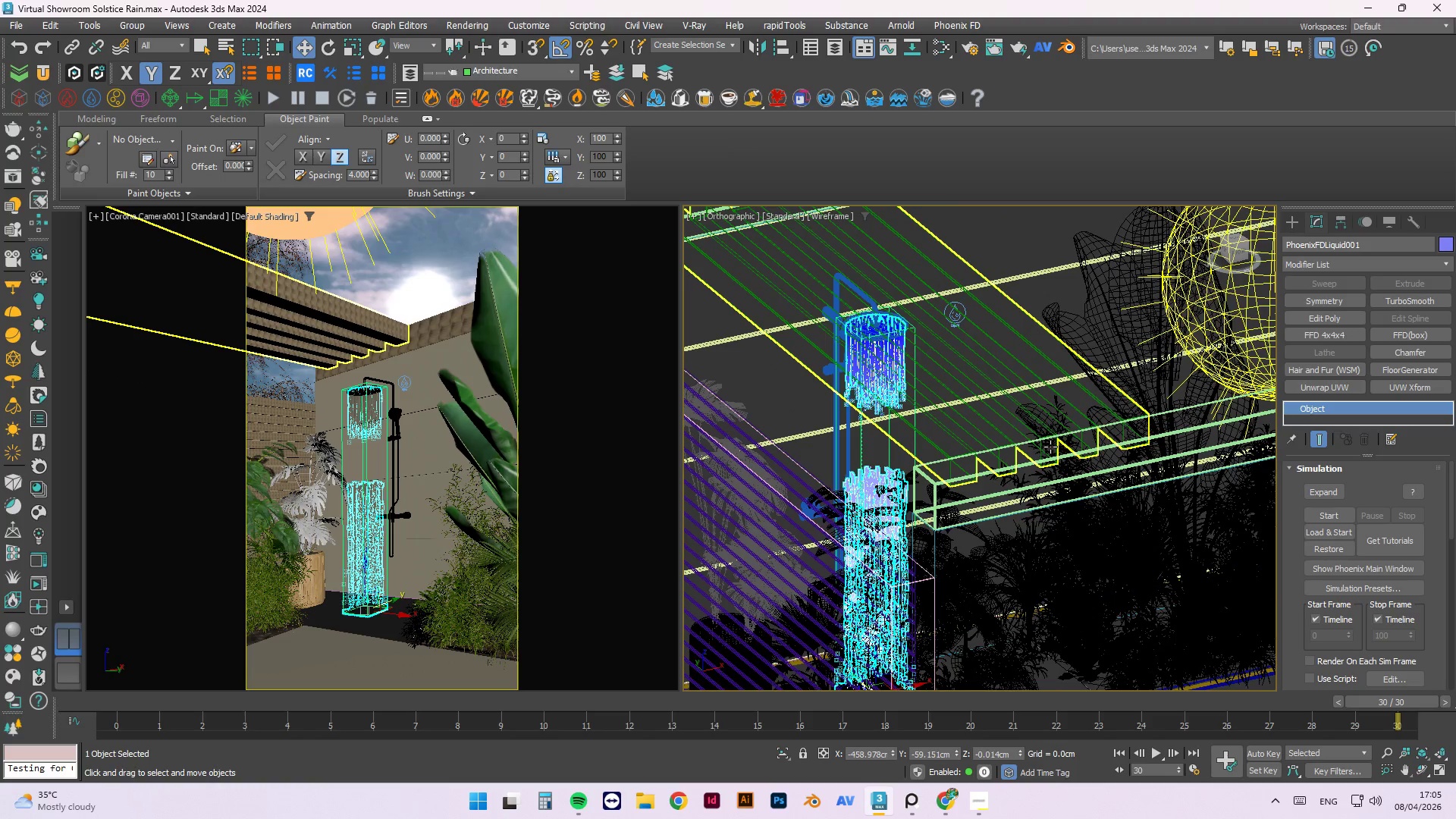 
hold_key(key=AltLeft, duration=1.5)
 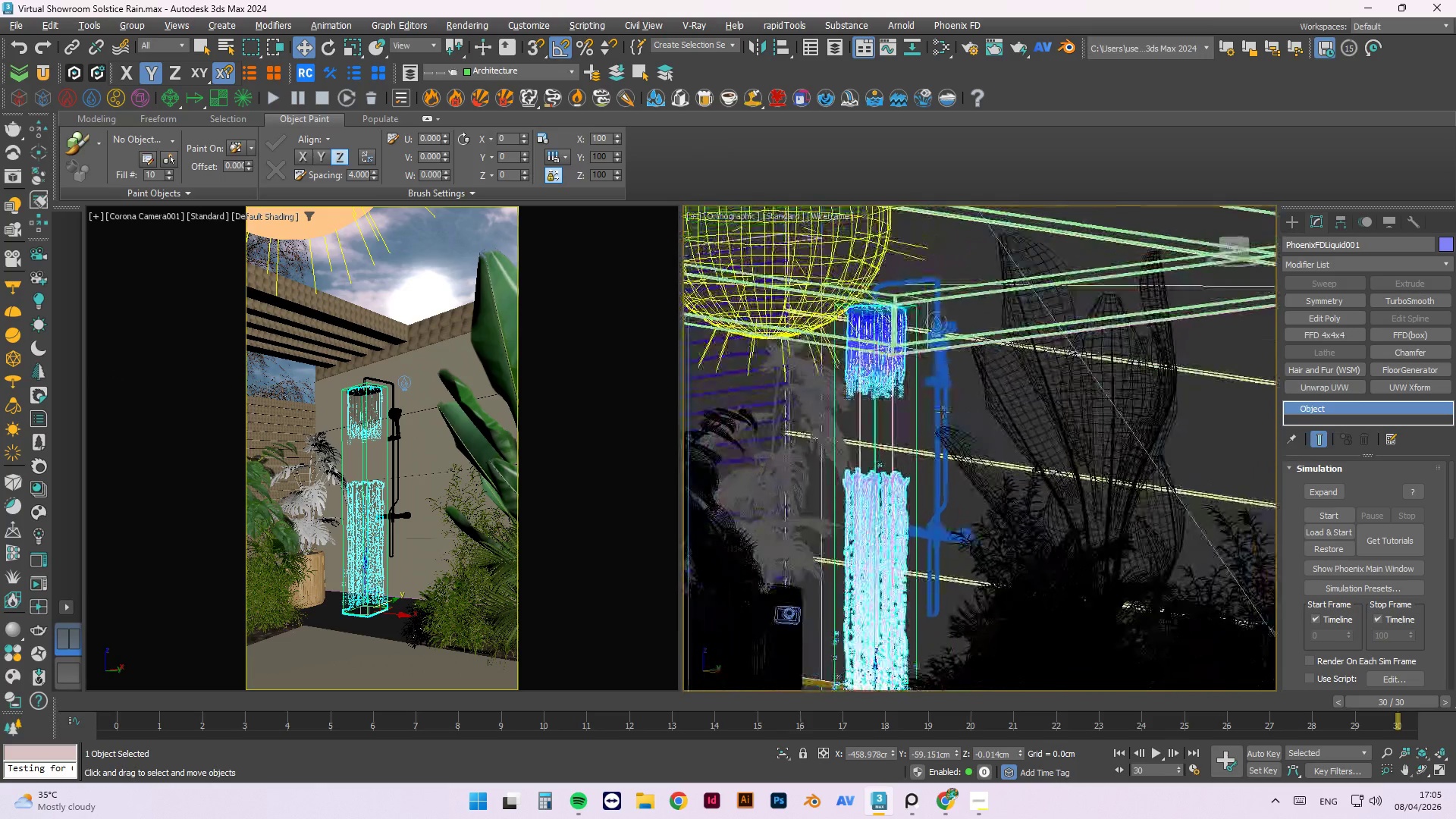 
hold_key(key=AltLeft, duration=0.62)
 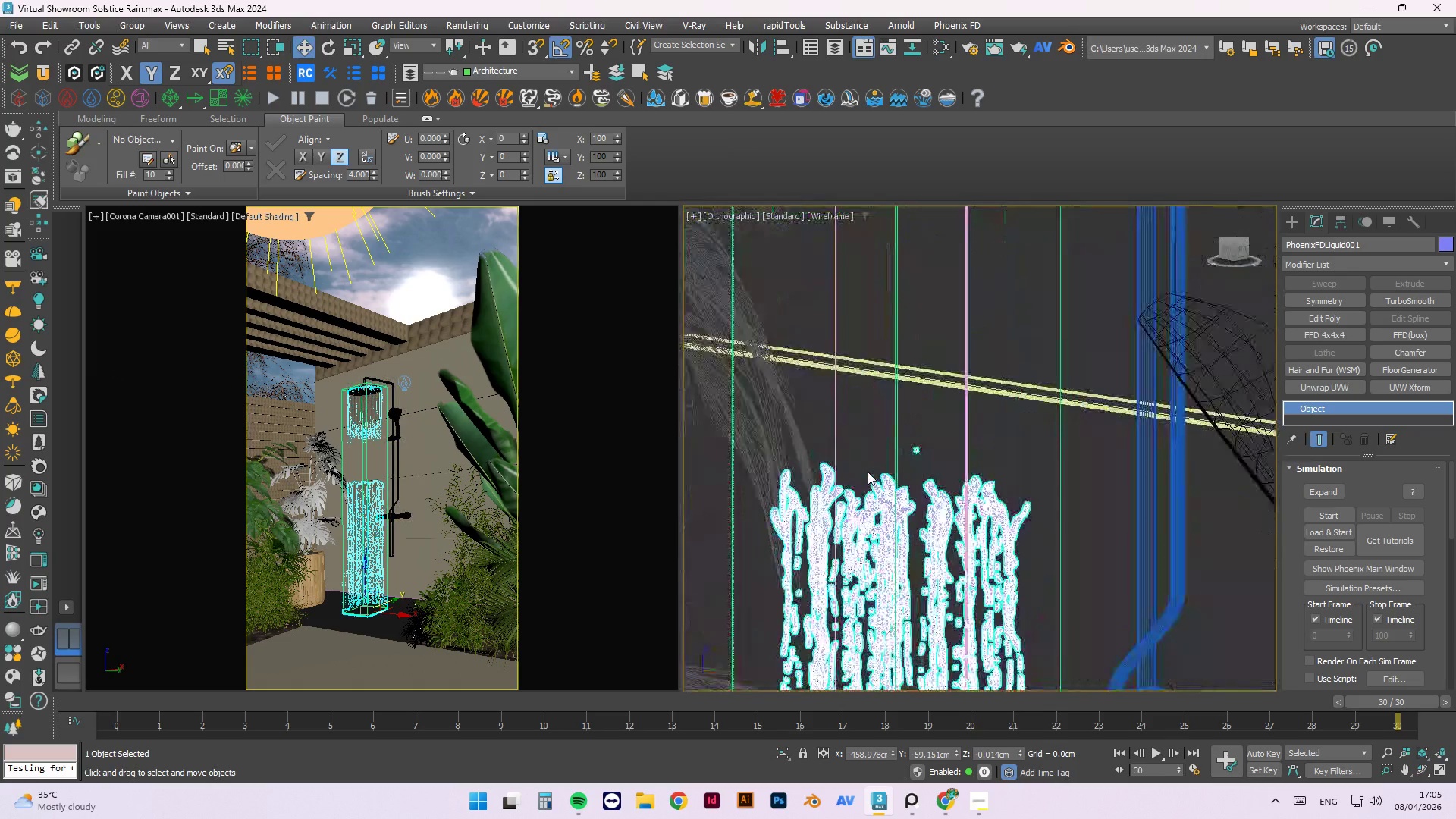 
scroll: coordinate [968, 320], scroll_direction: up, amount: 2.0
 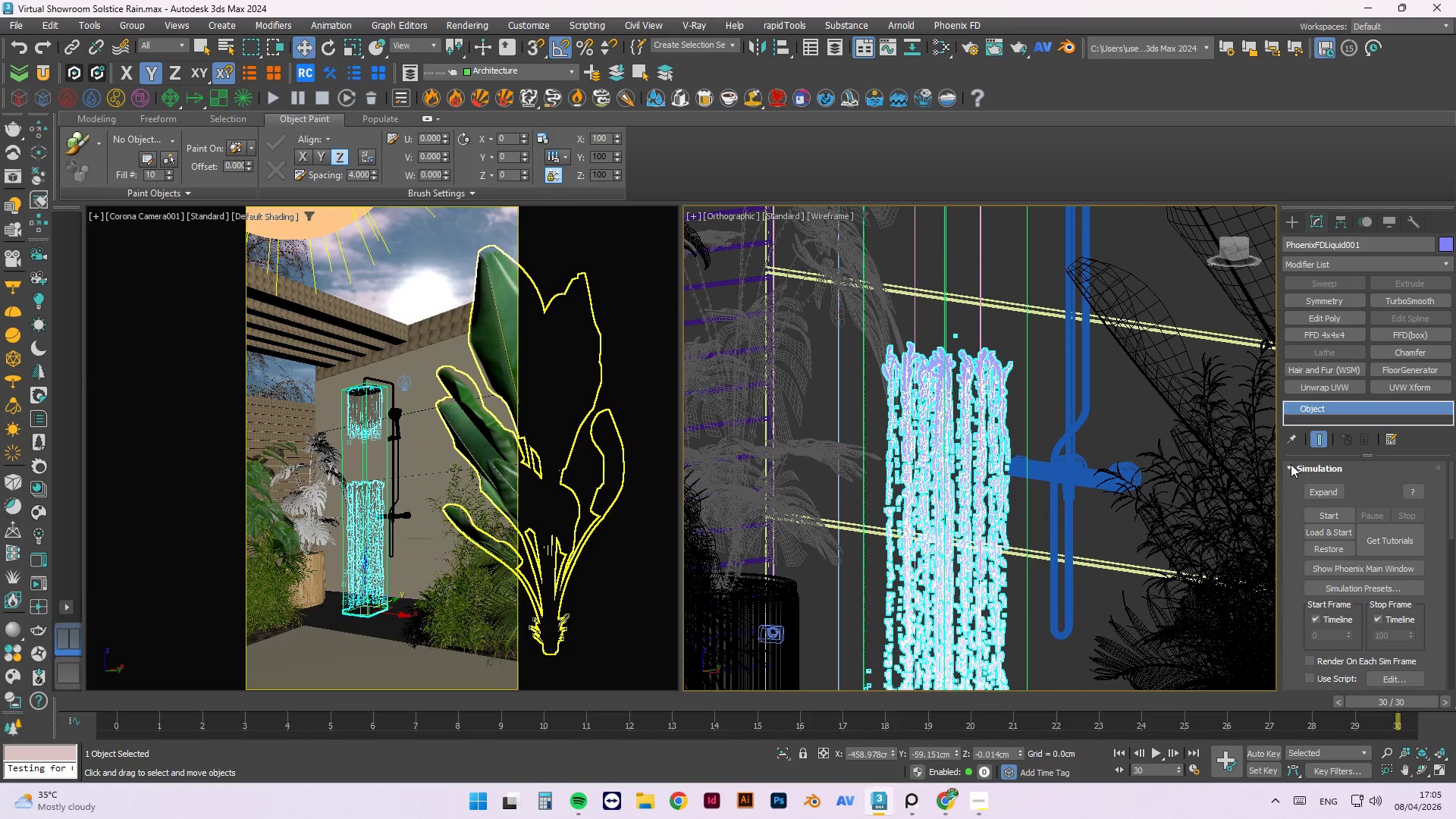 
scroll: coordinate [1056, 394], scroll_direction: down, amount: 3.0
 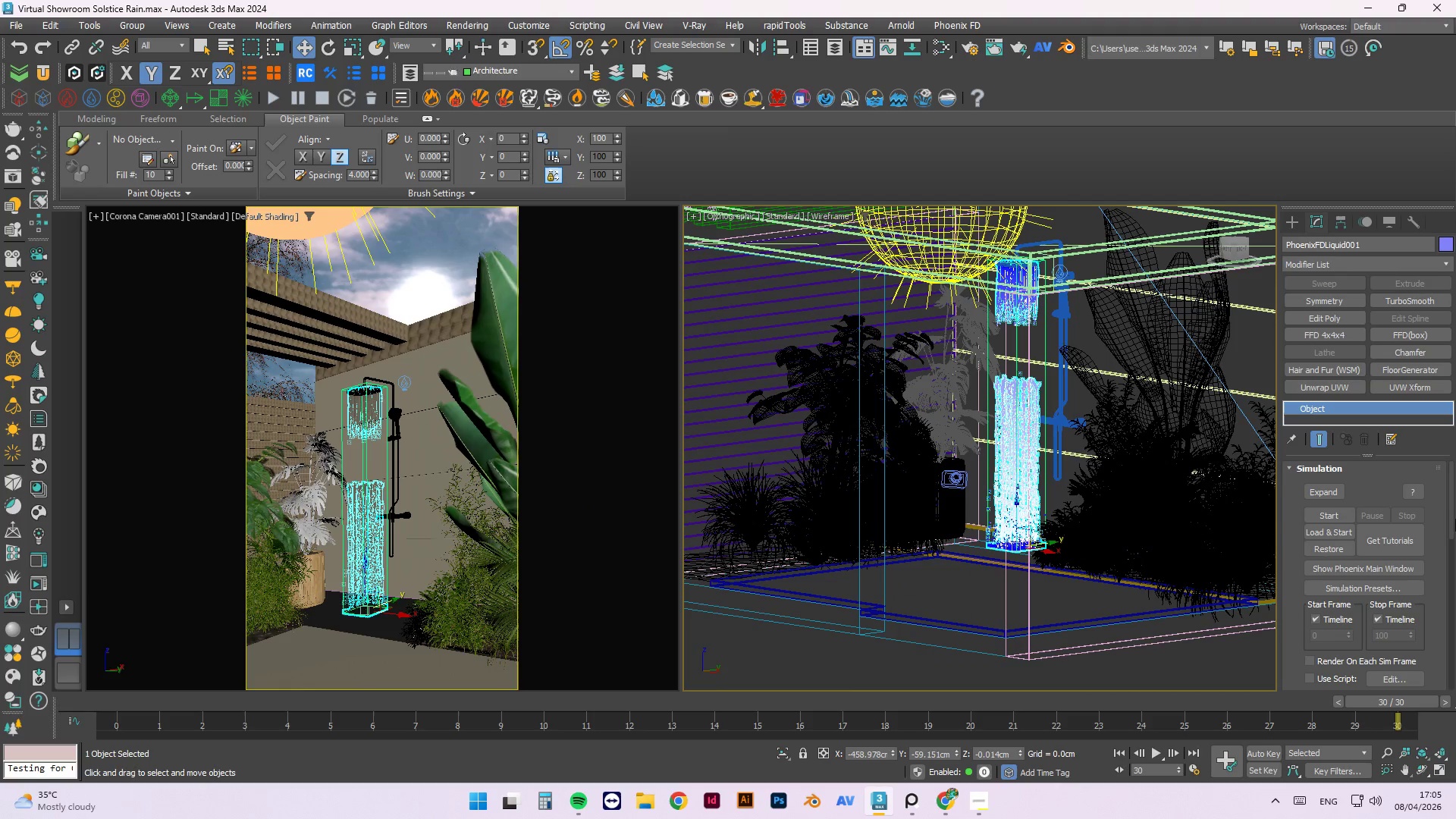 
left_click_drag(start_coordinate=[1450, 502], to_coordinate=[1451, 536])
 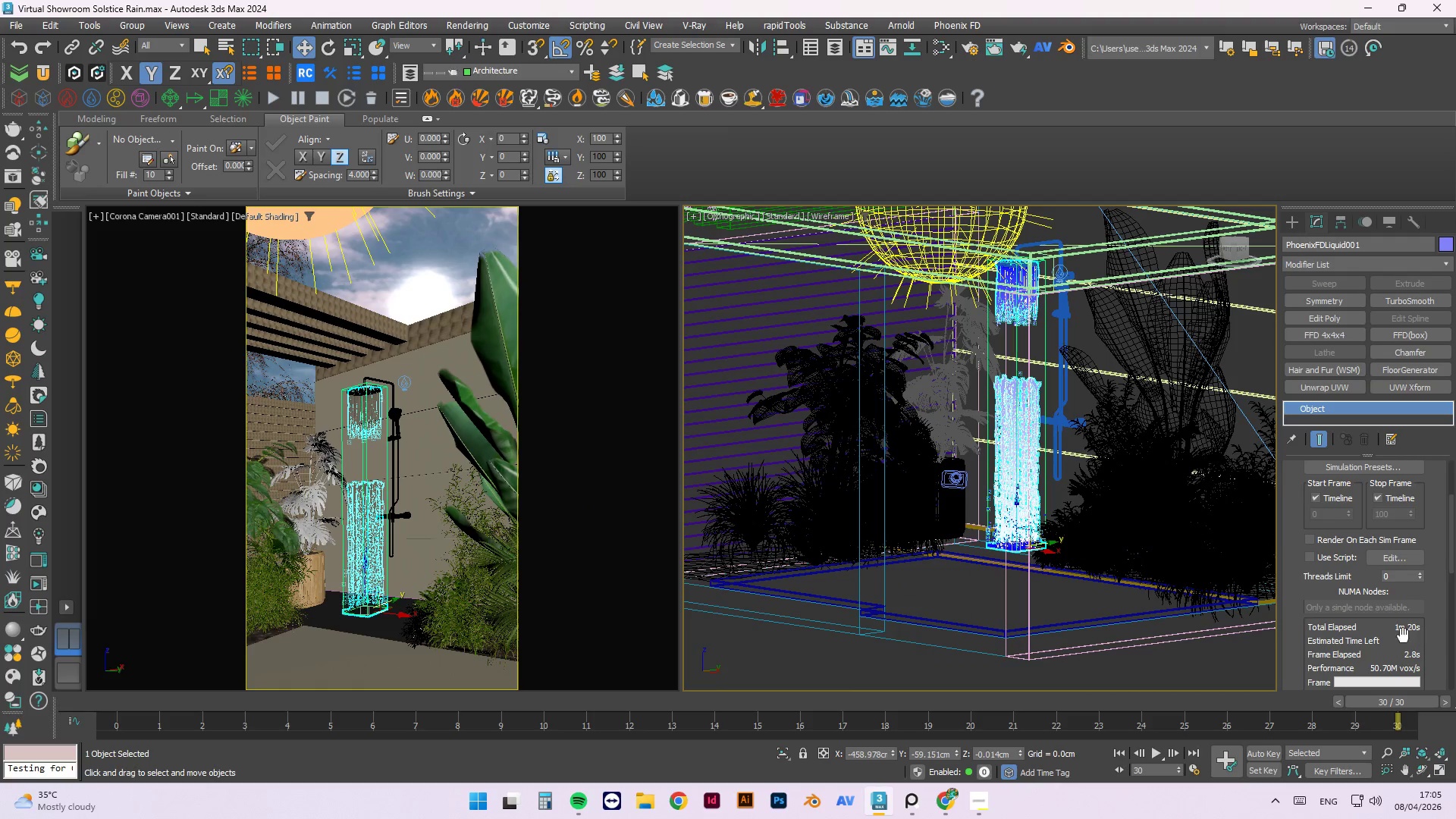 
scroll: coordinate [1423, 635], scroll_direction: down, amount: 4.0
 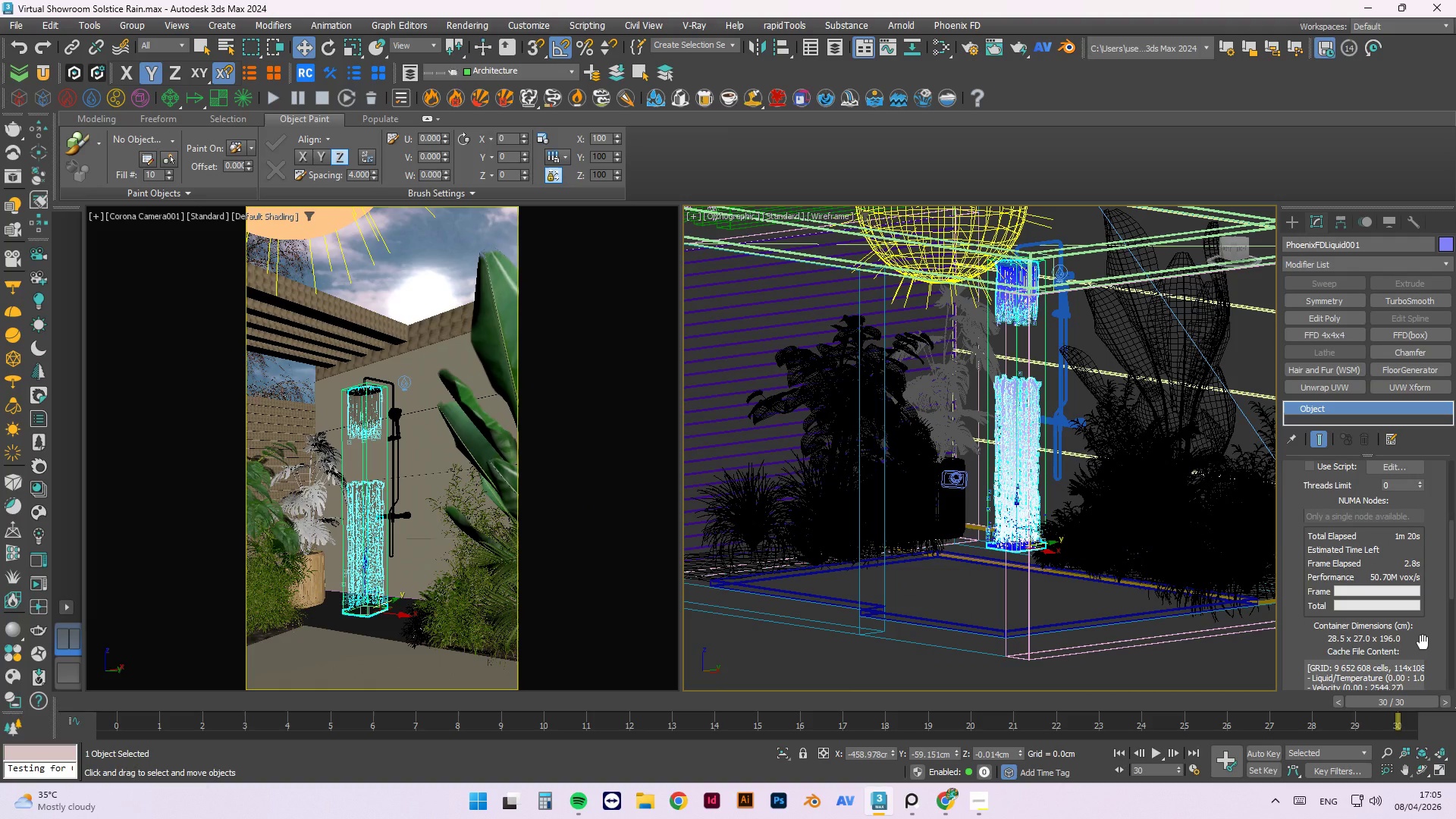 
scroll: coordinate [1423, 642], scroll_direction: up, amount: 2.0
 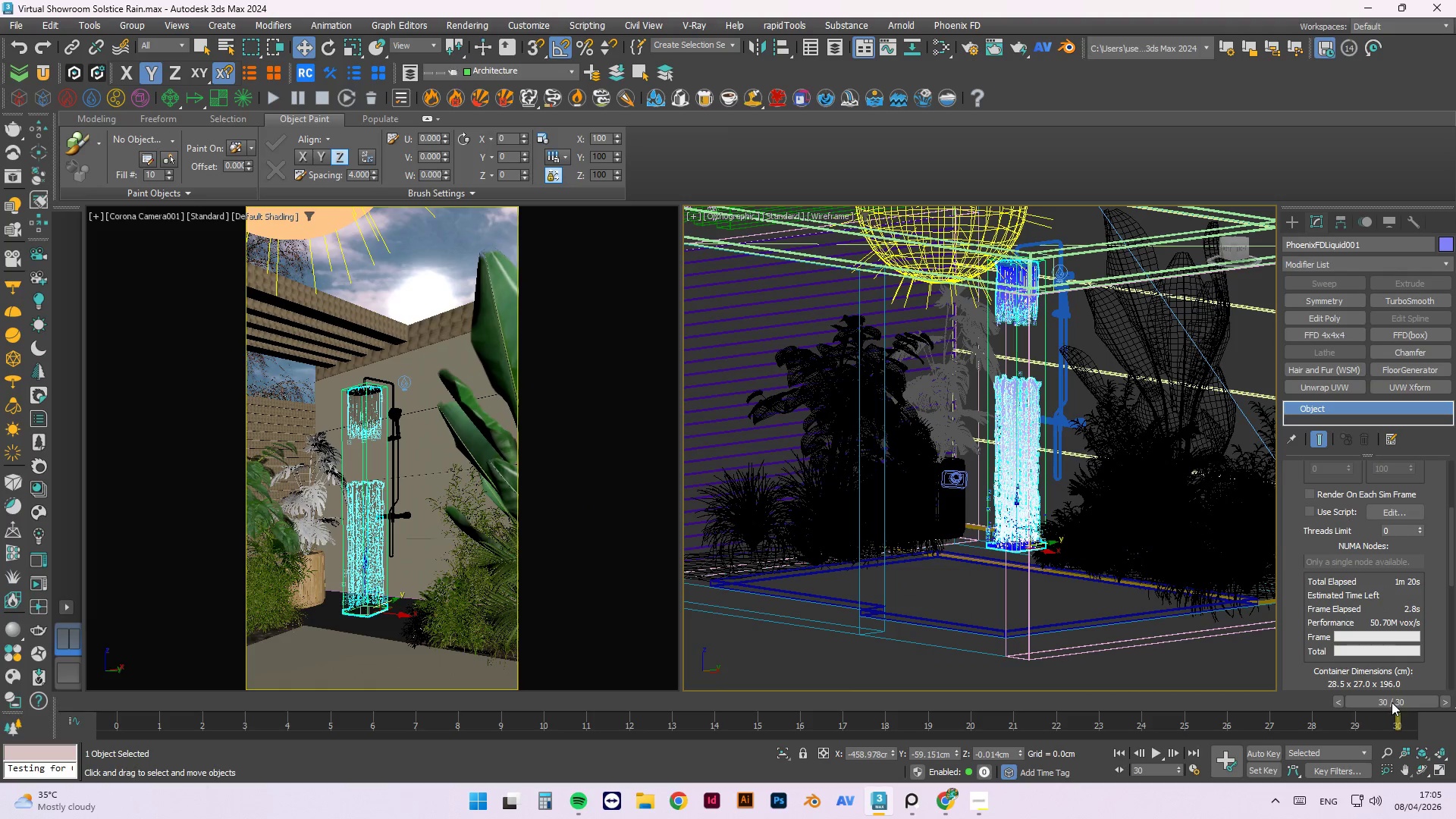 
left_click_drag(start_coordinate=[1392, 703], to_coordinate=[940, 739])
 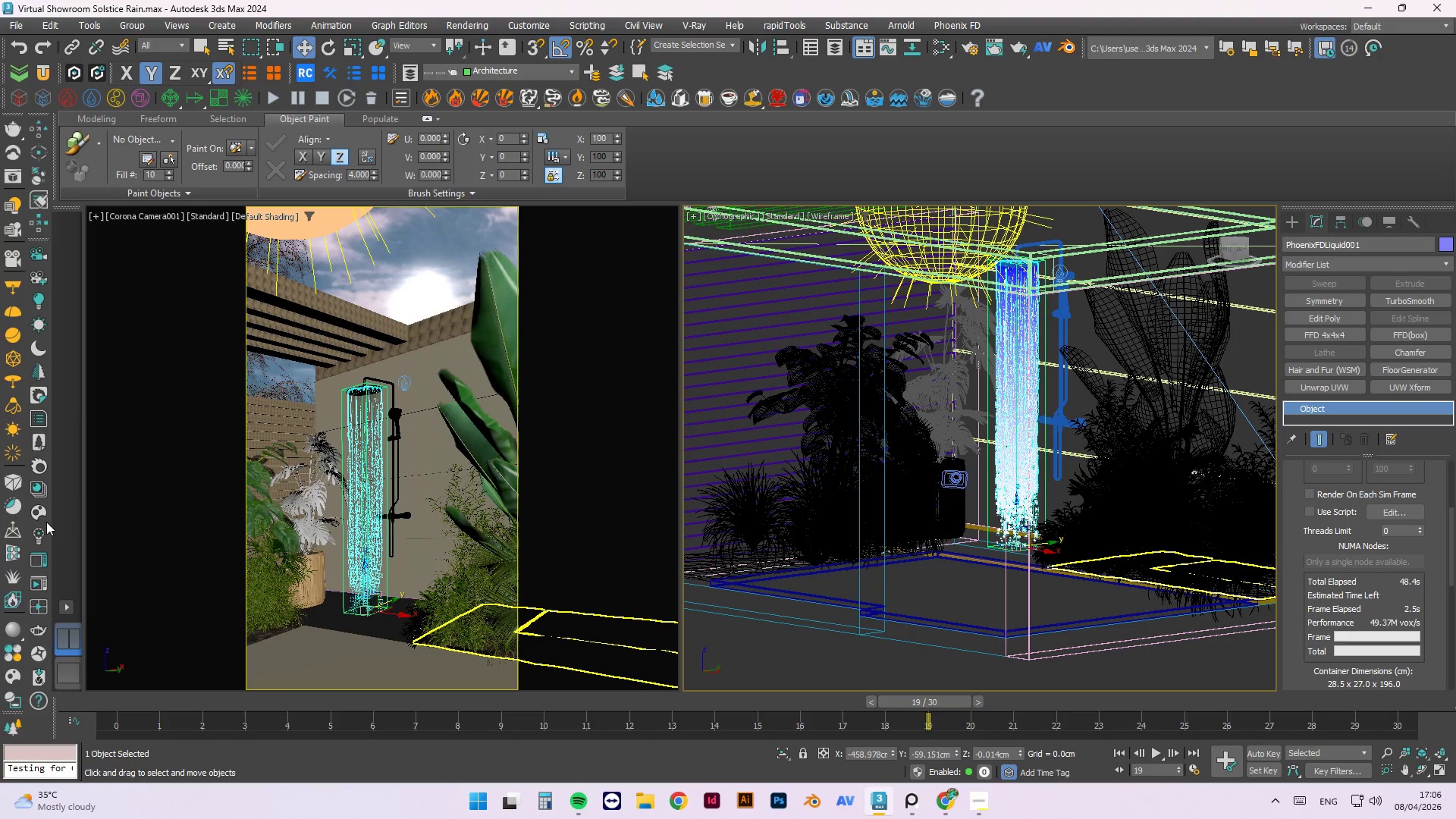 
left_click([40, 581])
 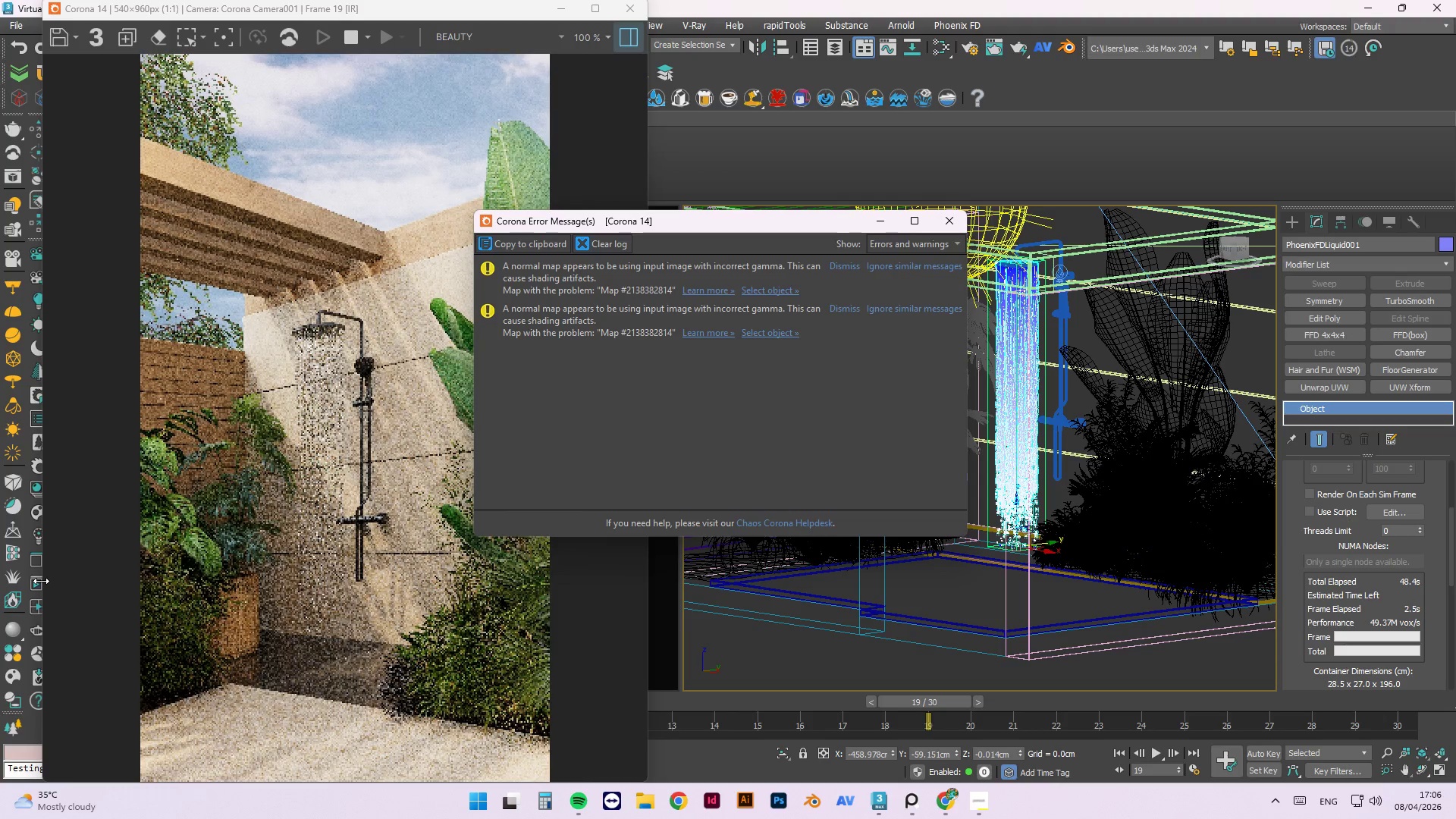 
wait(8.47)
 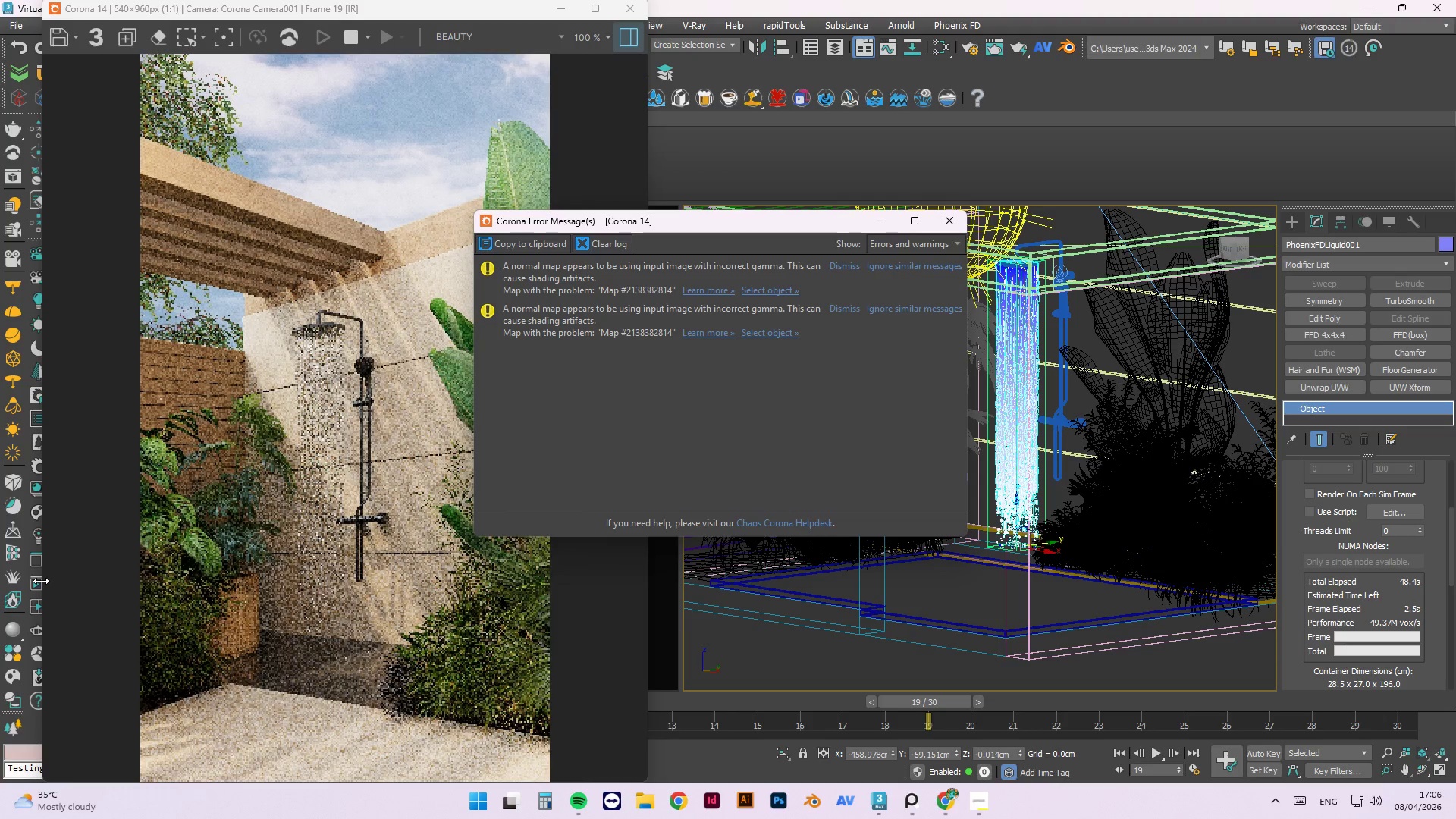 
scroll: coordinate [441, 656], scroll_direction: up, amount: 1.0
 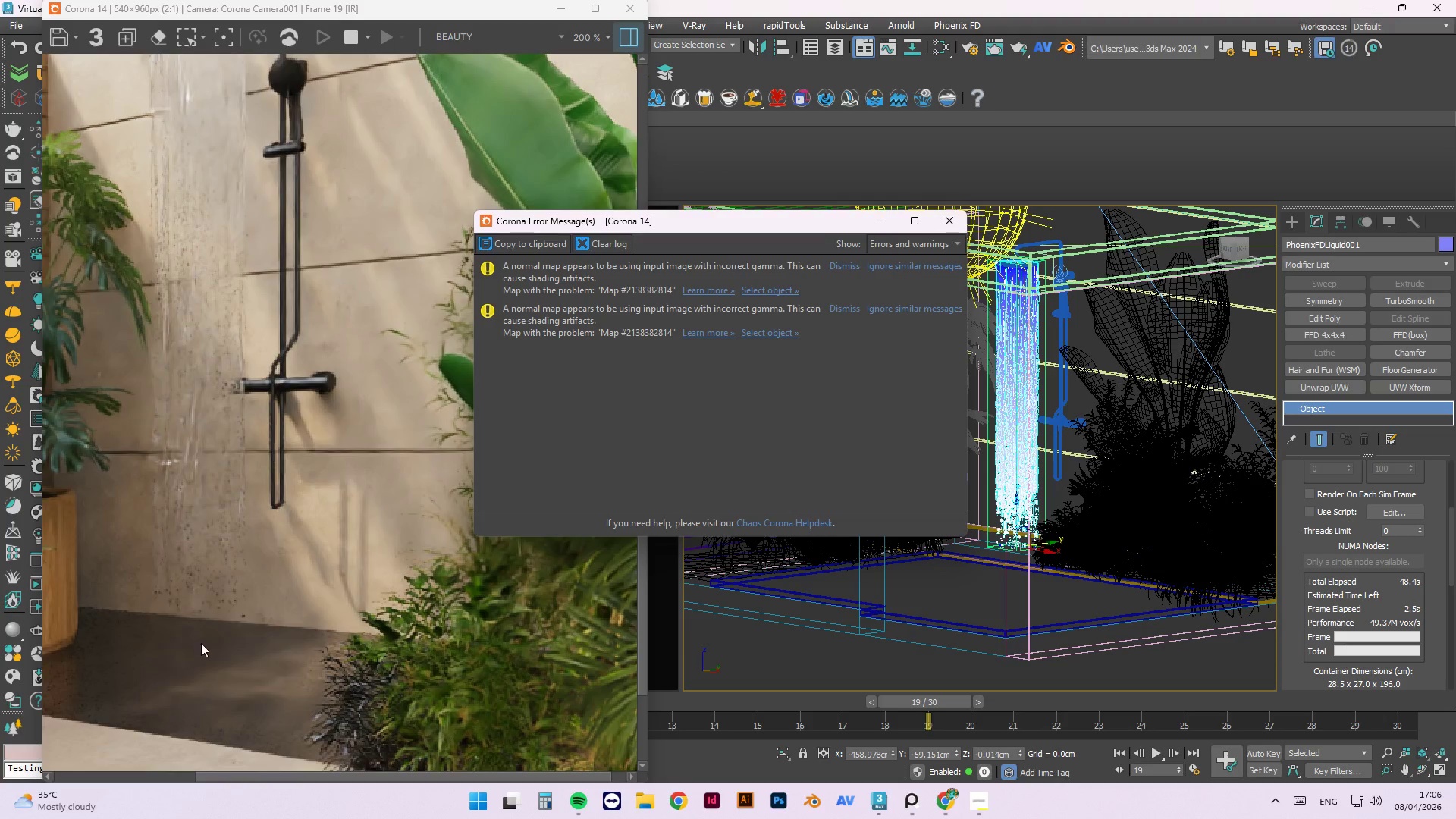 
scroll: coordinate [215, 612], scroll_direction: none, amount: 0.0
 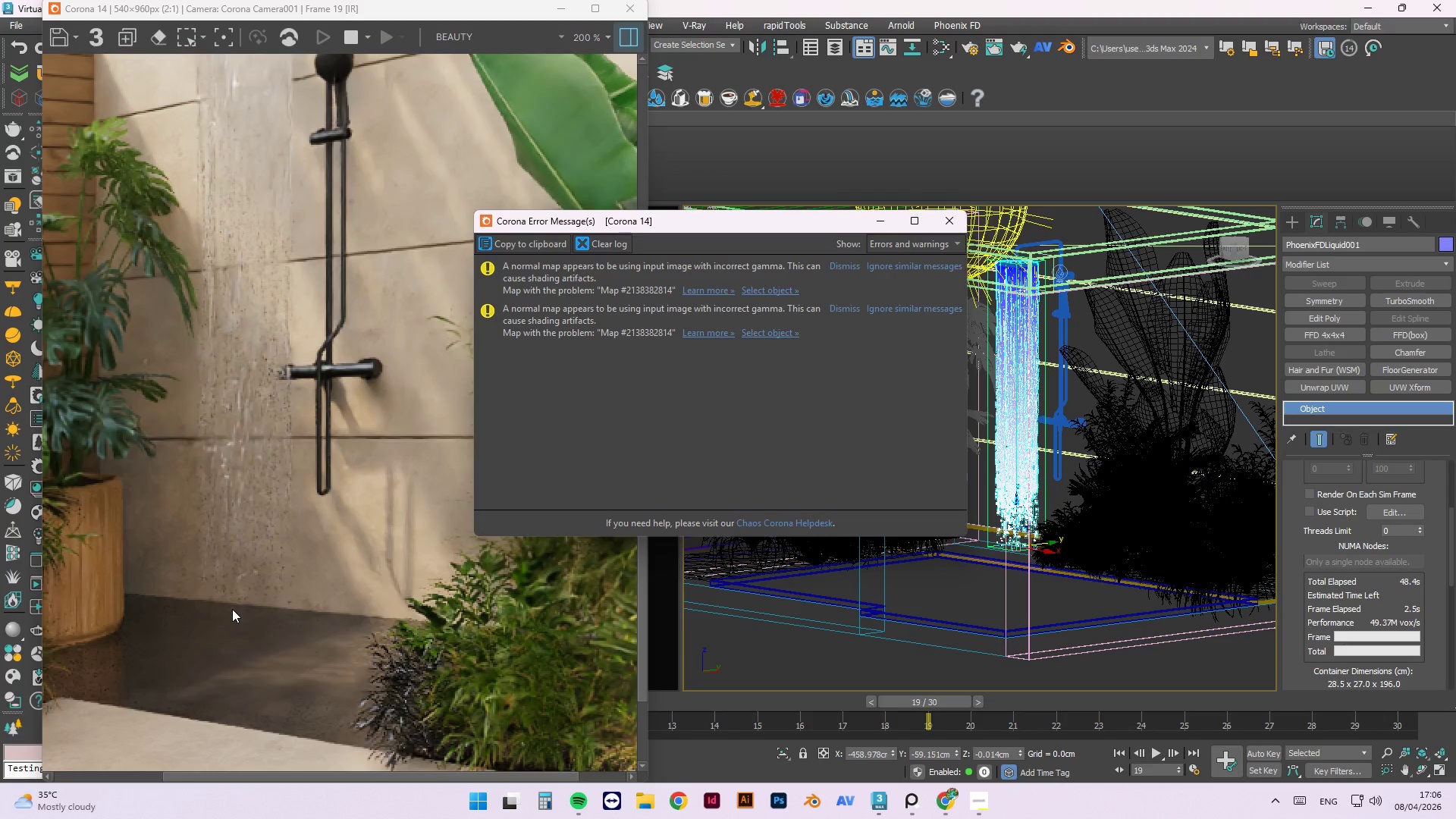 
scroll: coordinate [235, 605], scroll_direction: up, amount: 1.0
 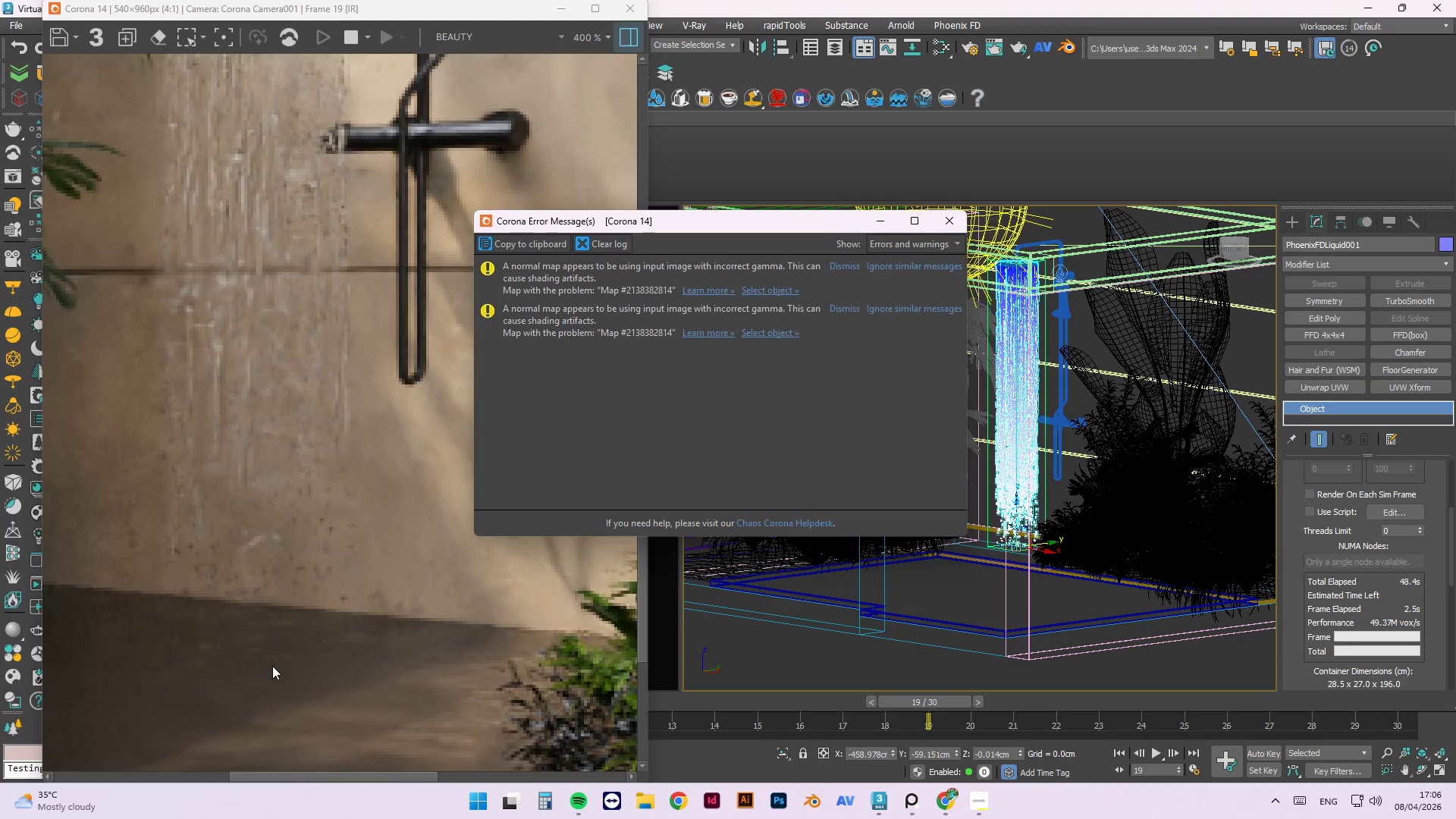 
scroll: coordinate [403, 550], scroll_direction: down, amount: 1.0
 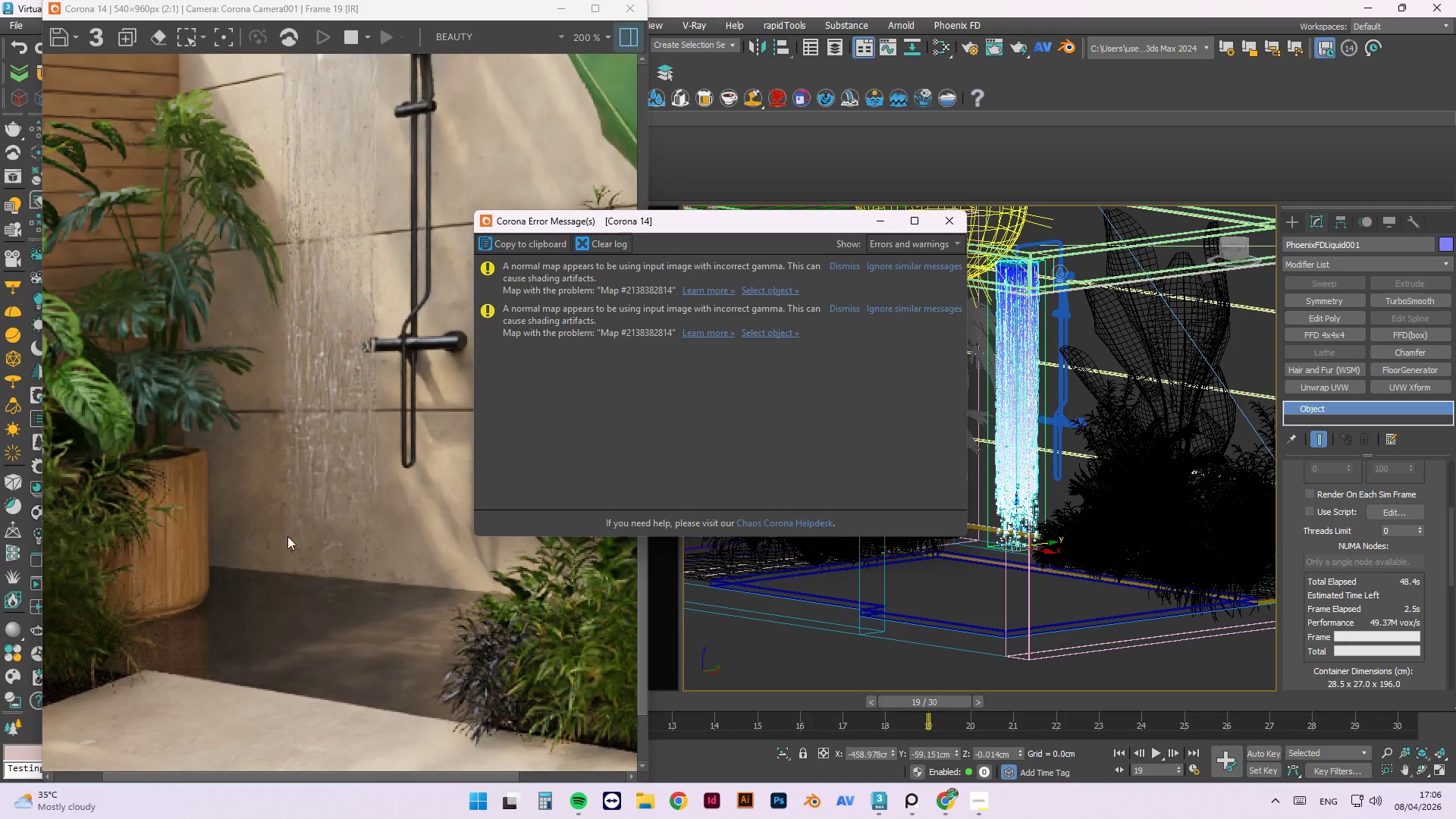 
scroll: coordinate [328, 193], scroll_direction: up, amount: 1.0
 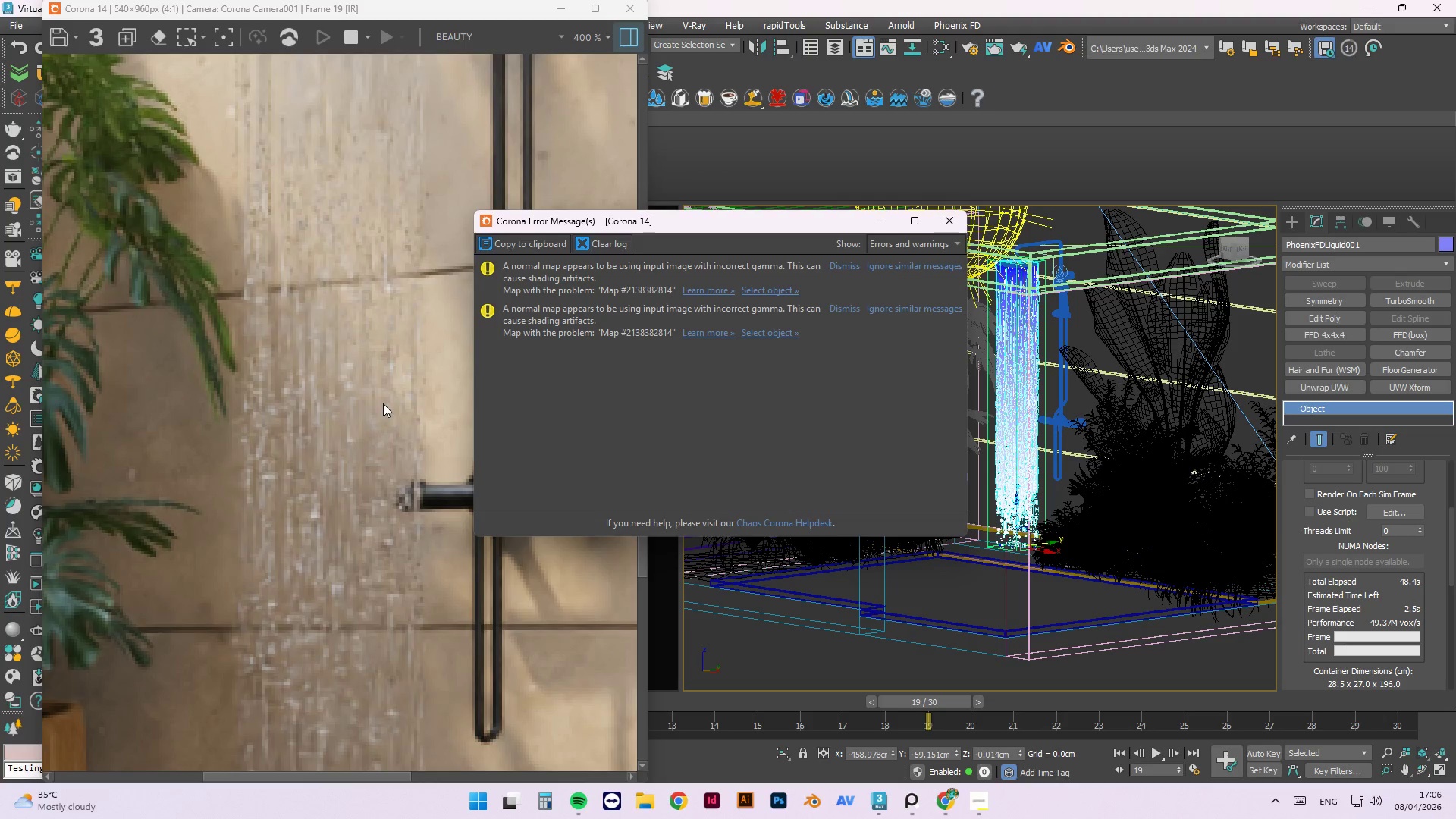 
scroll: coordinate [395, 395], scroll_direction: down, amount: 2.0
 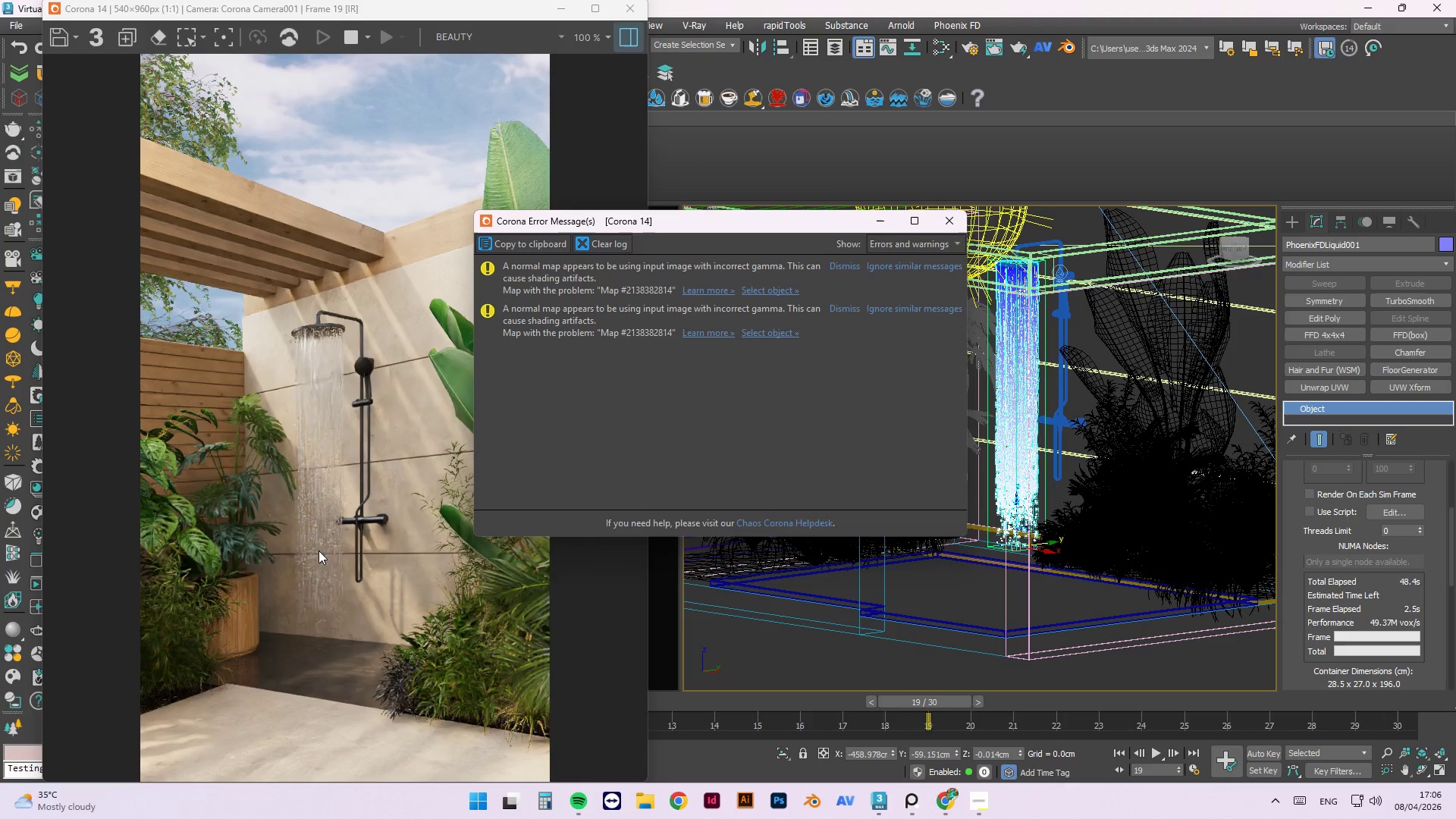 
scroll: coordinate [290, 317], scroll_direction: up, amount: 2.0
 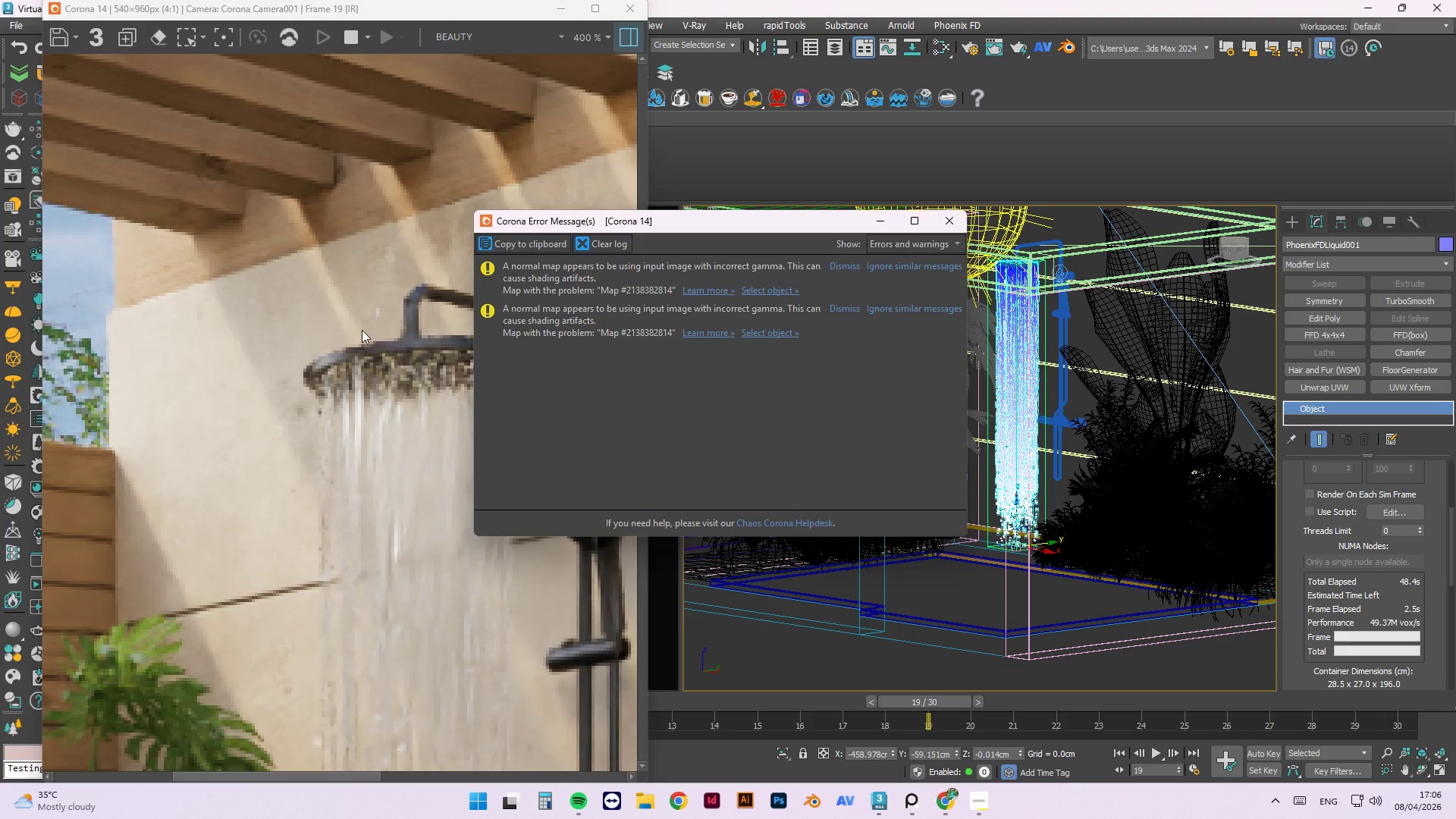 
scroll: coordinate [364, 230], scroll_direction: down, amount: 2.0
 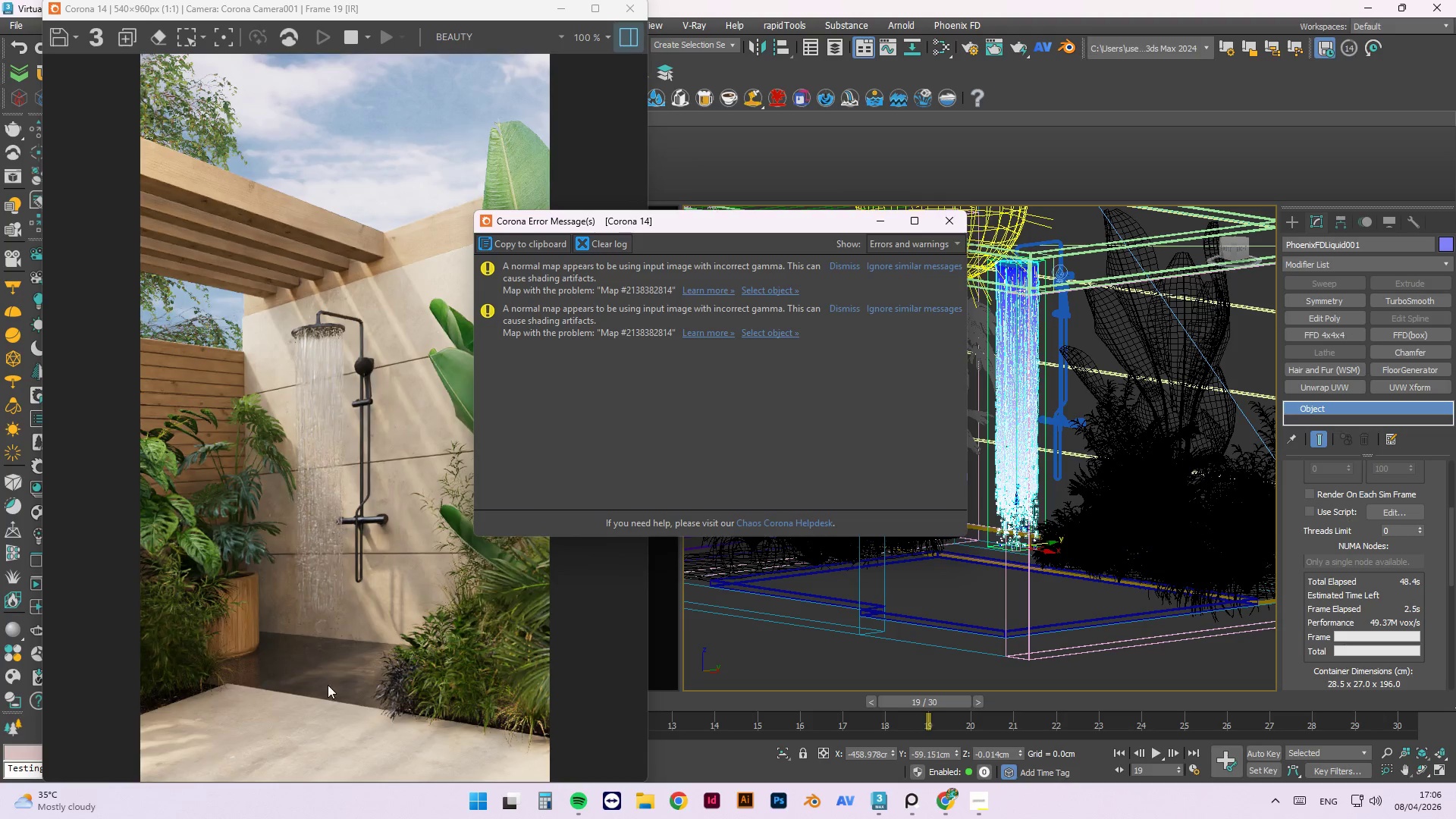 
scroll: coordinate [328, 694], scroll_direction: up, amount: 1.0
 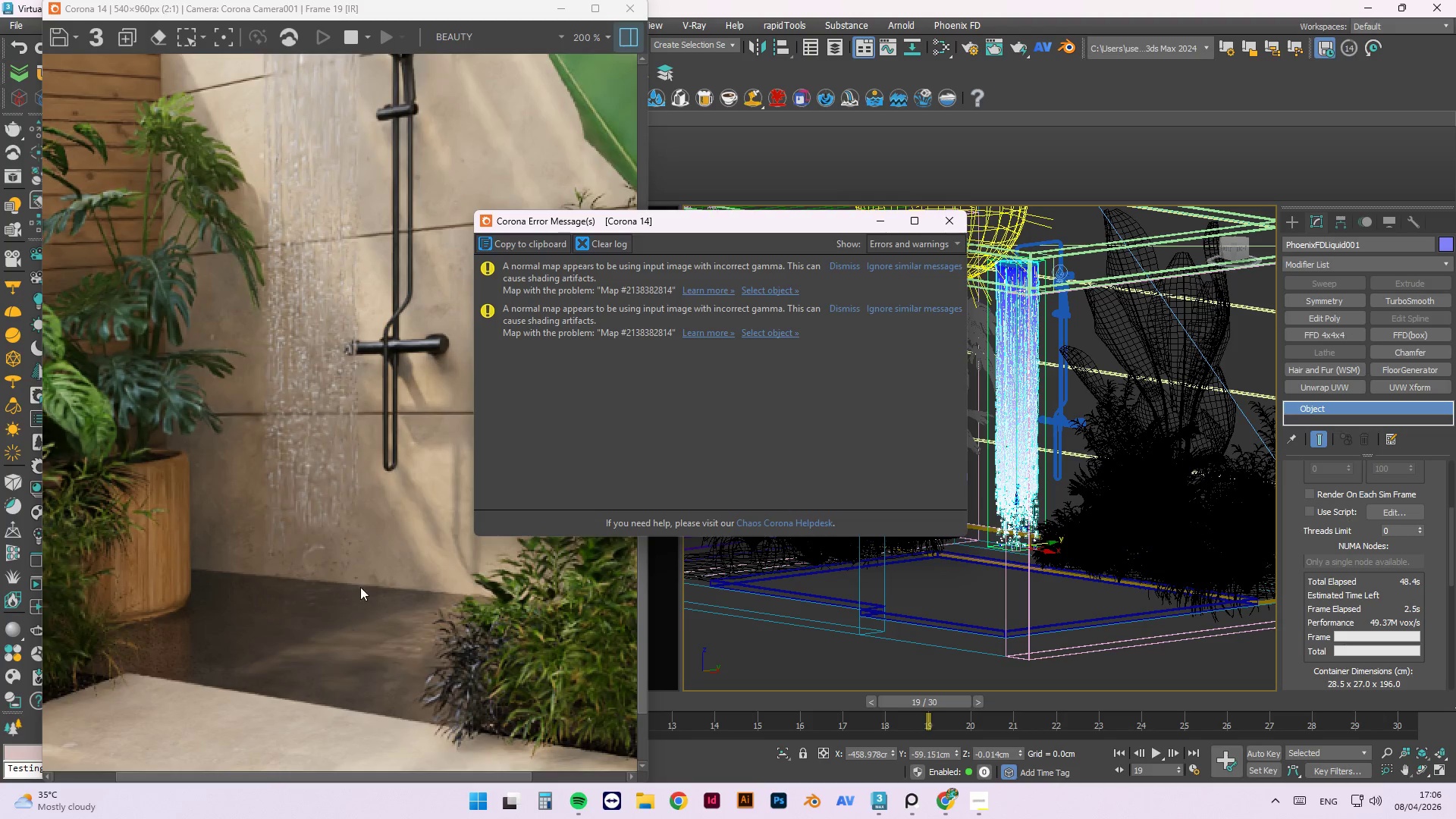 
scroll: coordinate [380, 557], scroll_direction: down, amount: 1.0
 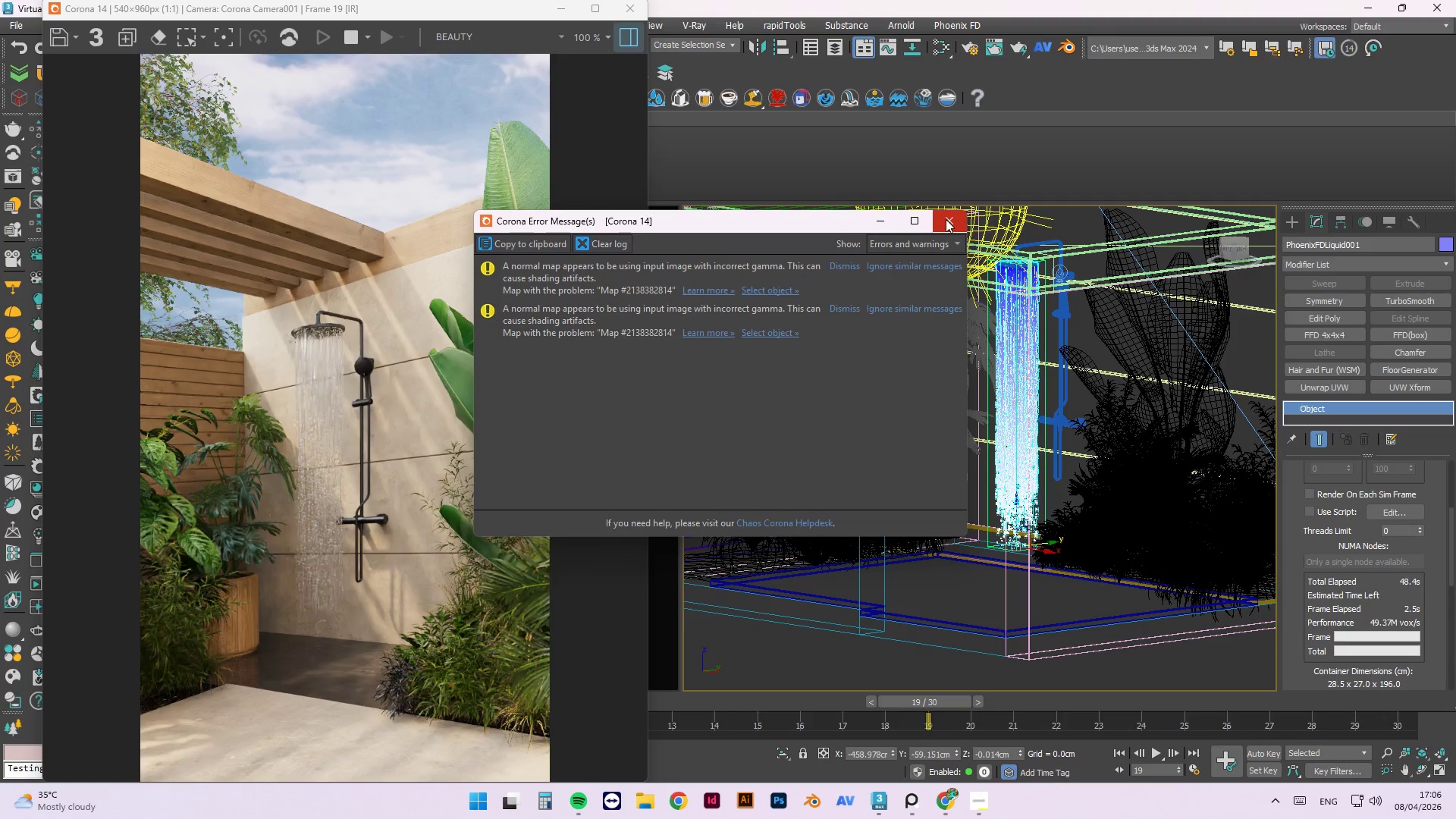 
left_click([946, 219])
 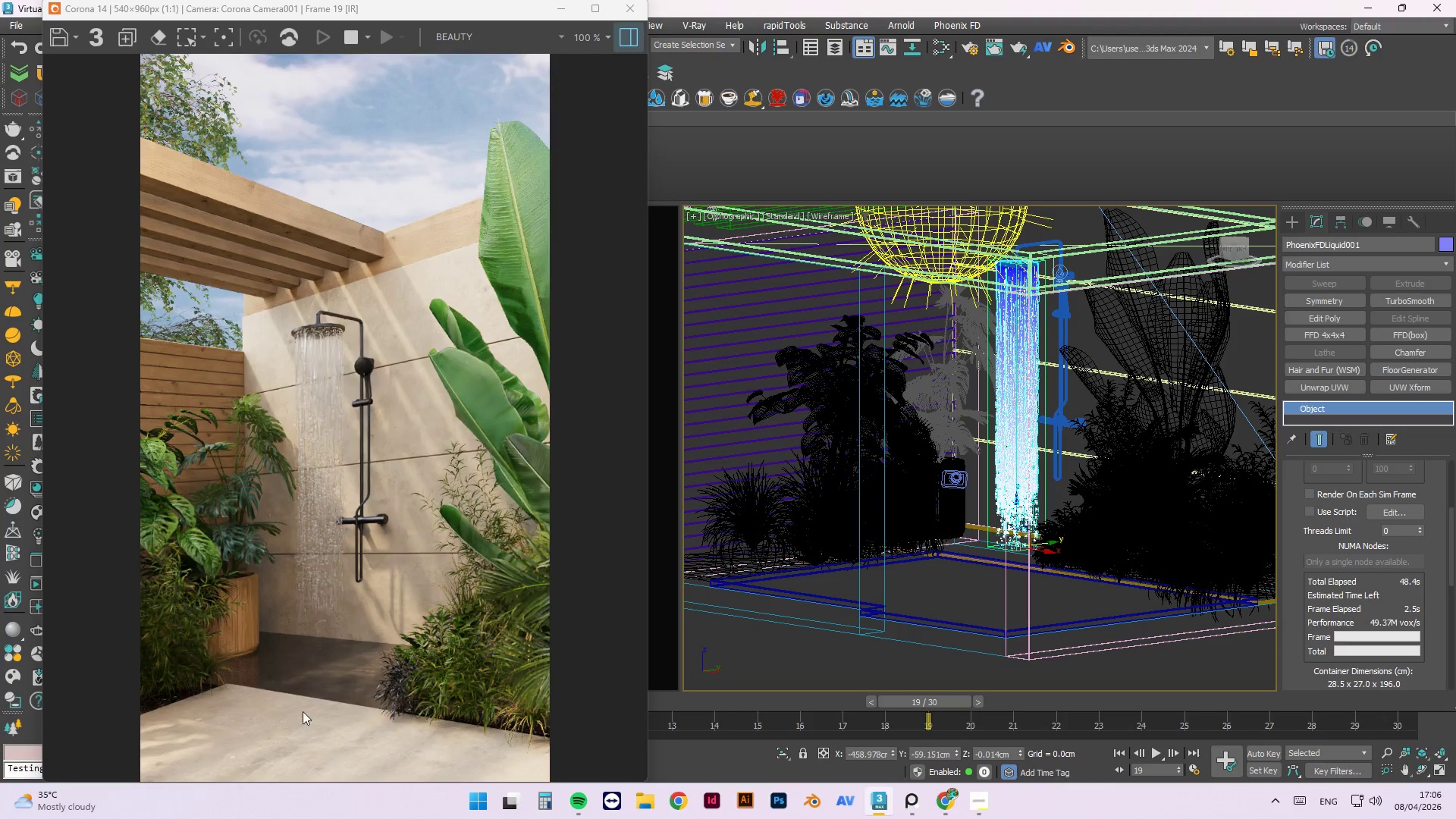 
scroll: coordinate [318, 604], scroll_direction: up, amount: 2.0
 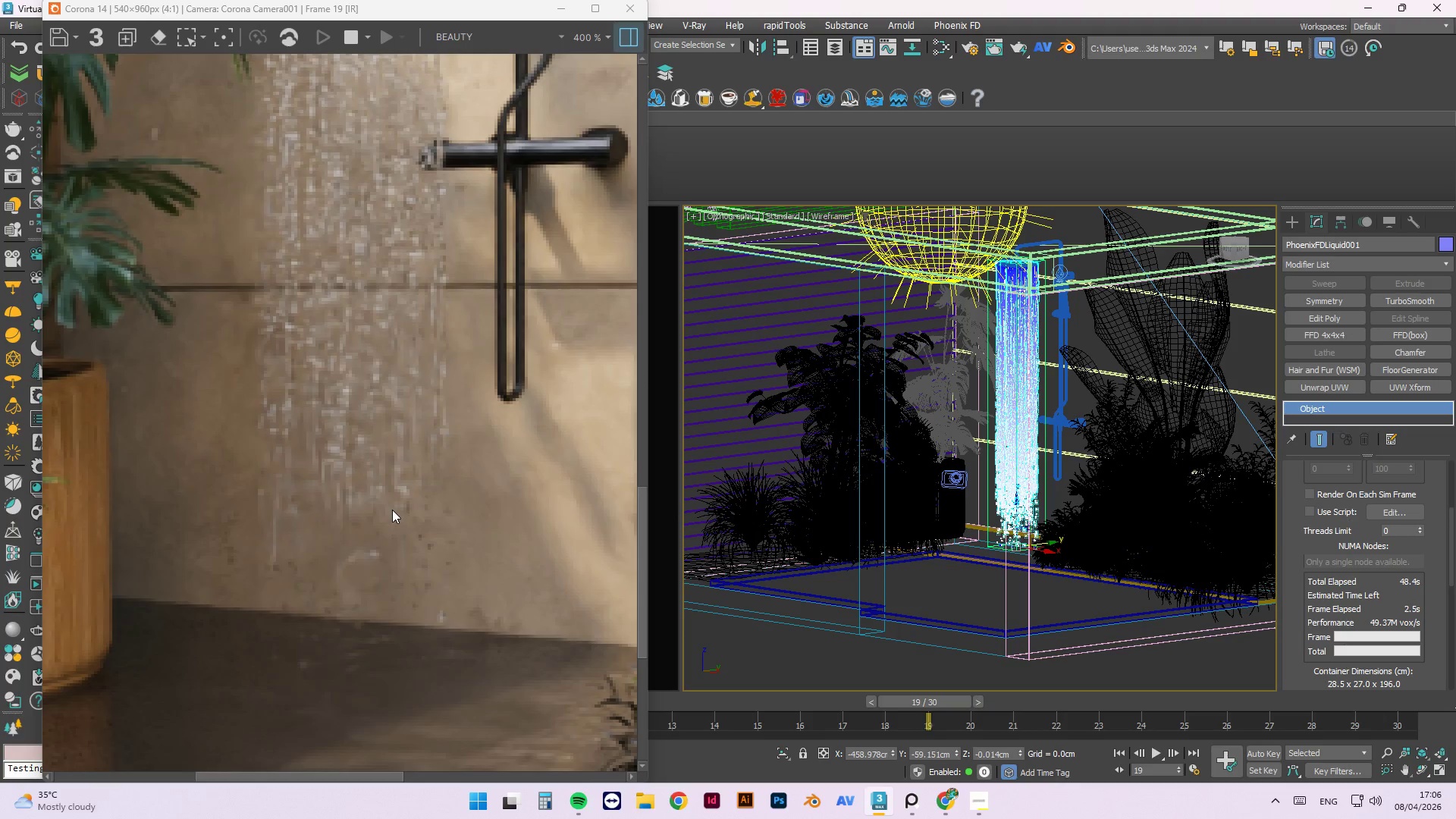 
scroll: coordinate [410, 487], scroll_direction: down, amount: 1.0
 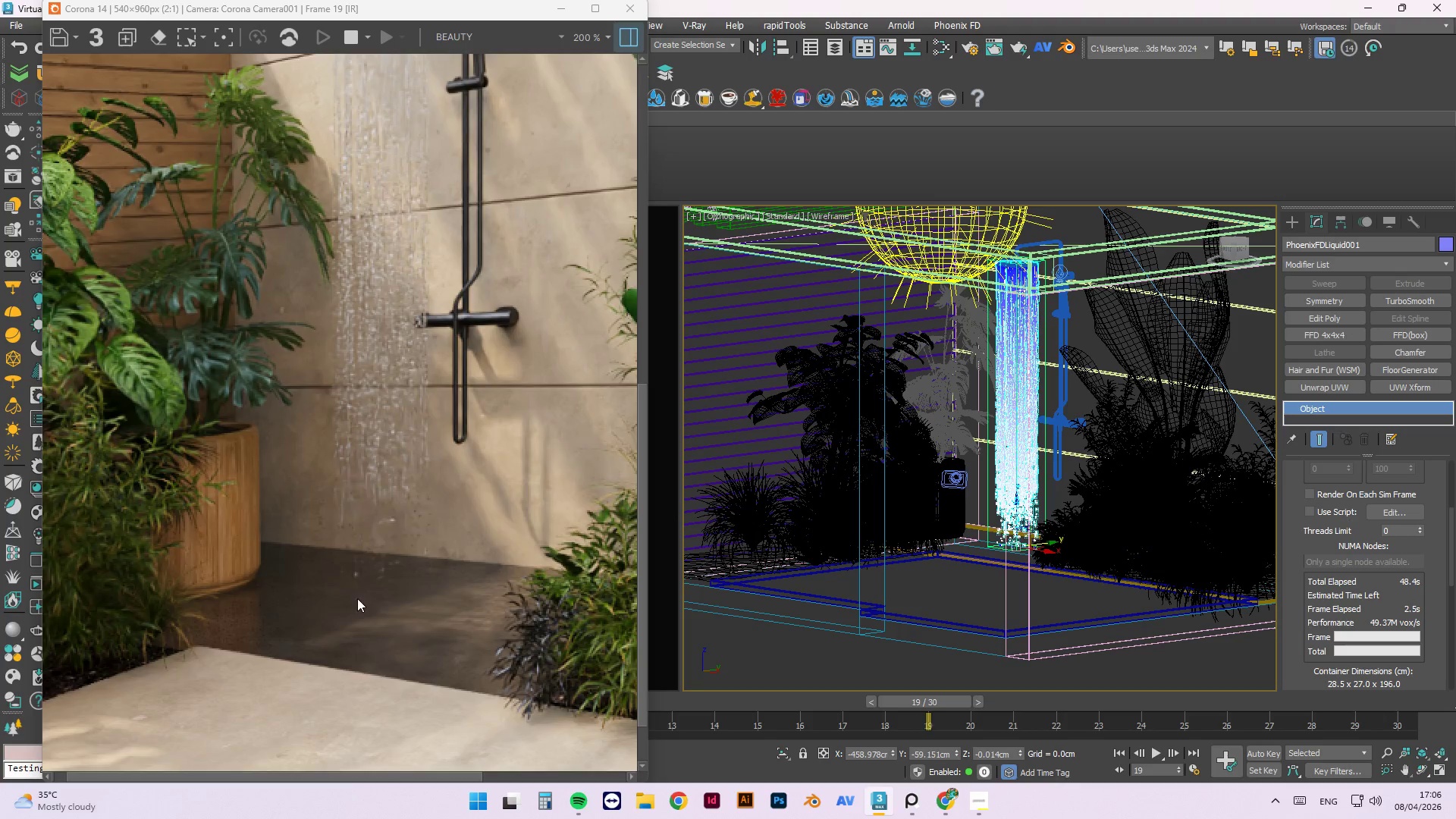 
scroll: coordinate [361, 576], scroll_direction: up, amount: 1.0
 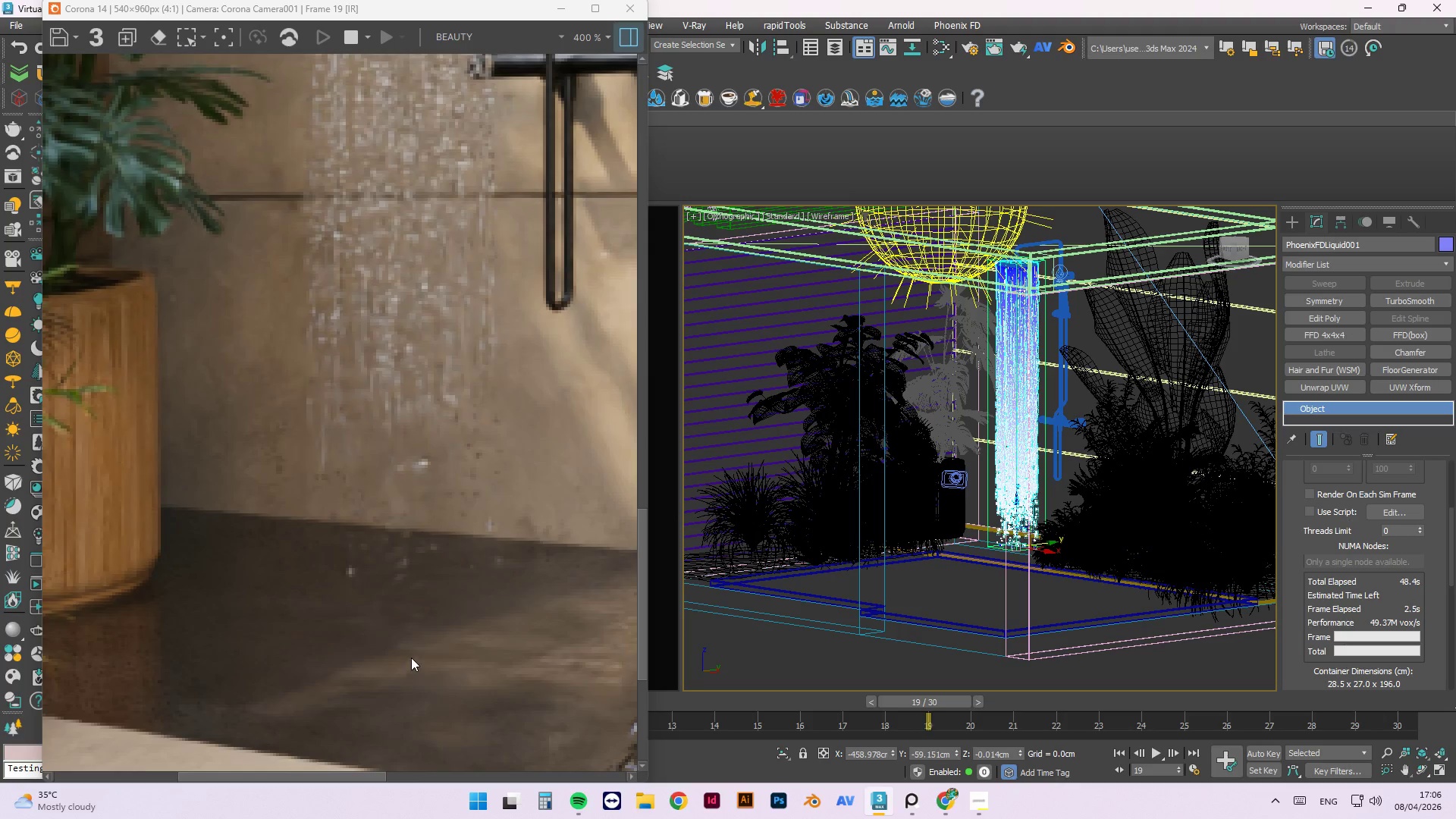 
scroll: coordinate [391, 546], scroll_direction: down, amount: 1.0
 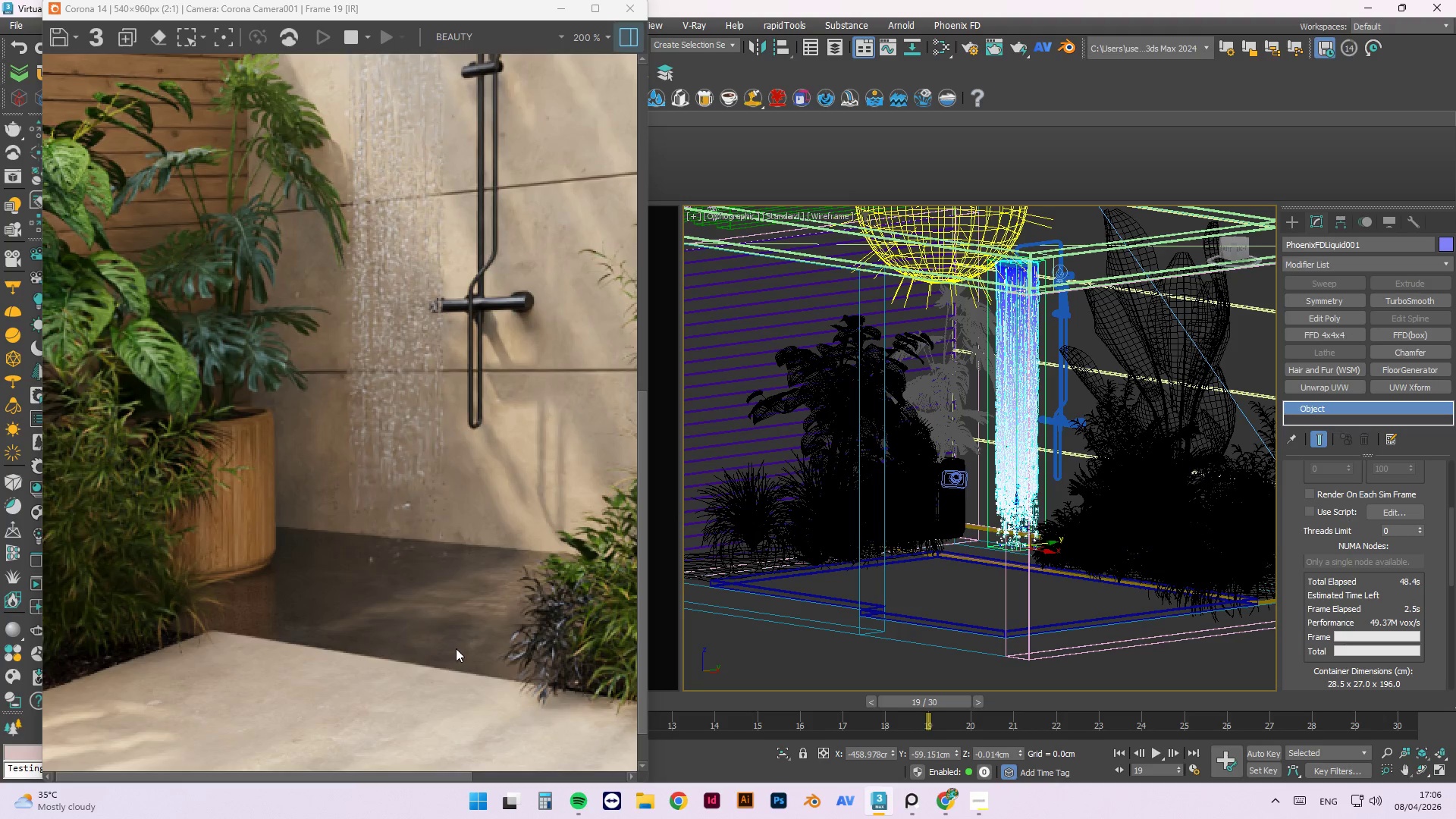 
scroll: coordinate [208, 579], scroll_direction: up, amount: 2.0
 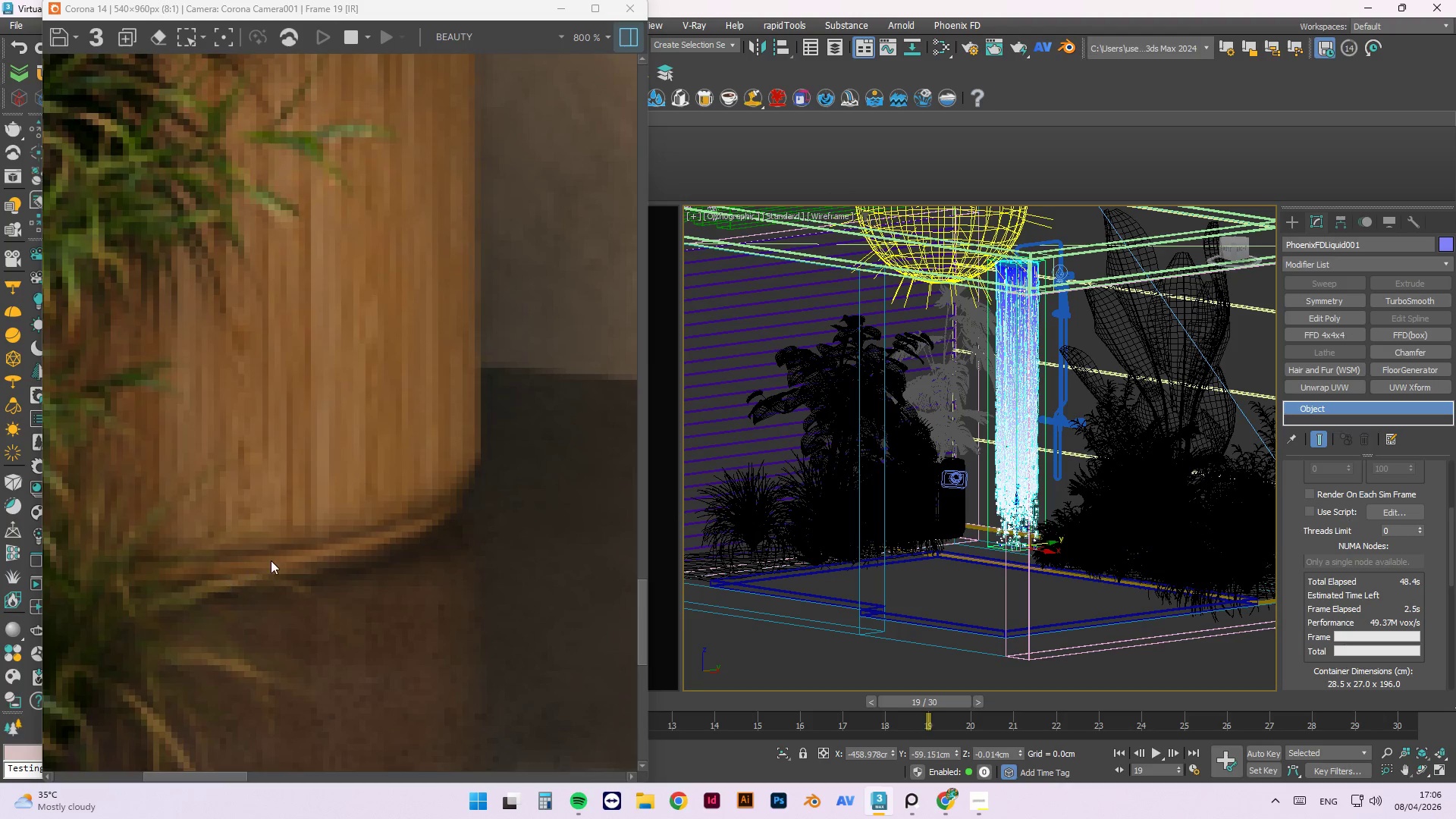 
scroll: coordinate [272, 560], scroll_direction: down, amount: 2.0
 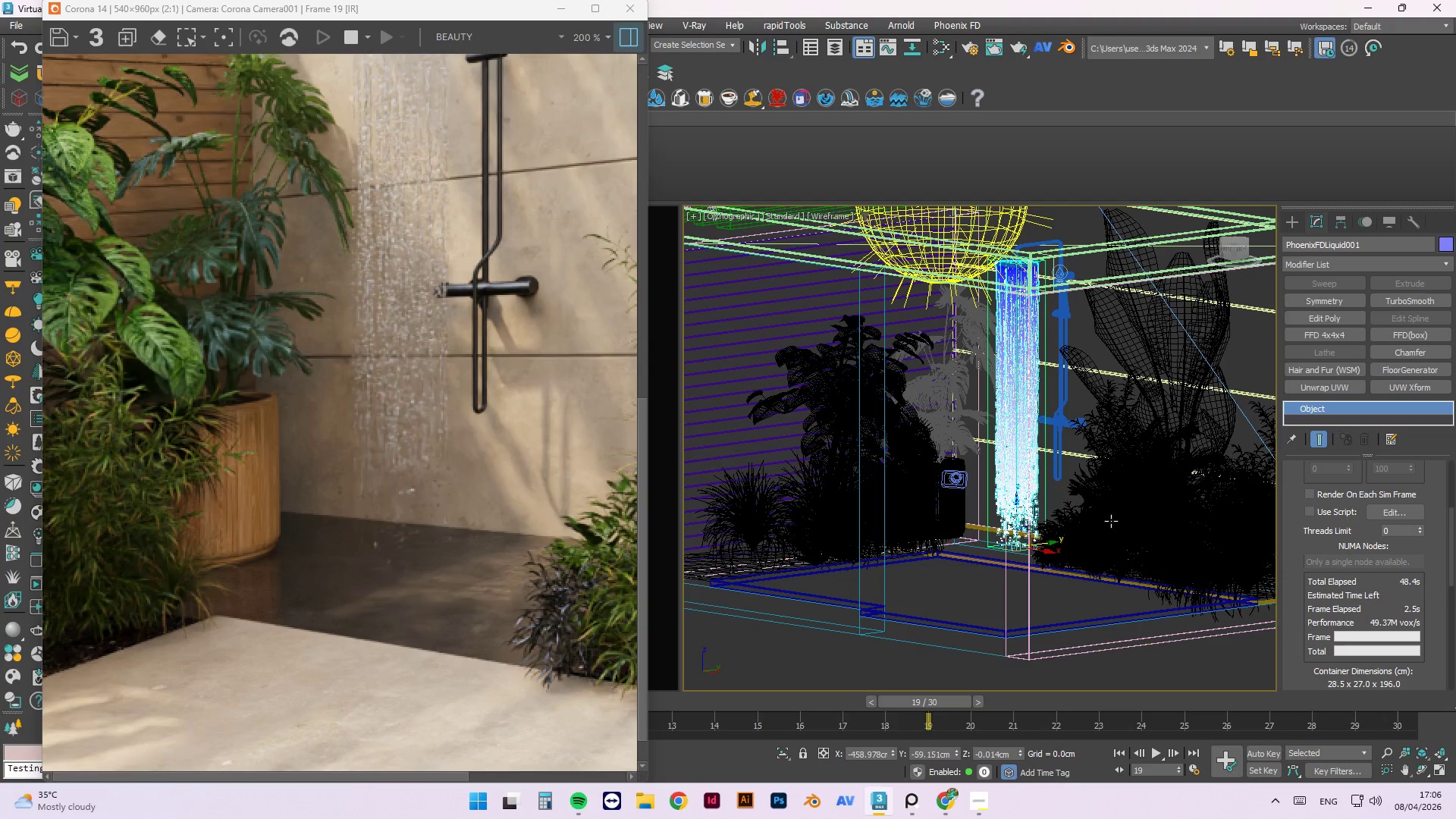 
scroll: coordinate [946, 549], scroll_direction: up, amount: 4.0
 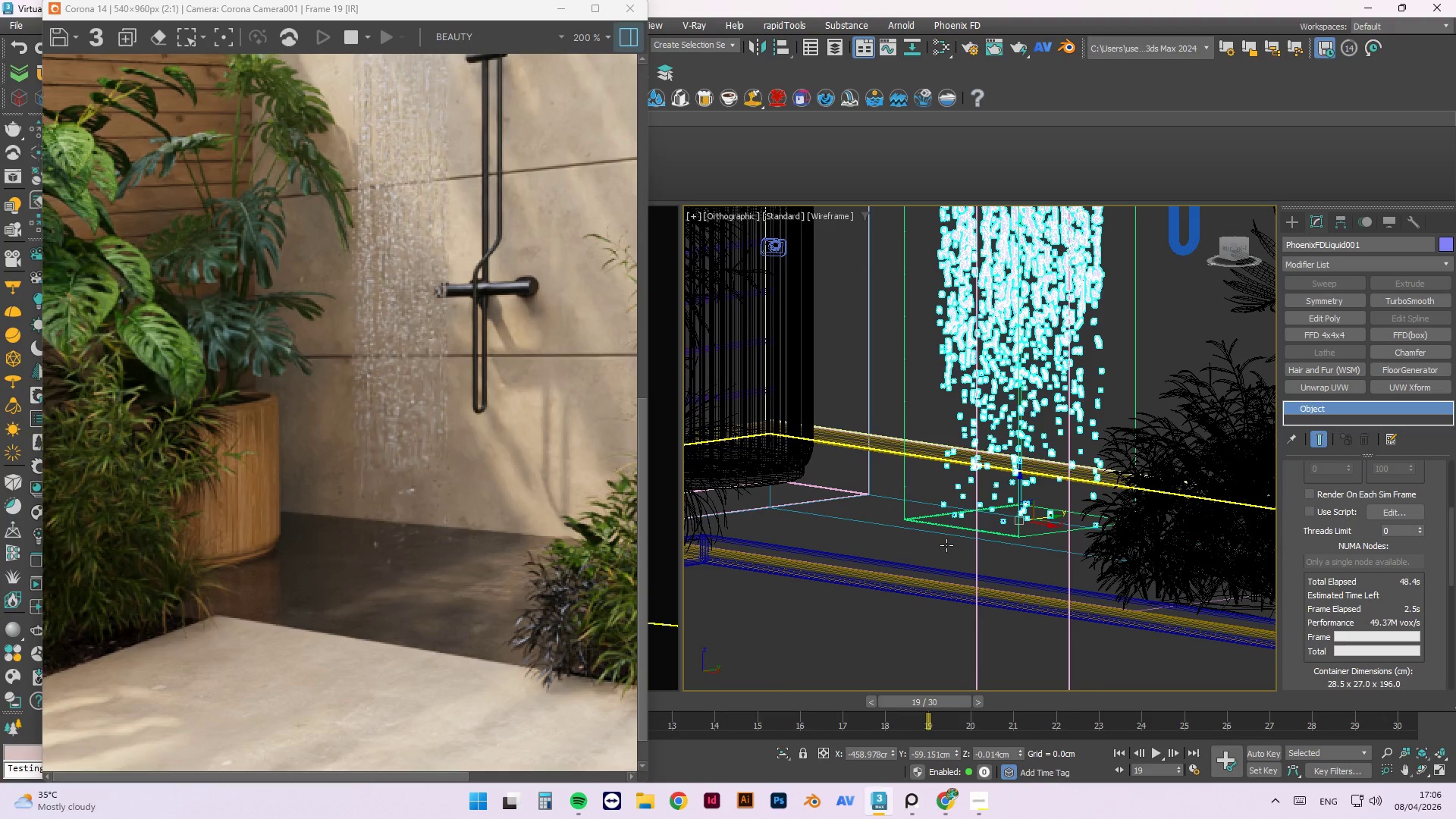 
key(F)
 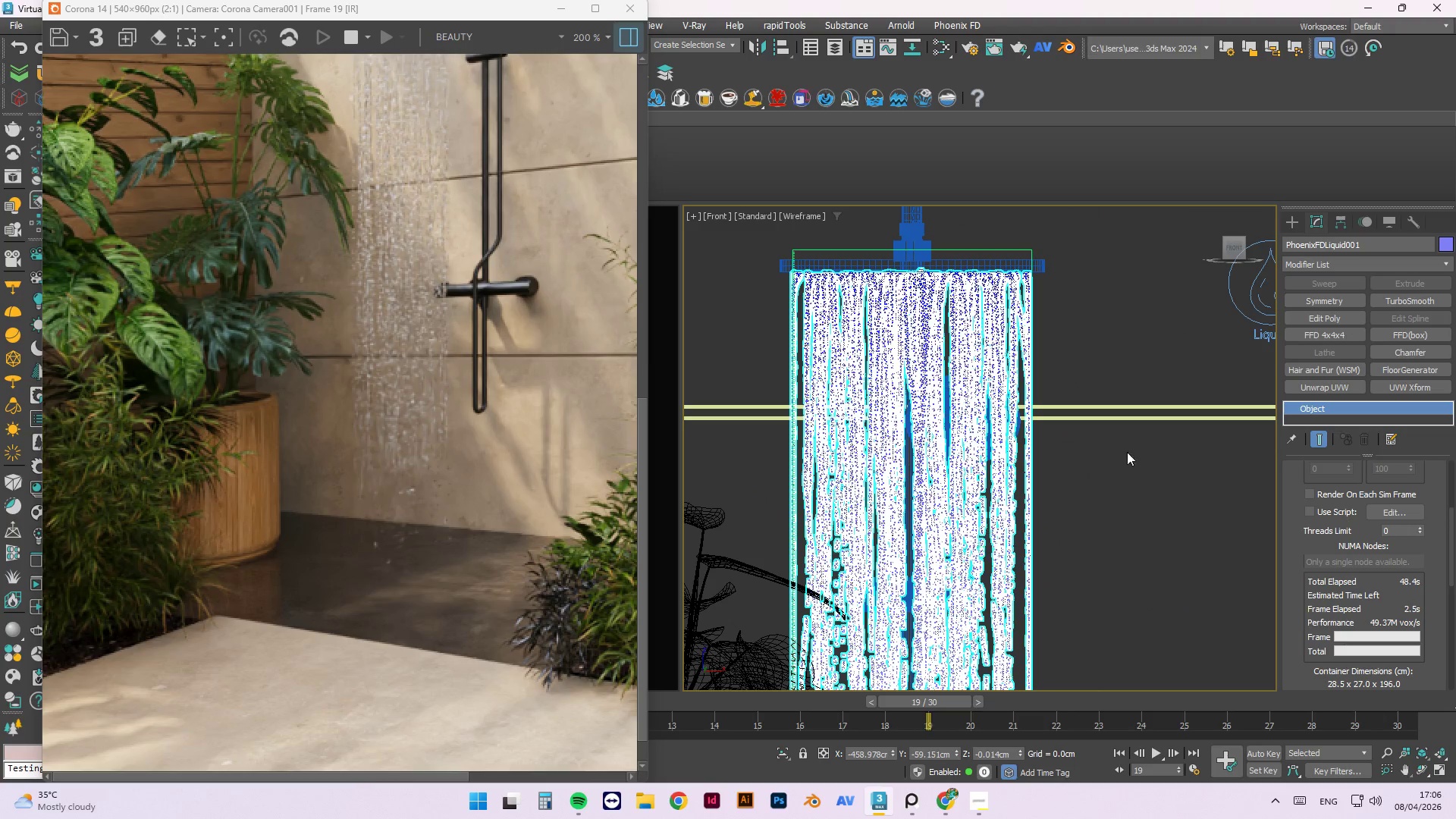 
scroll: coordinate [1083, 595], scroll_direction: none, amount: 0.0
 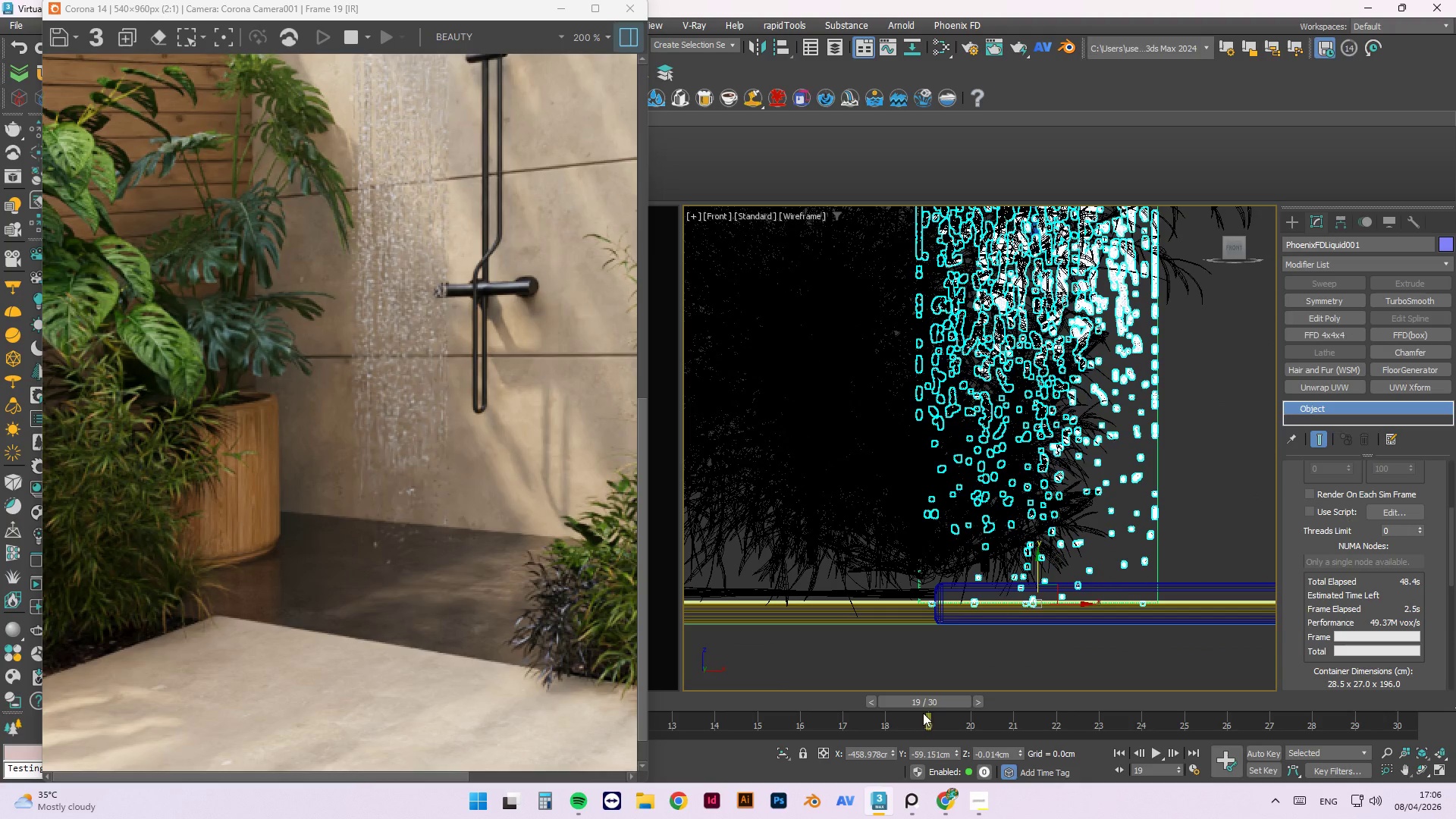 
left_click_drag(start_coordinate=[929, 703], to_coordinate=[965, 702])
 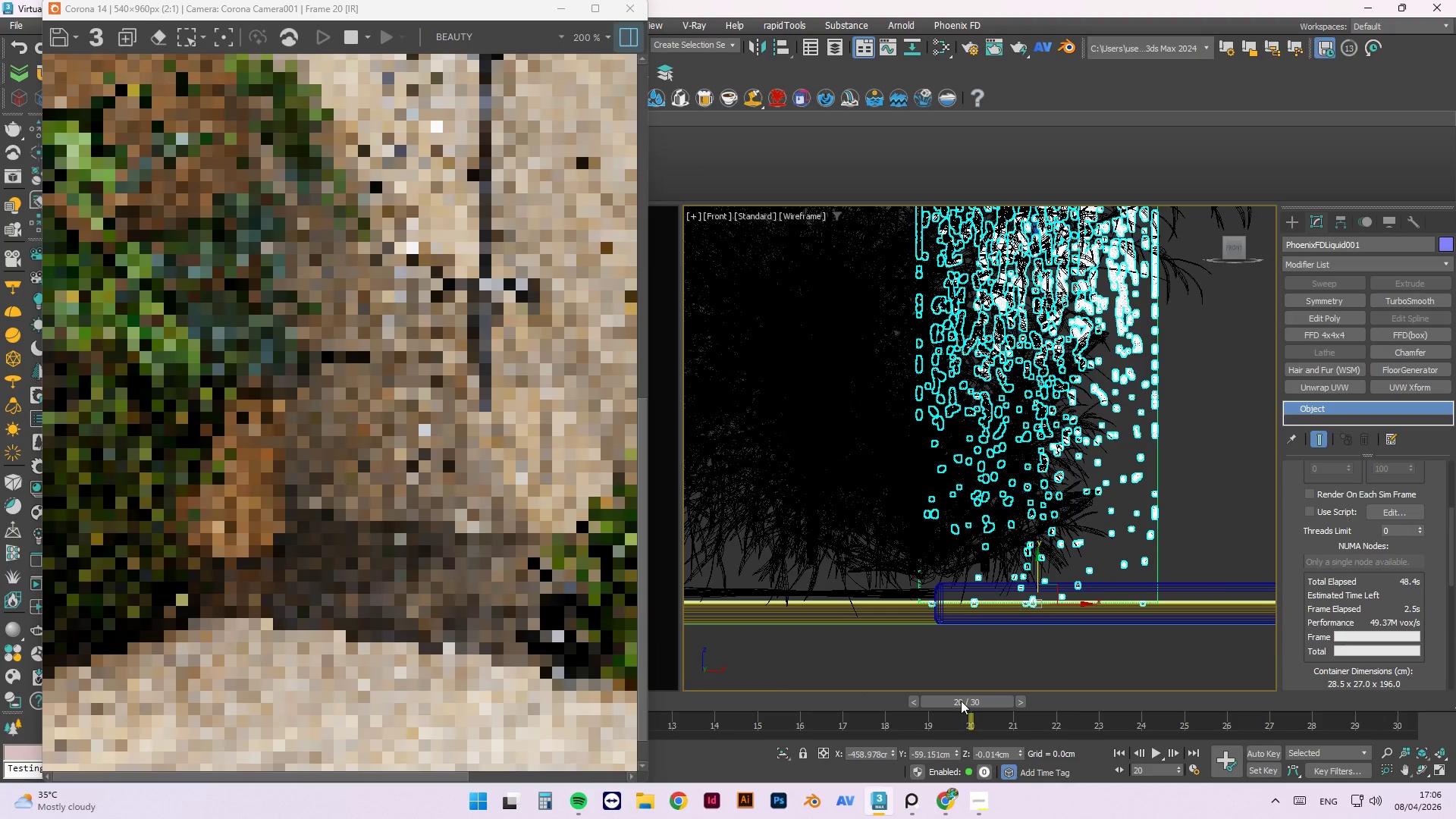 
left_click_drag(start_coordinate=[961, 701], to_coordinate=[1048, 700])
 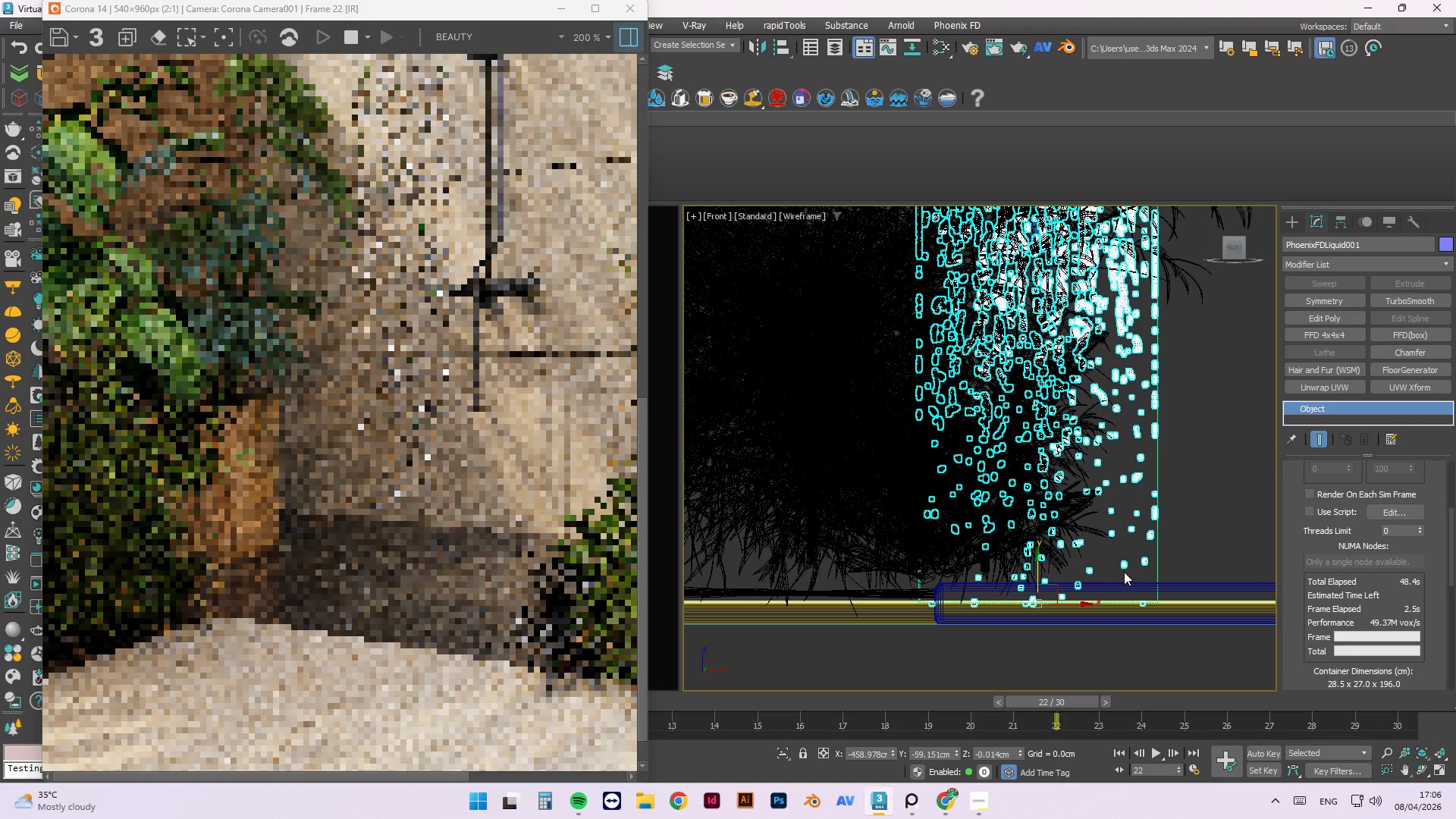 
scroll: coordinate [1056, 463], scroll_direction: none, amount: 0.0
 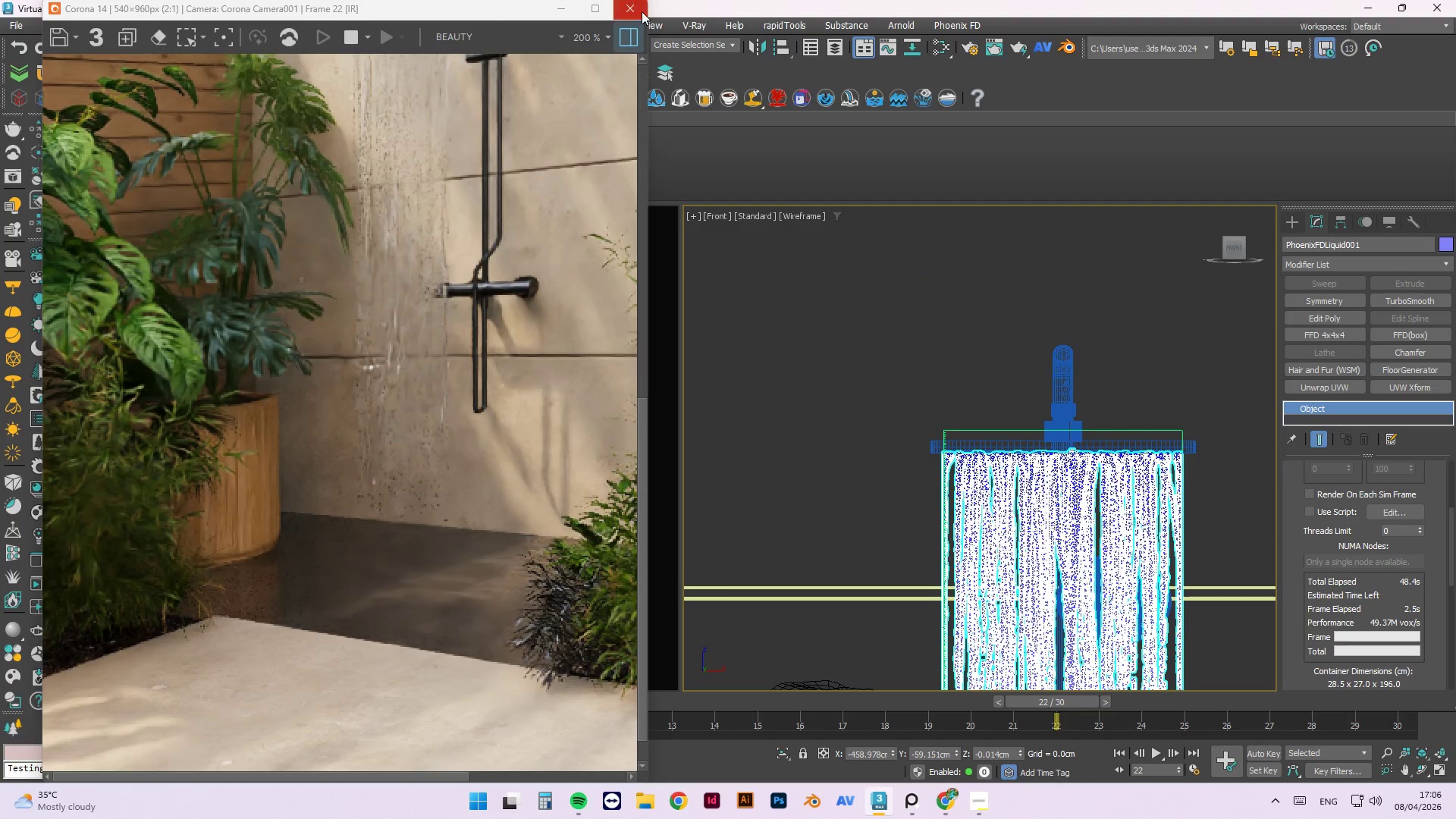 
left_click([635, 7])
 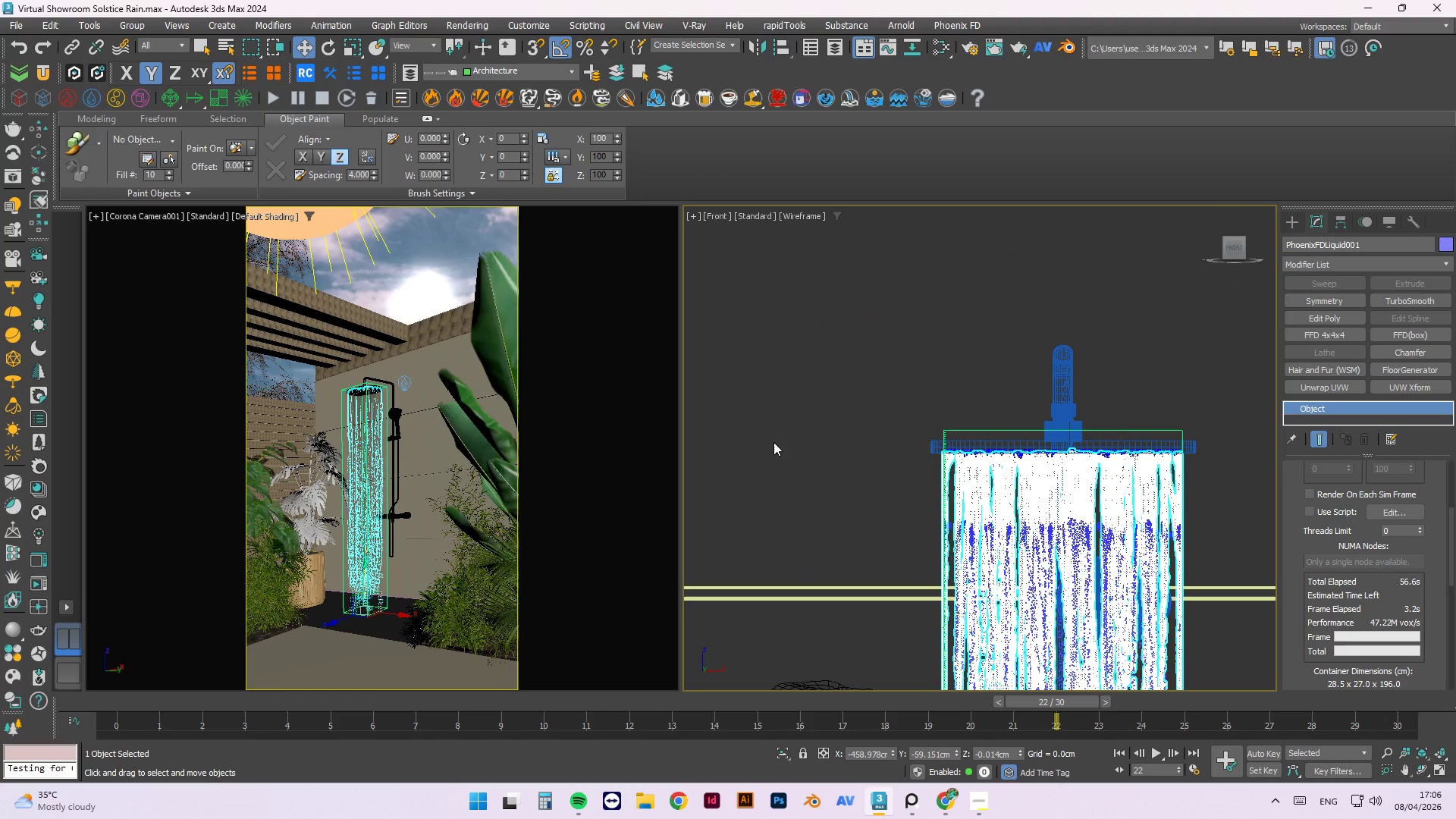 
left_click([814, 379])
 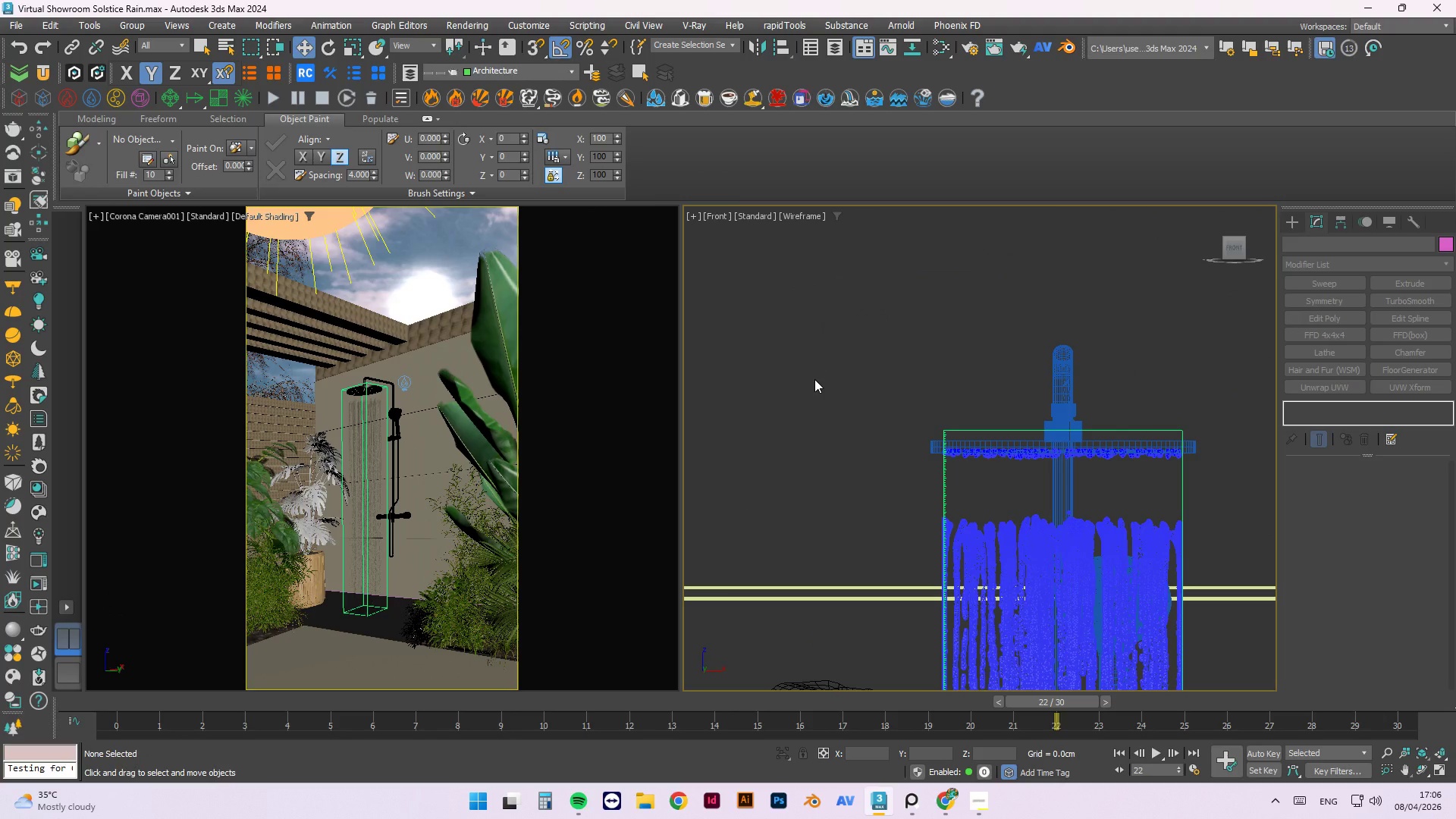 
key(Control+ControlLeft)
 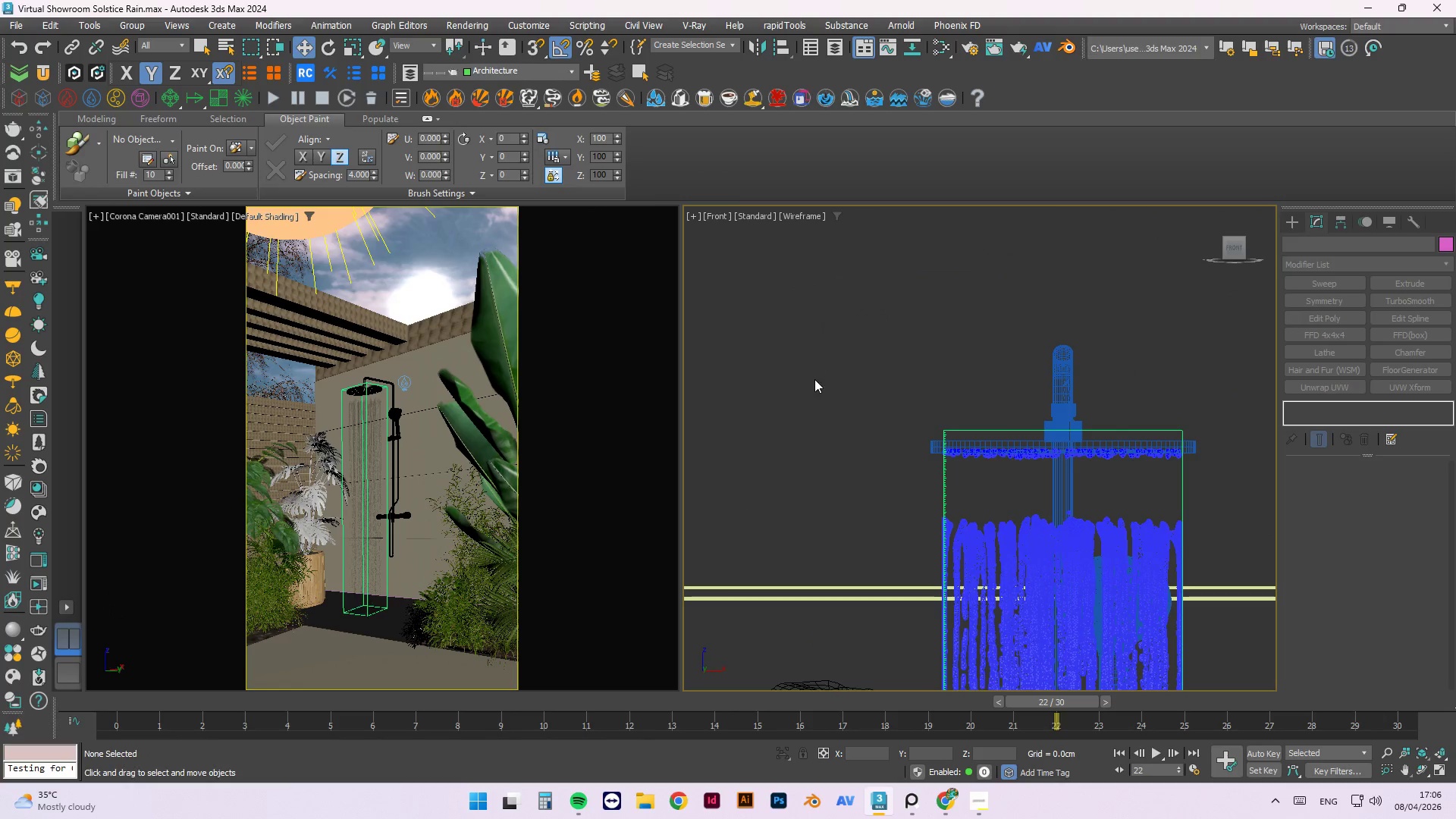 
key(Control+S)
 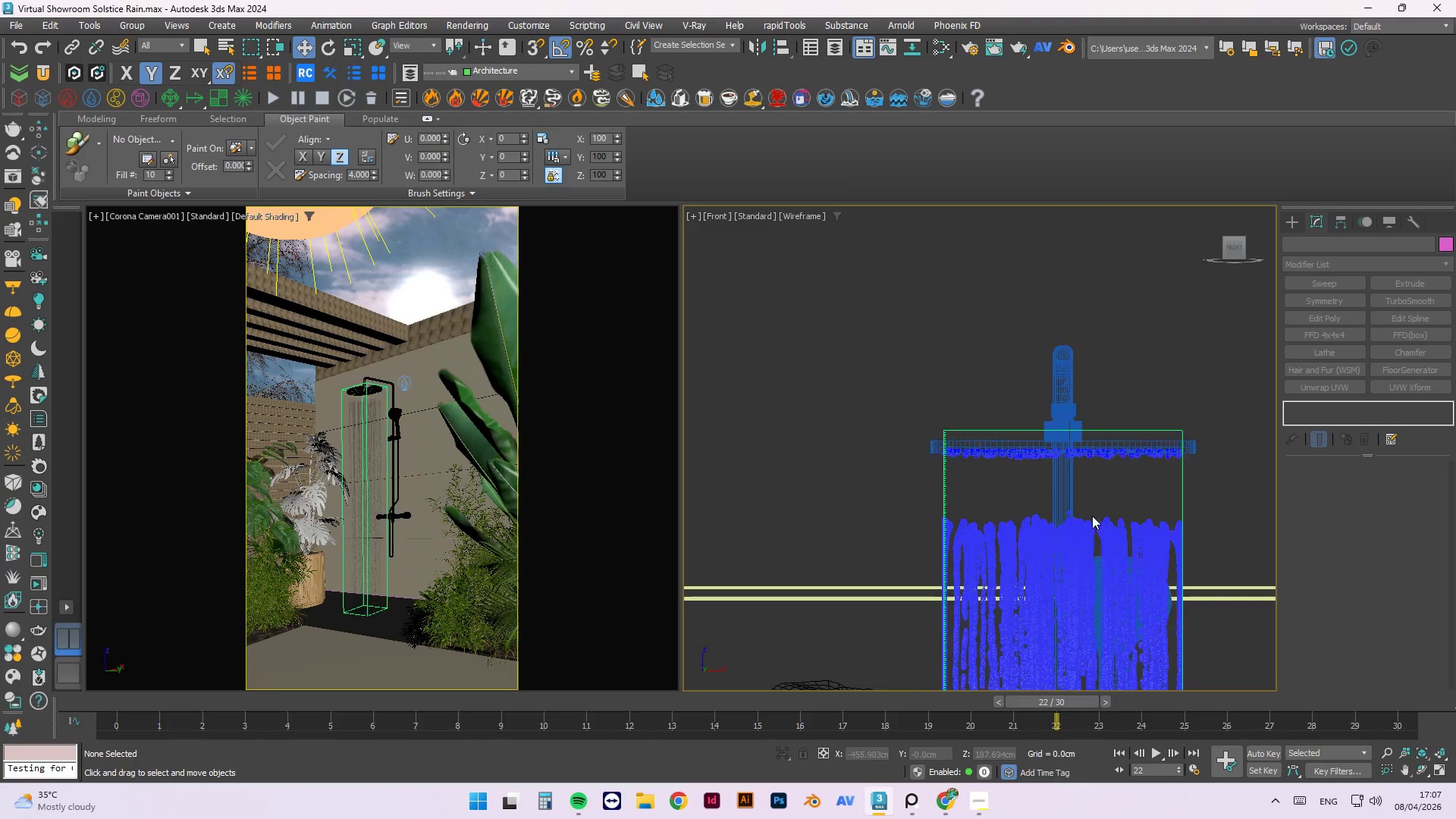 
left_click([1134, 547])
 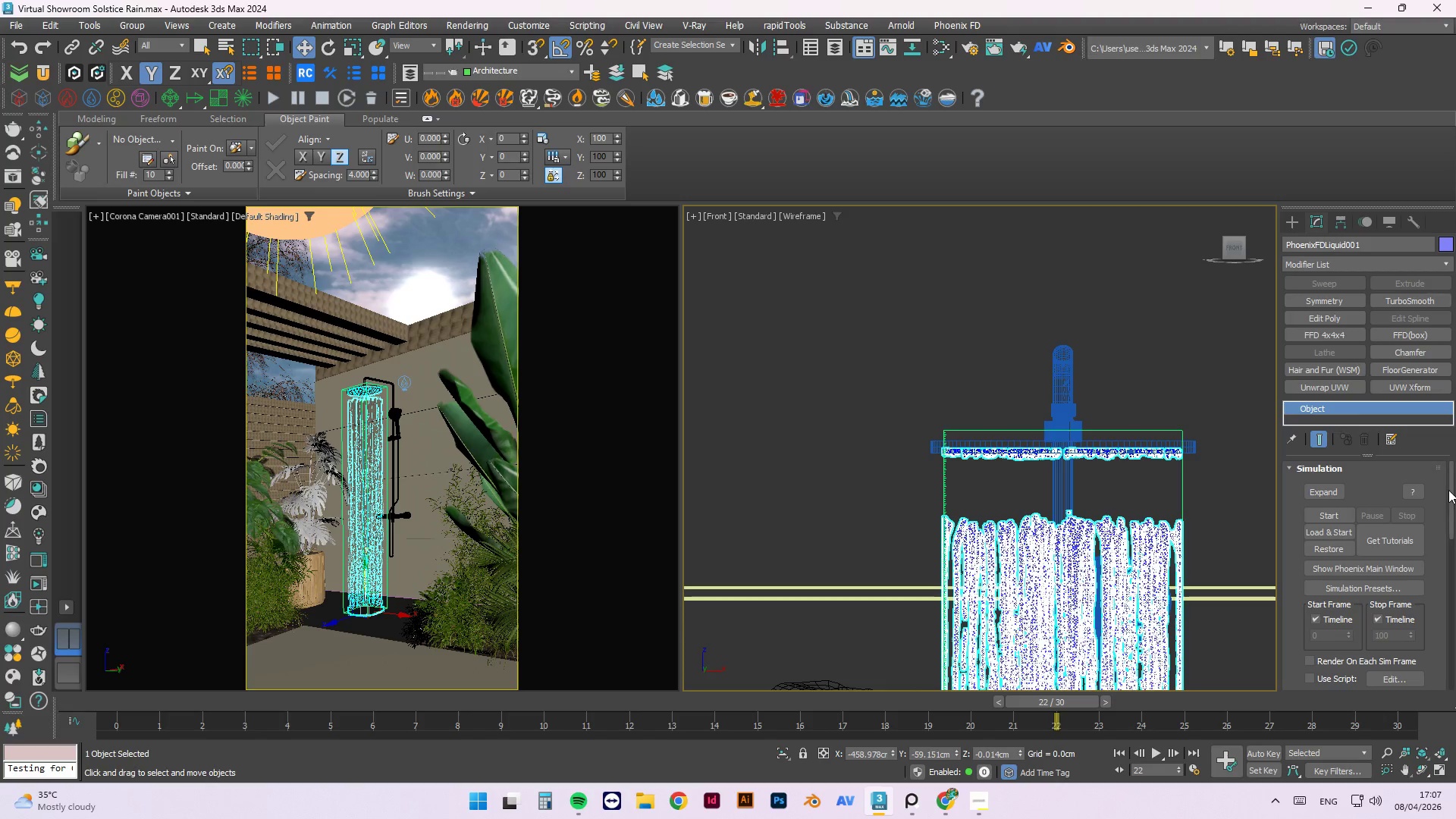 
left_click_drag(start_coordinate=[1451, 489], to_coordinate=[1455, 480])
 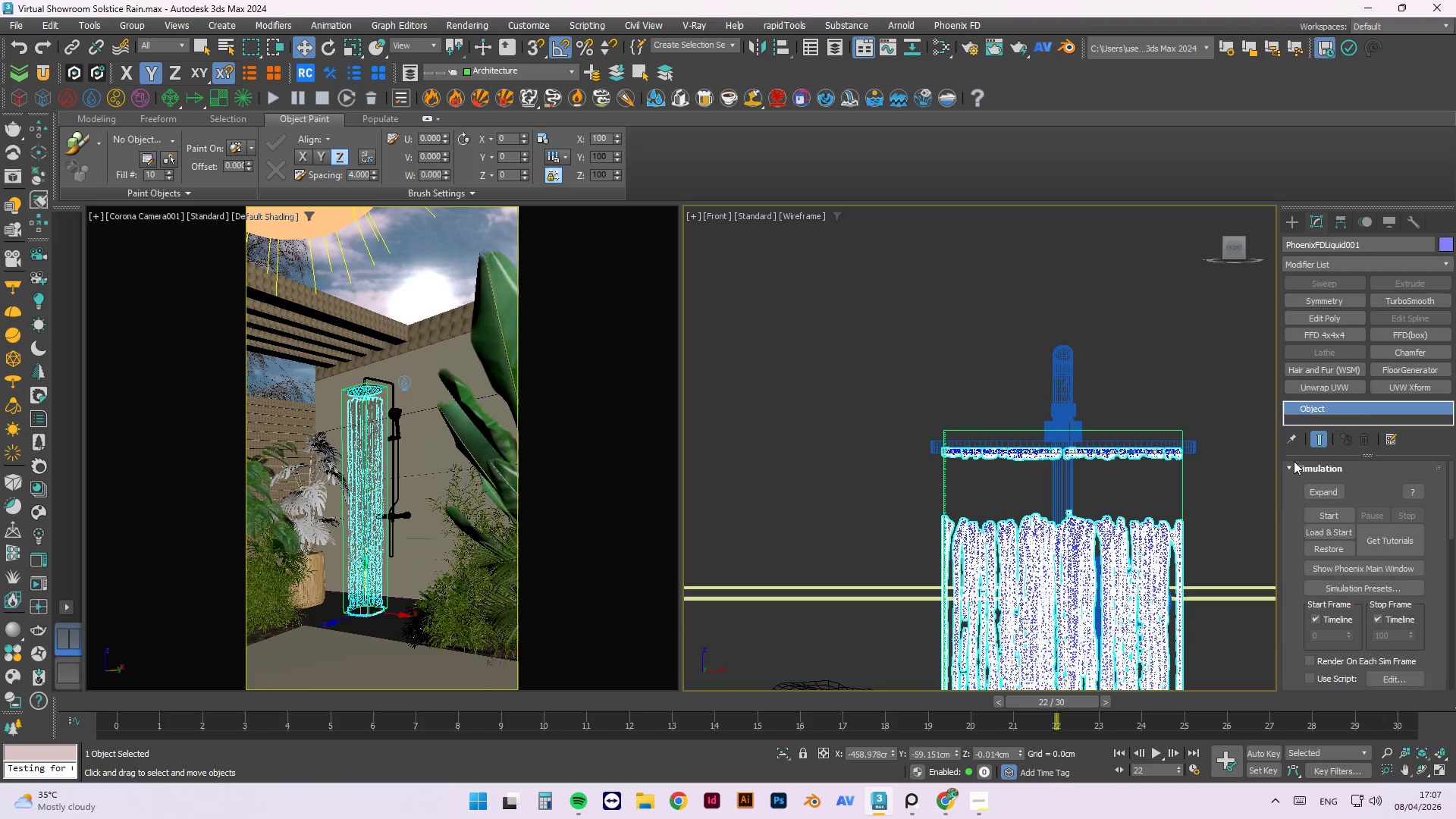 
left_click([1292, 463])
 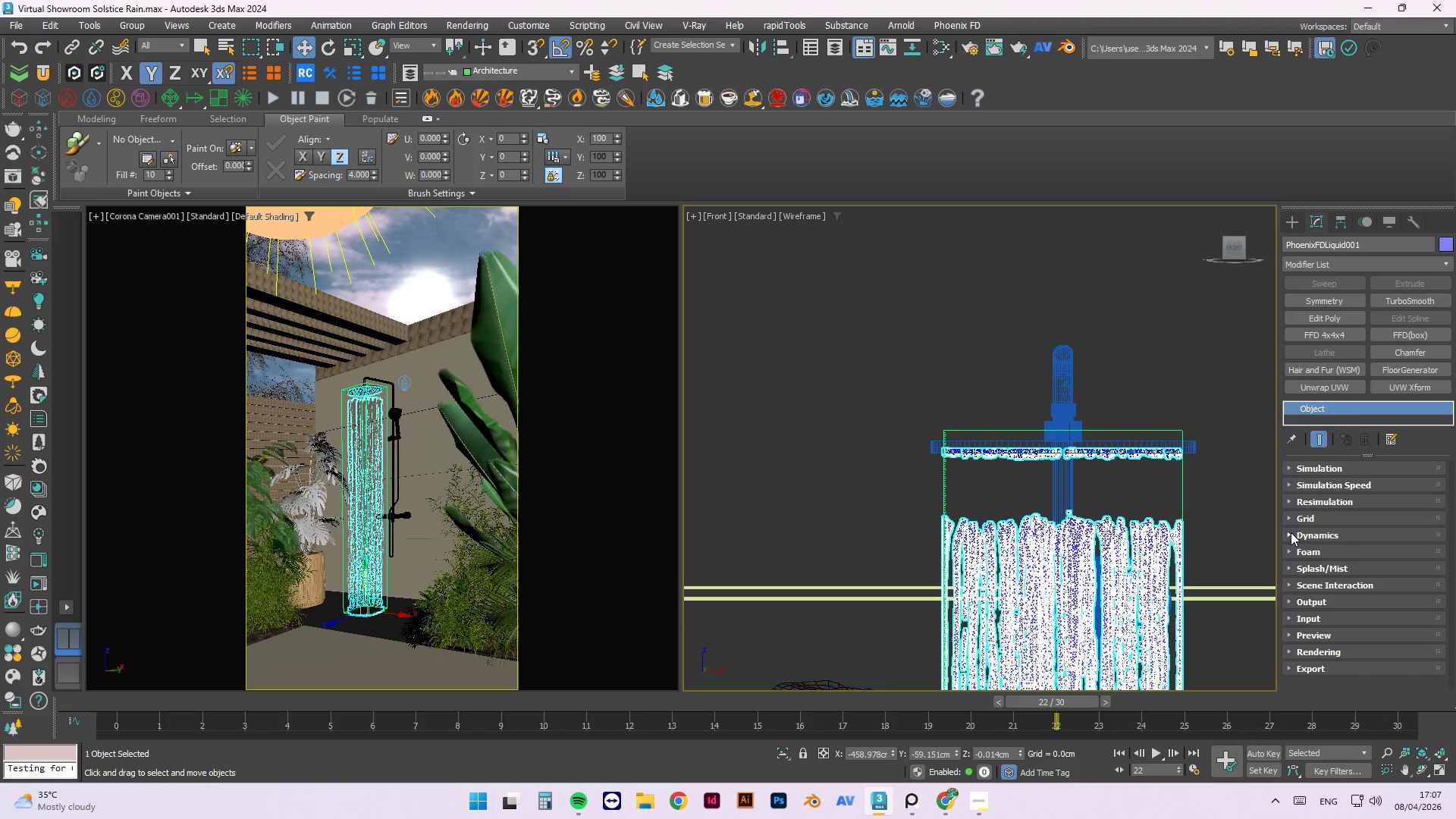 
left_click([1290, 532])
 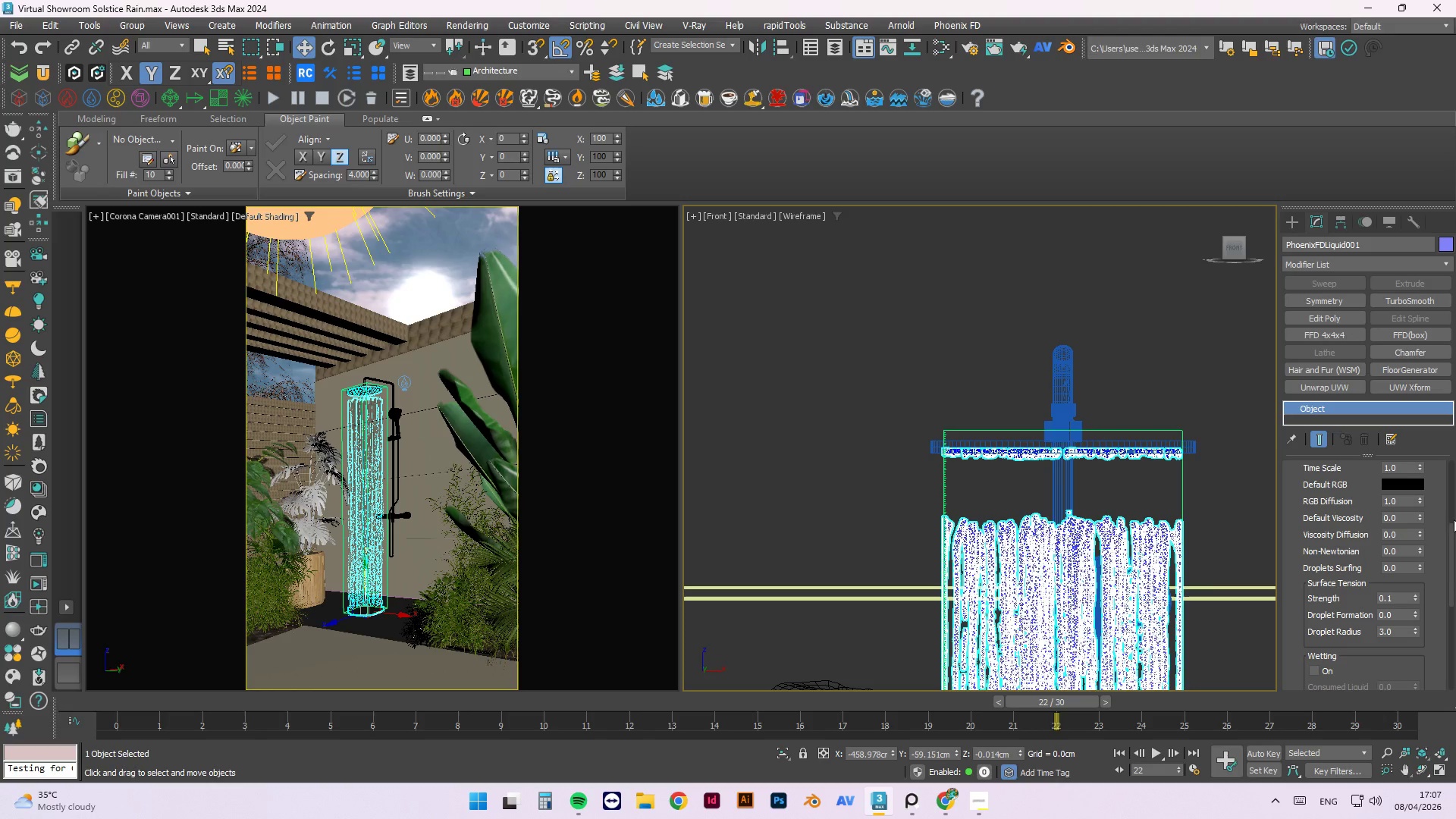 
left_click_drag(start_coordinate=[1448, 531], to_coordinate=[1445, 510])
 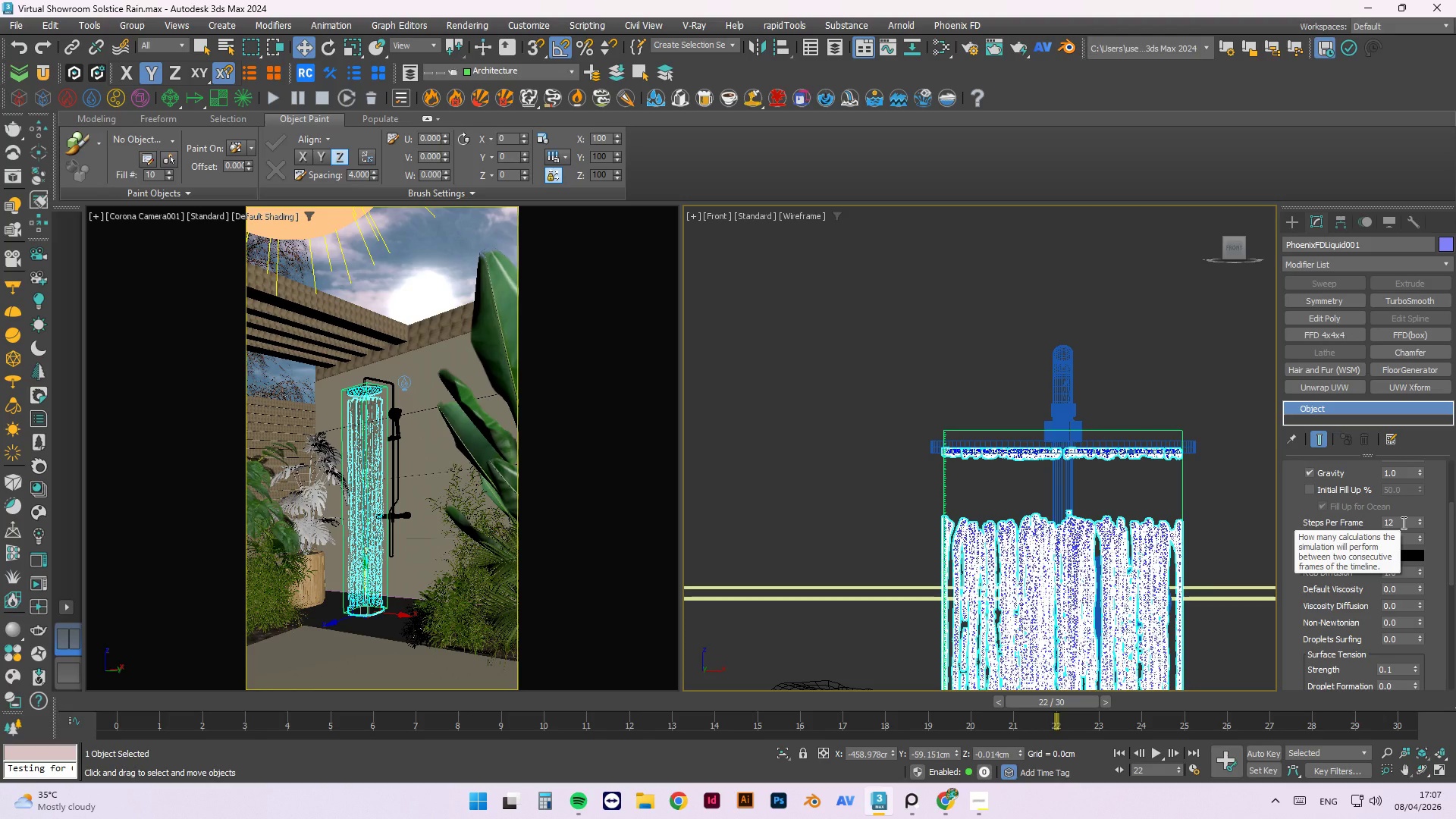 
wait(6.88)
 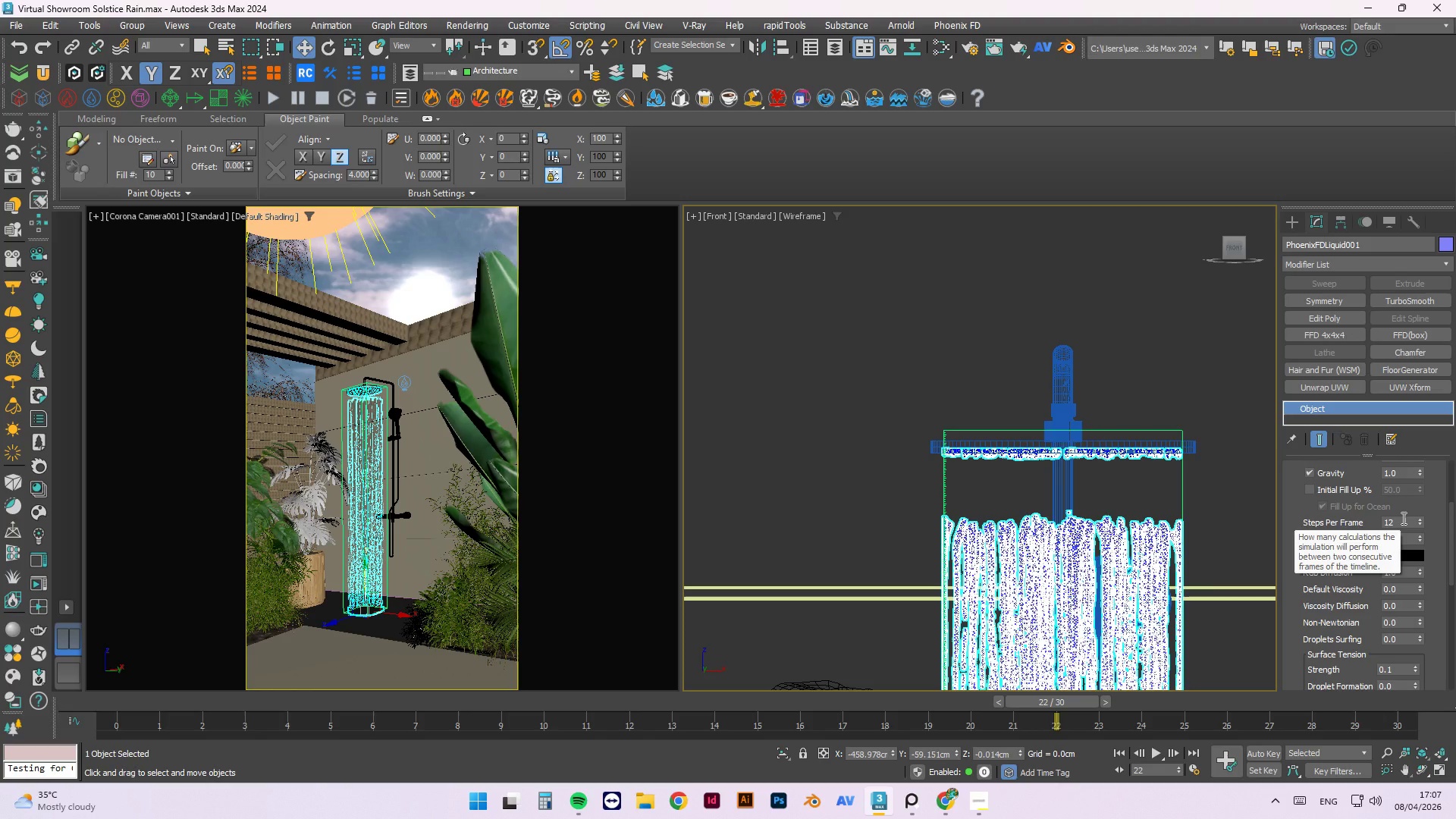 
left_click_drag(start_coordinate=[1402, 522], to_coordinate=[1381, 518])
 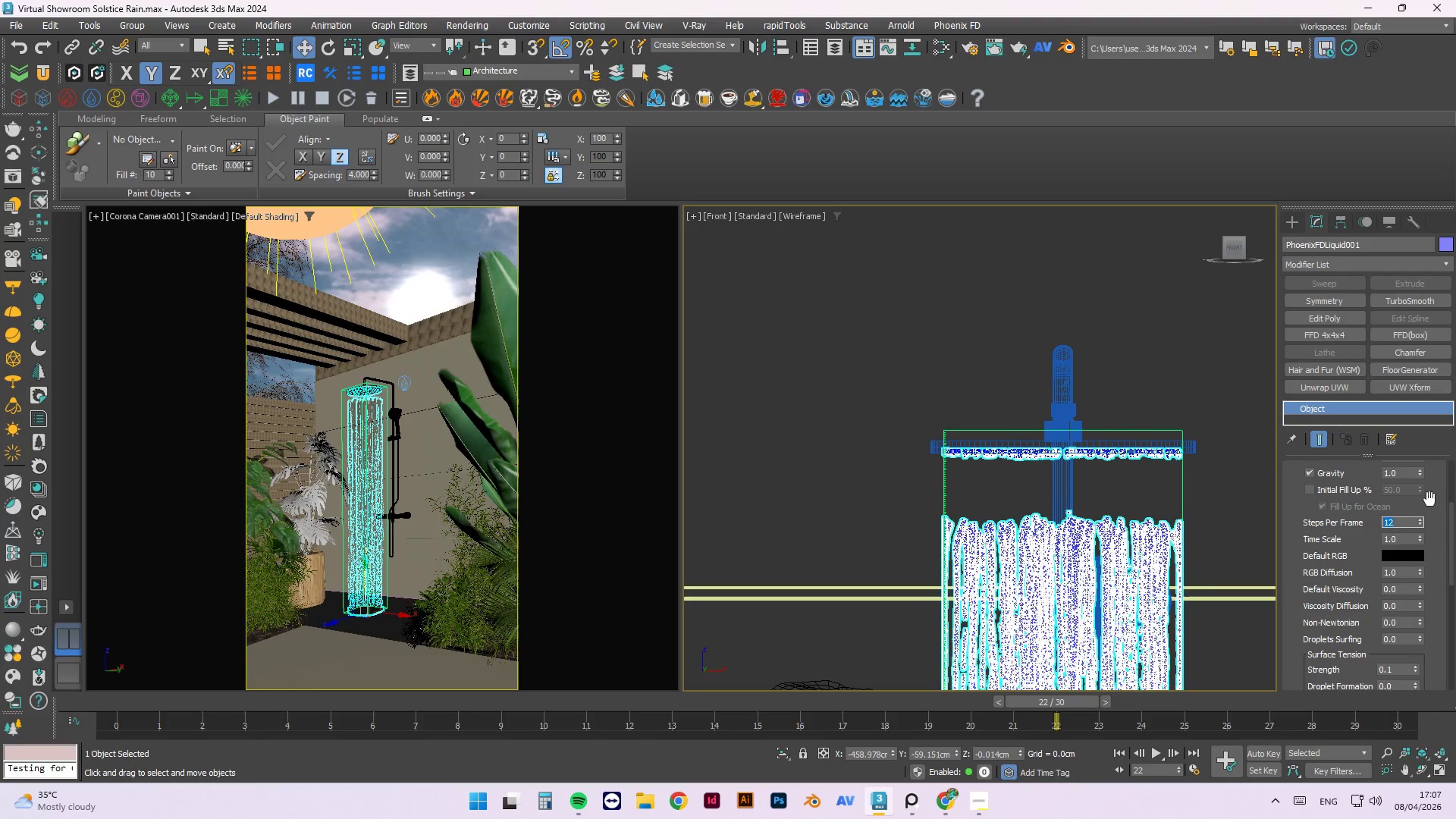 
key(Numpad1)
 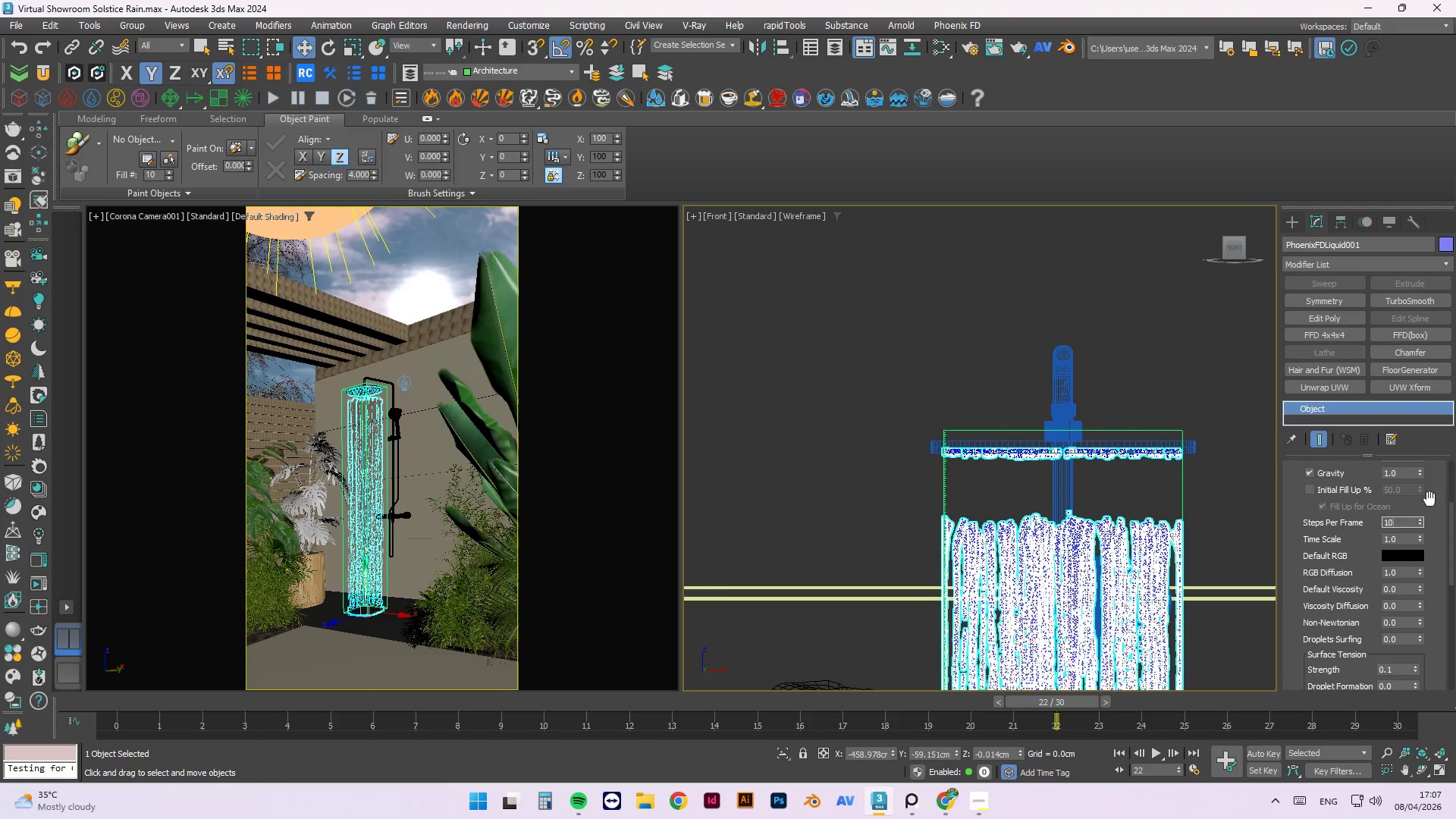 
key(Numpad0)
 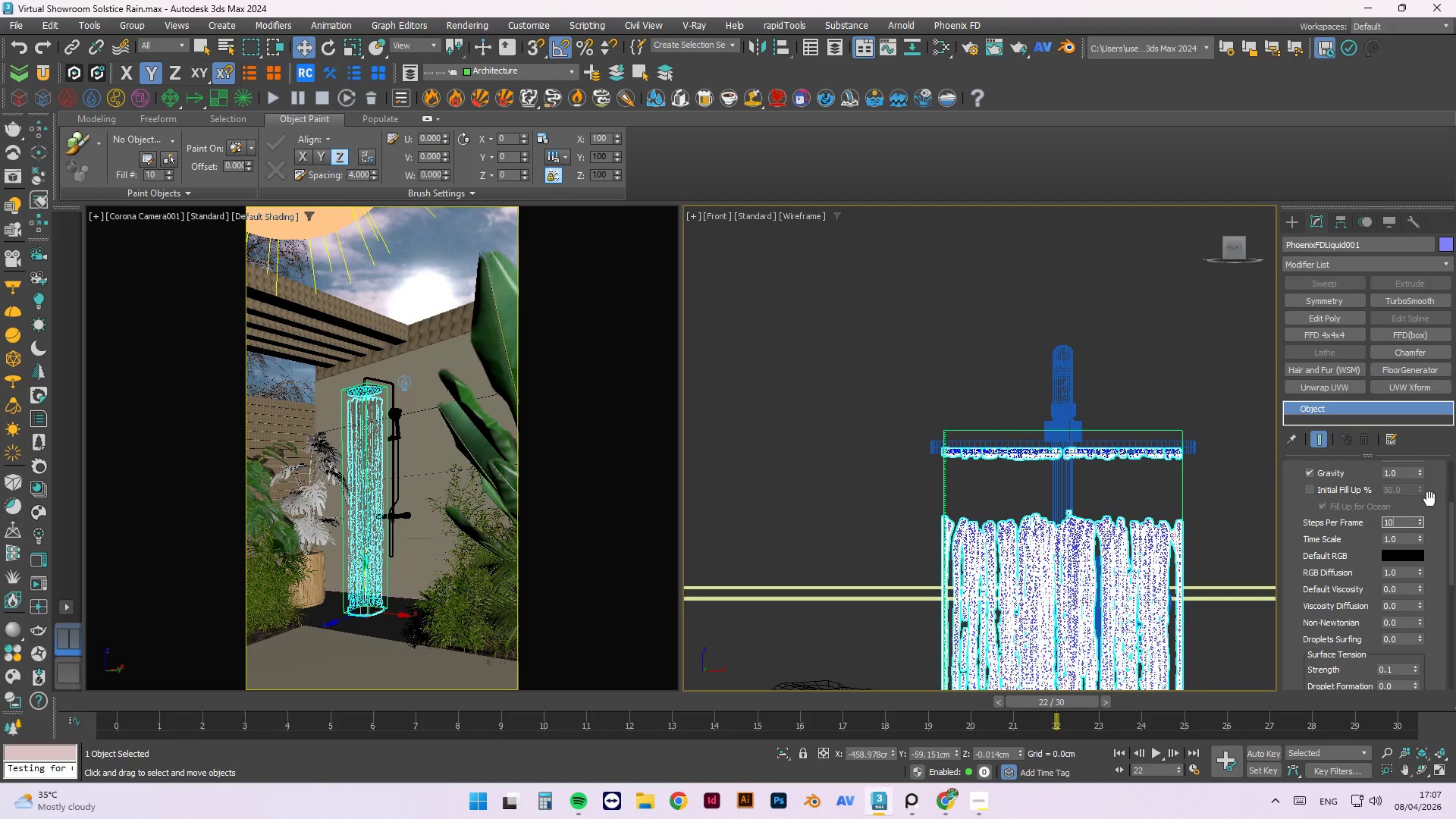 
key(NumpadEnter)
 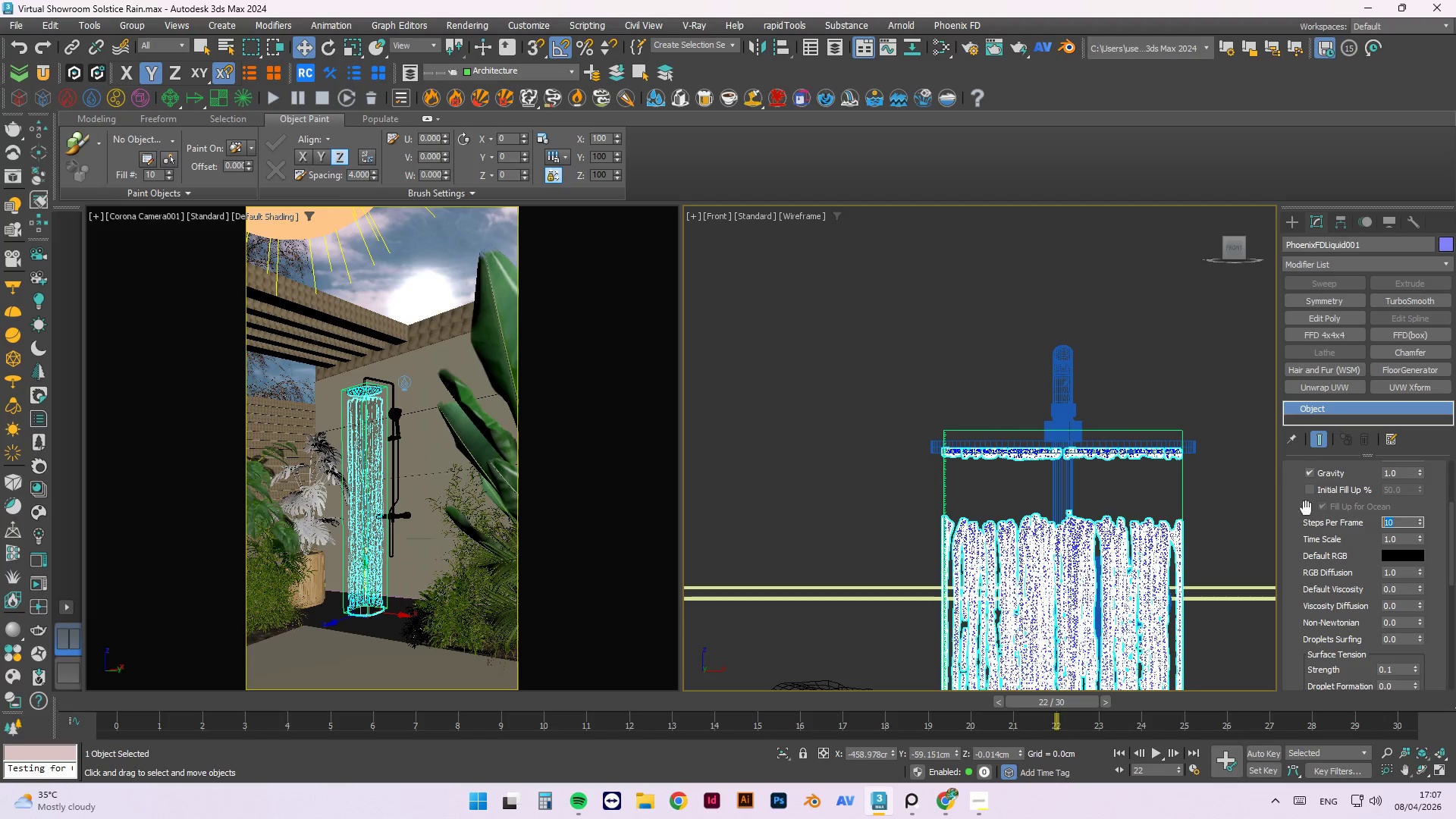 
left_click_drag(start_coordinate=[1451, 525], to_coordinate=[1455, 477])
 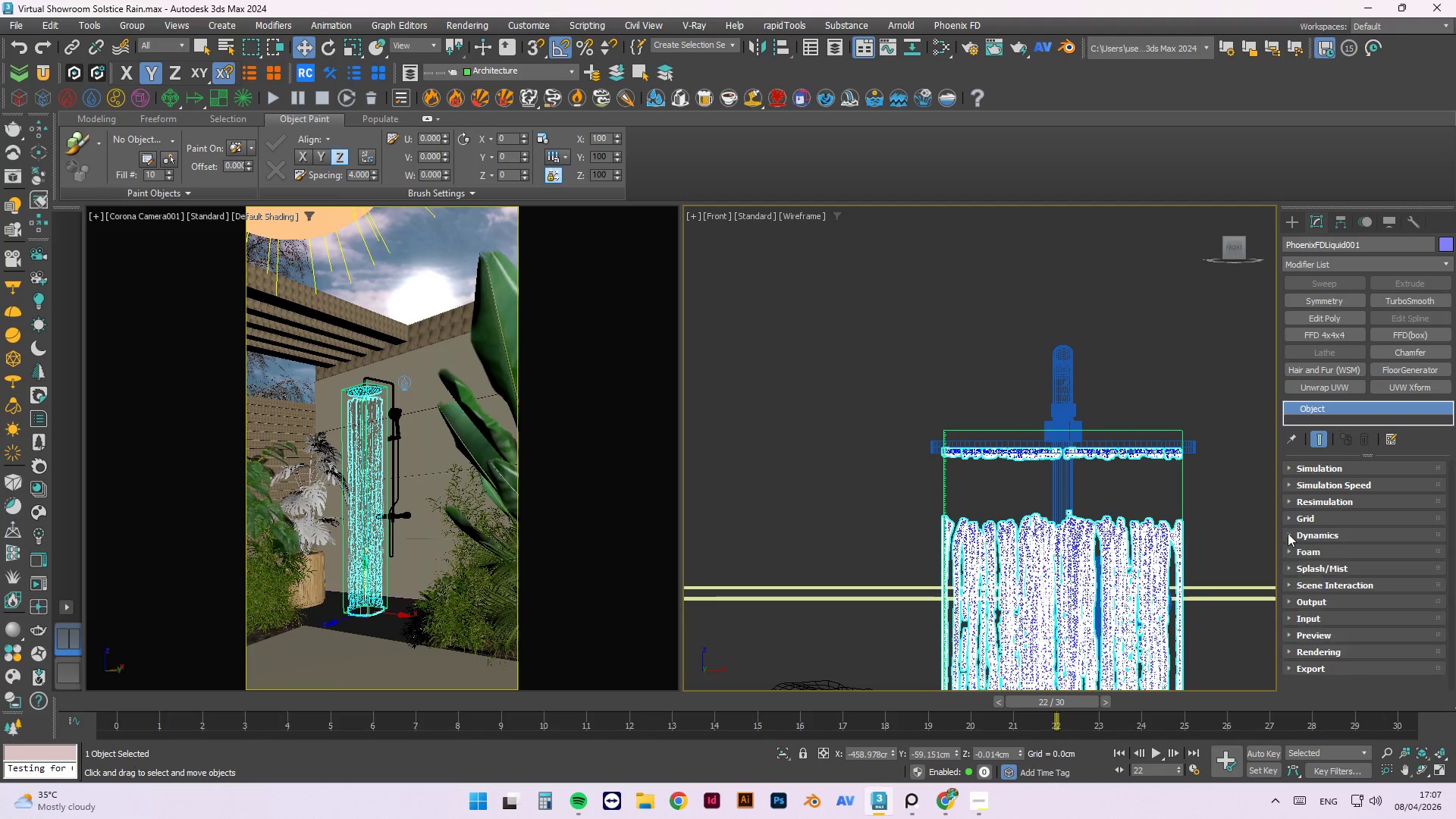 
double_click([1289, 518])
 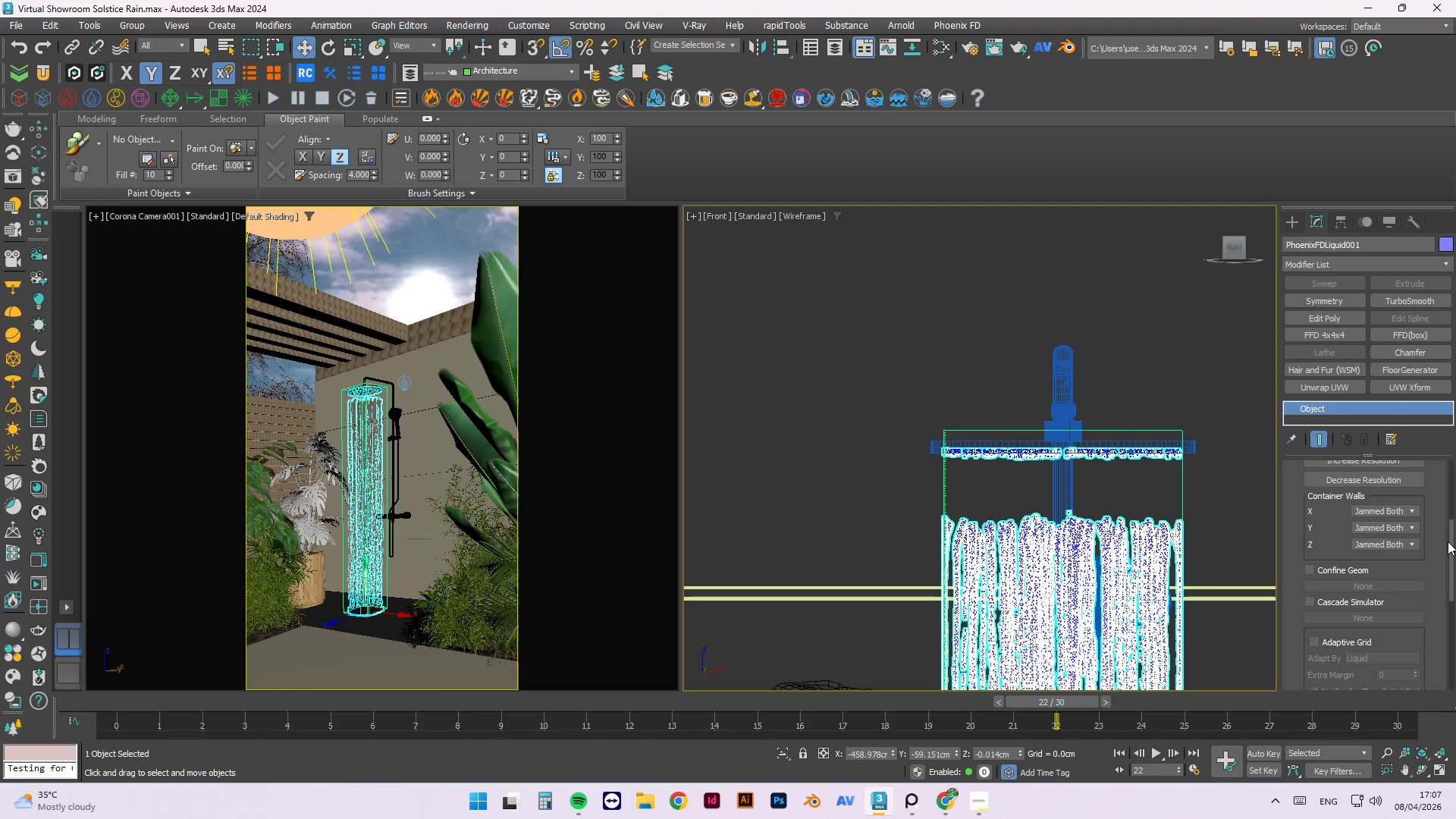 
left_click_drag(start_coordinate=[1453, 541], to_coordinate=[1451, 494])
 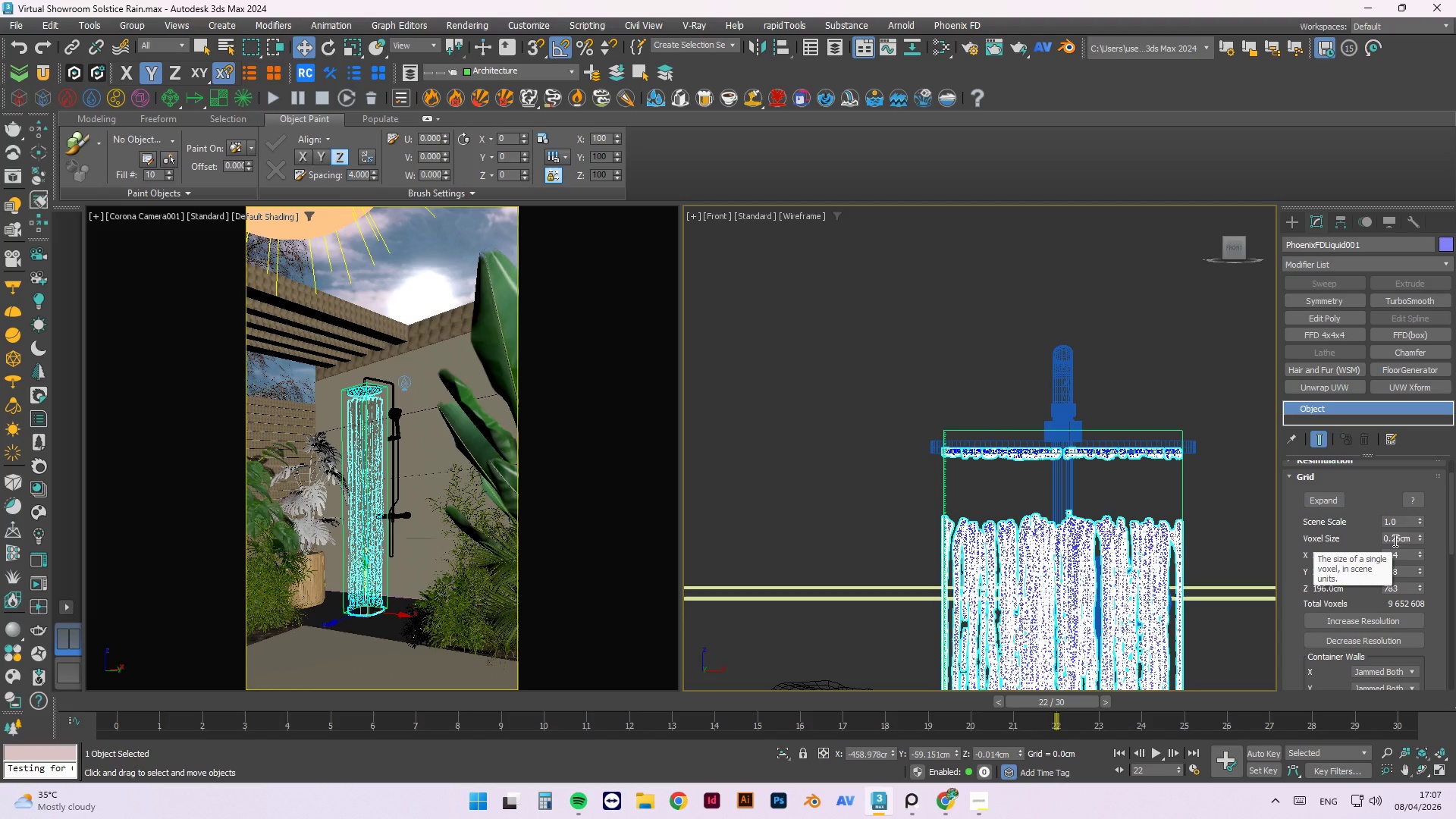 
wait(5.33)
 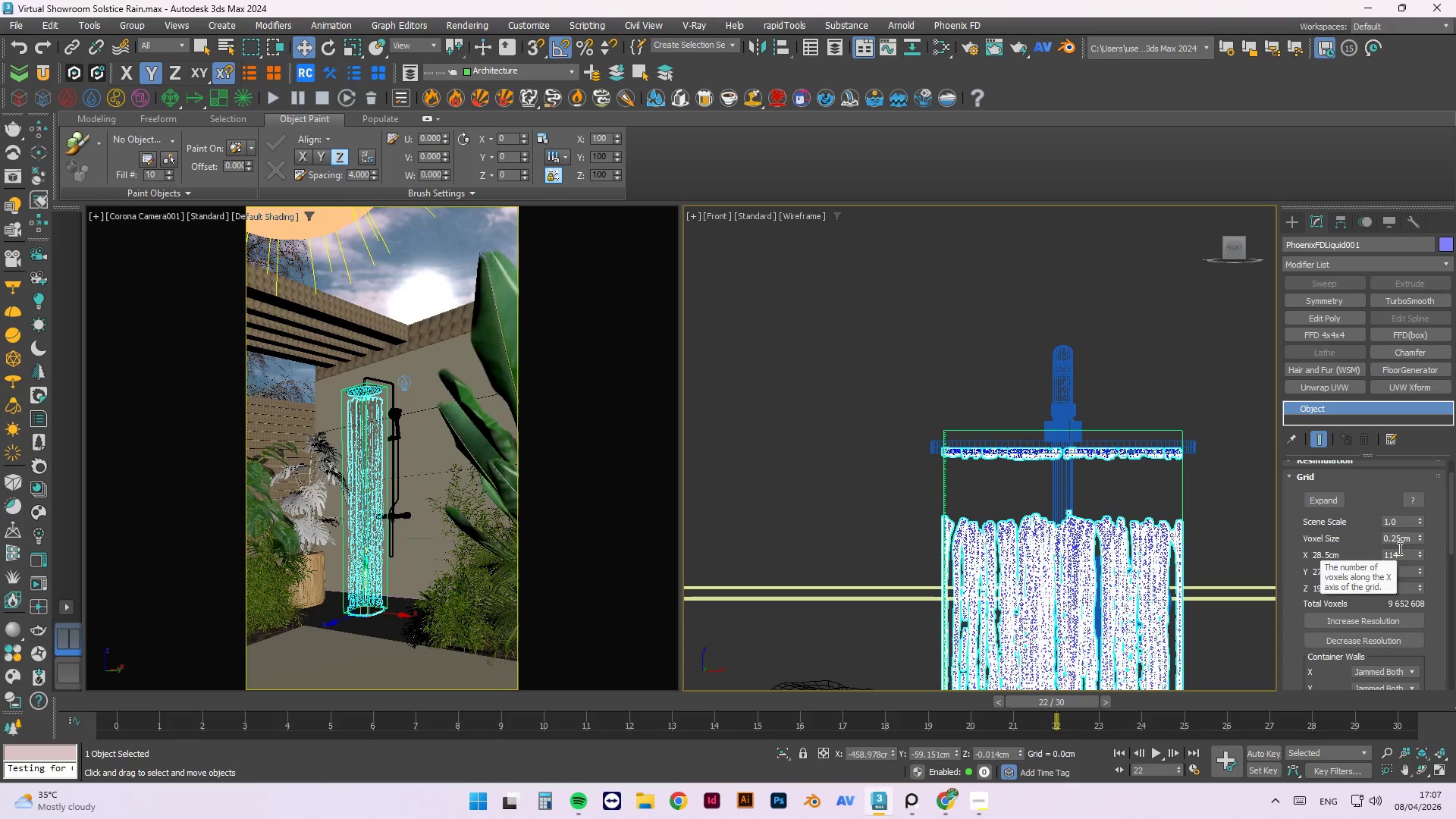 
double_click([1394, 540])
 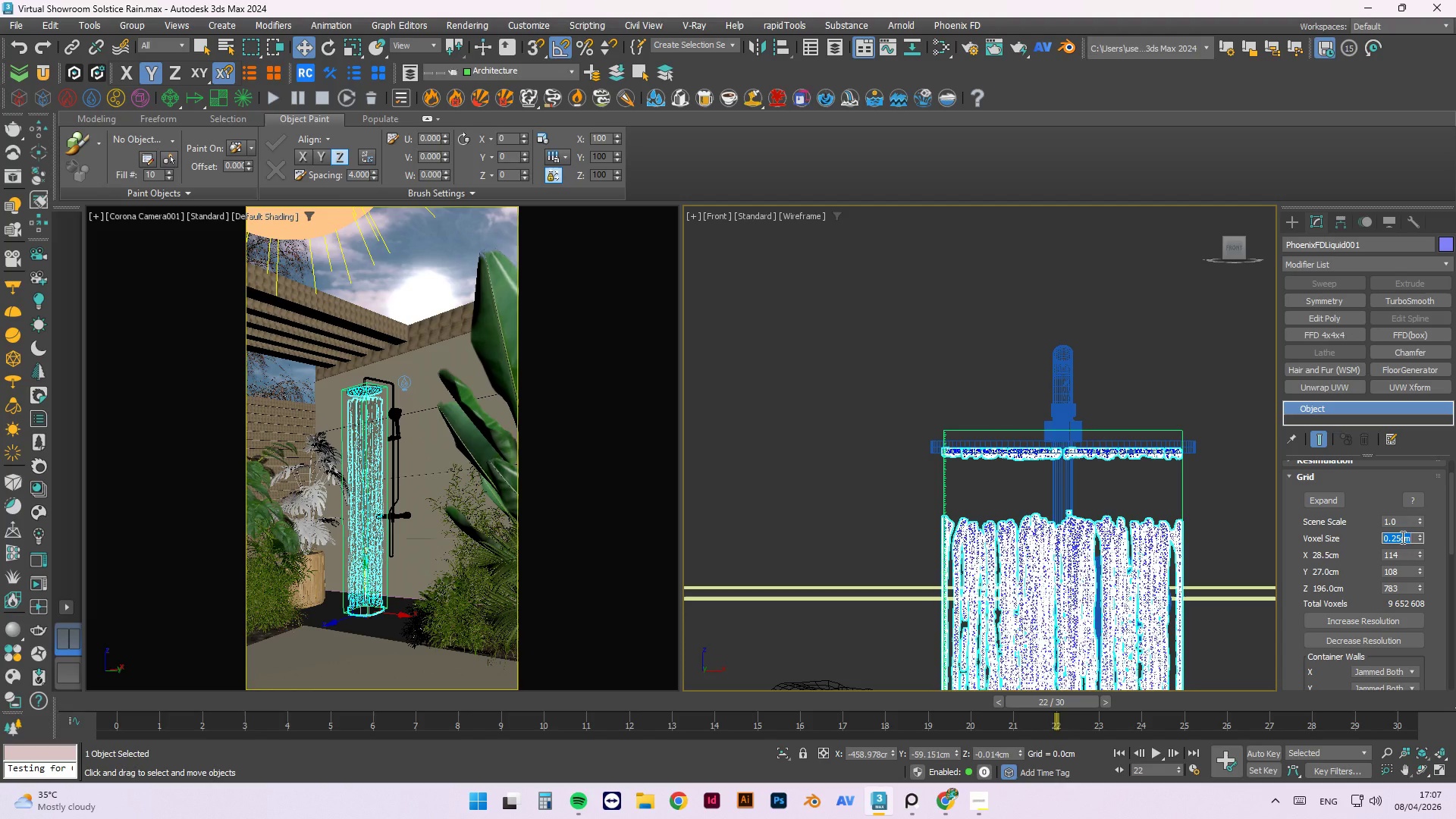 
key(Numpad0)
 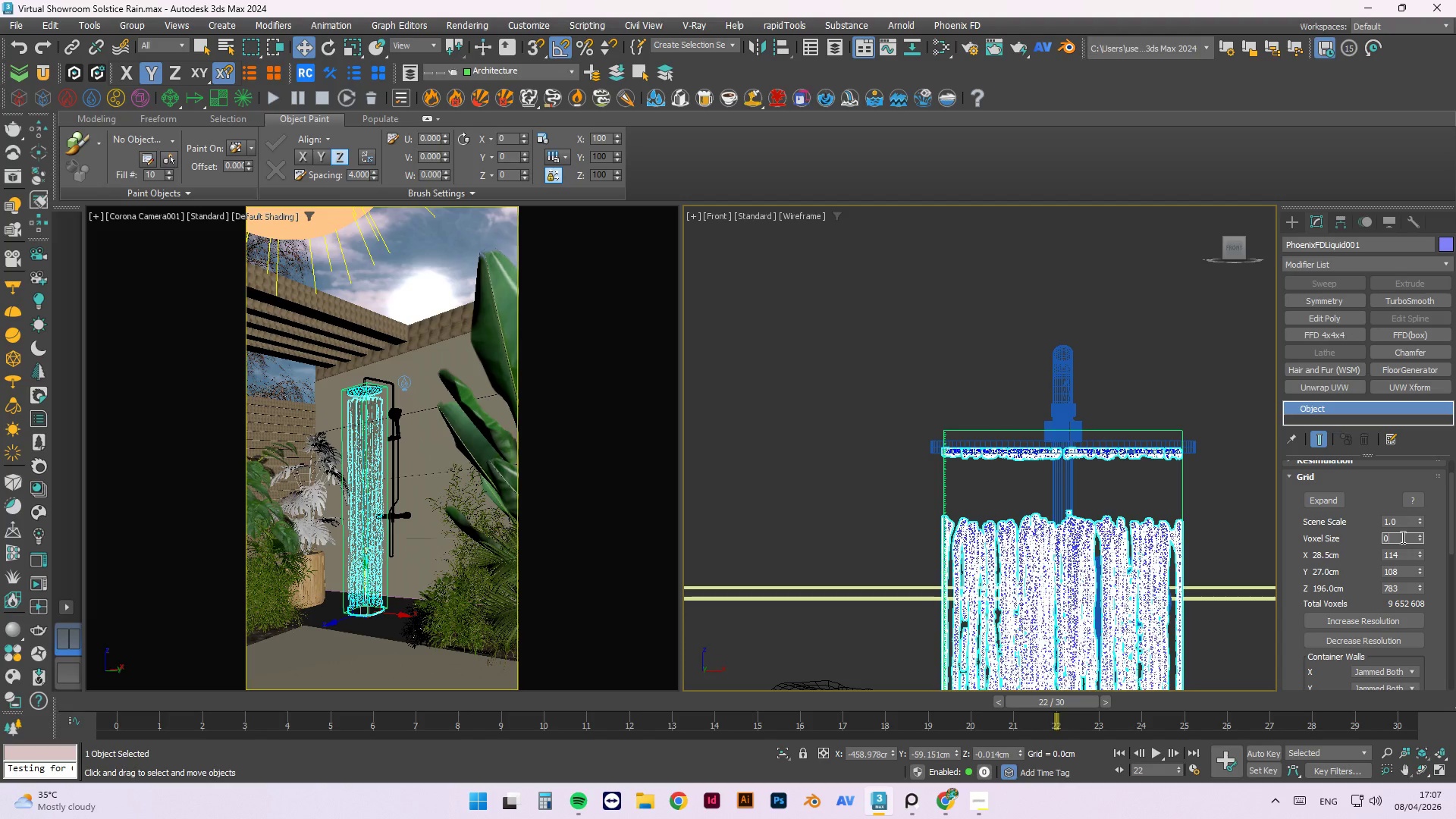 
key(NumpadDecimal)
 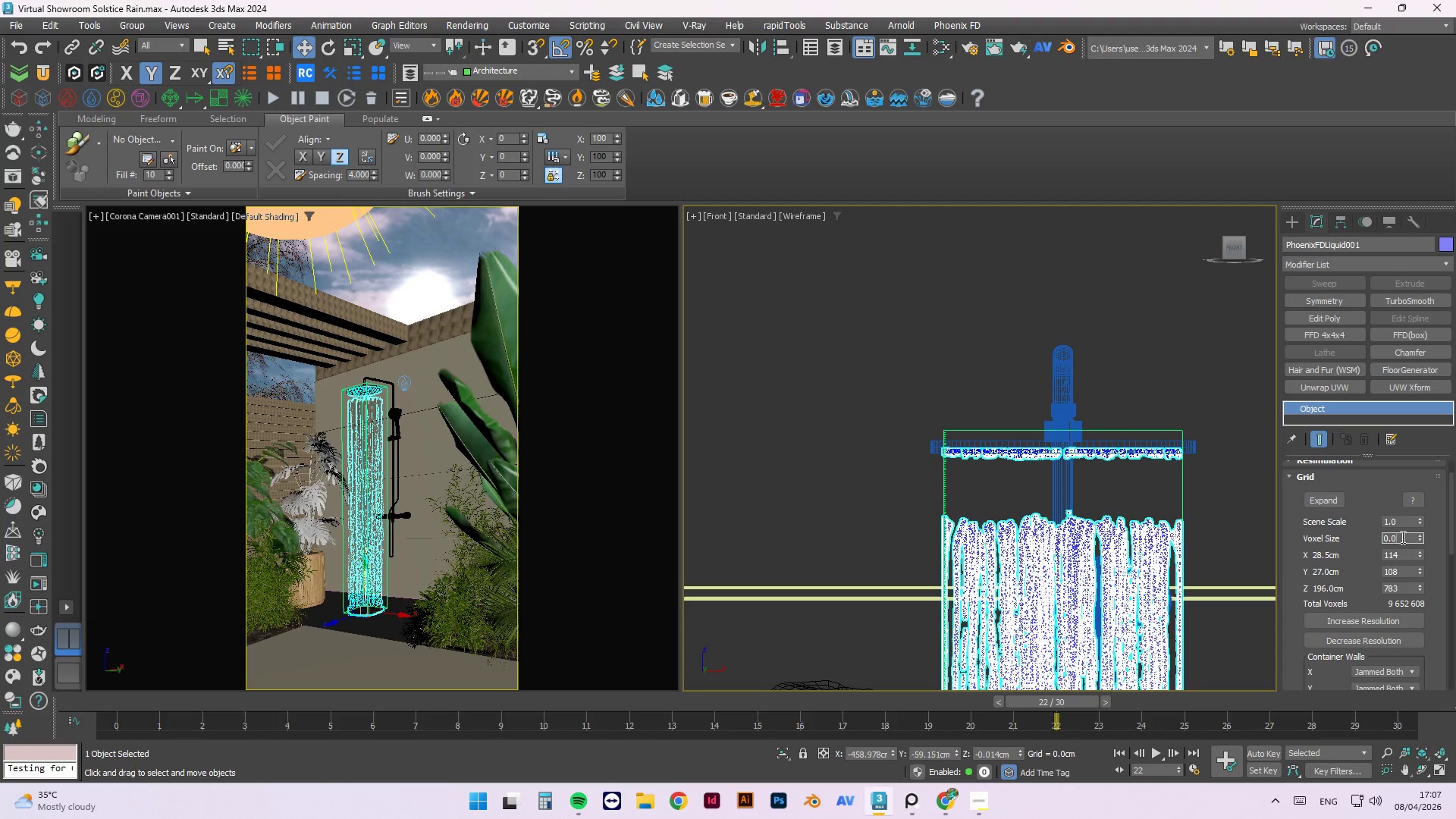 
key(Numpad0)
 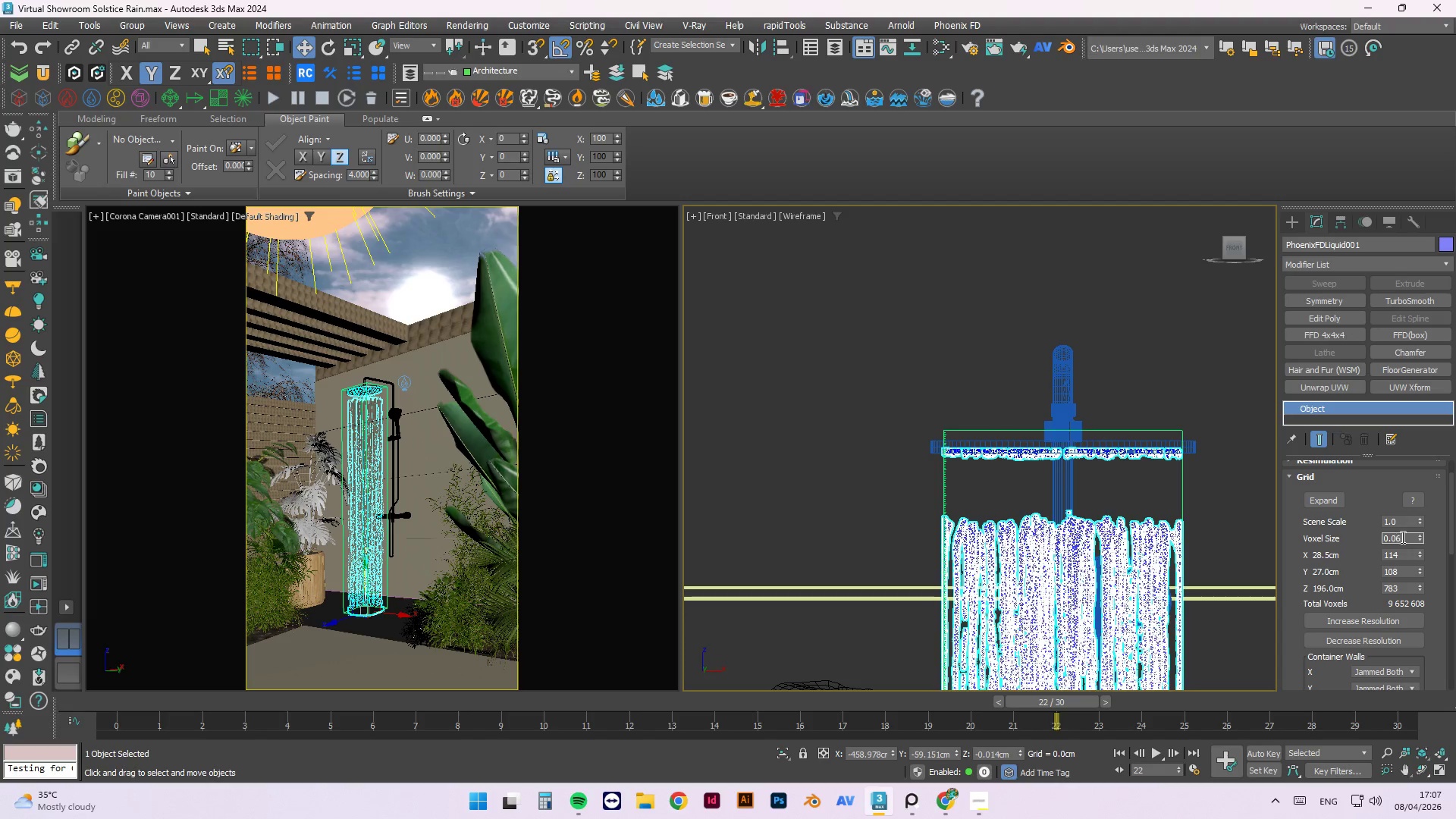 
key(Numpad6)
 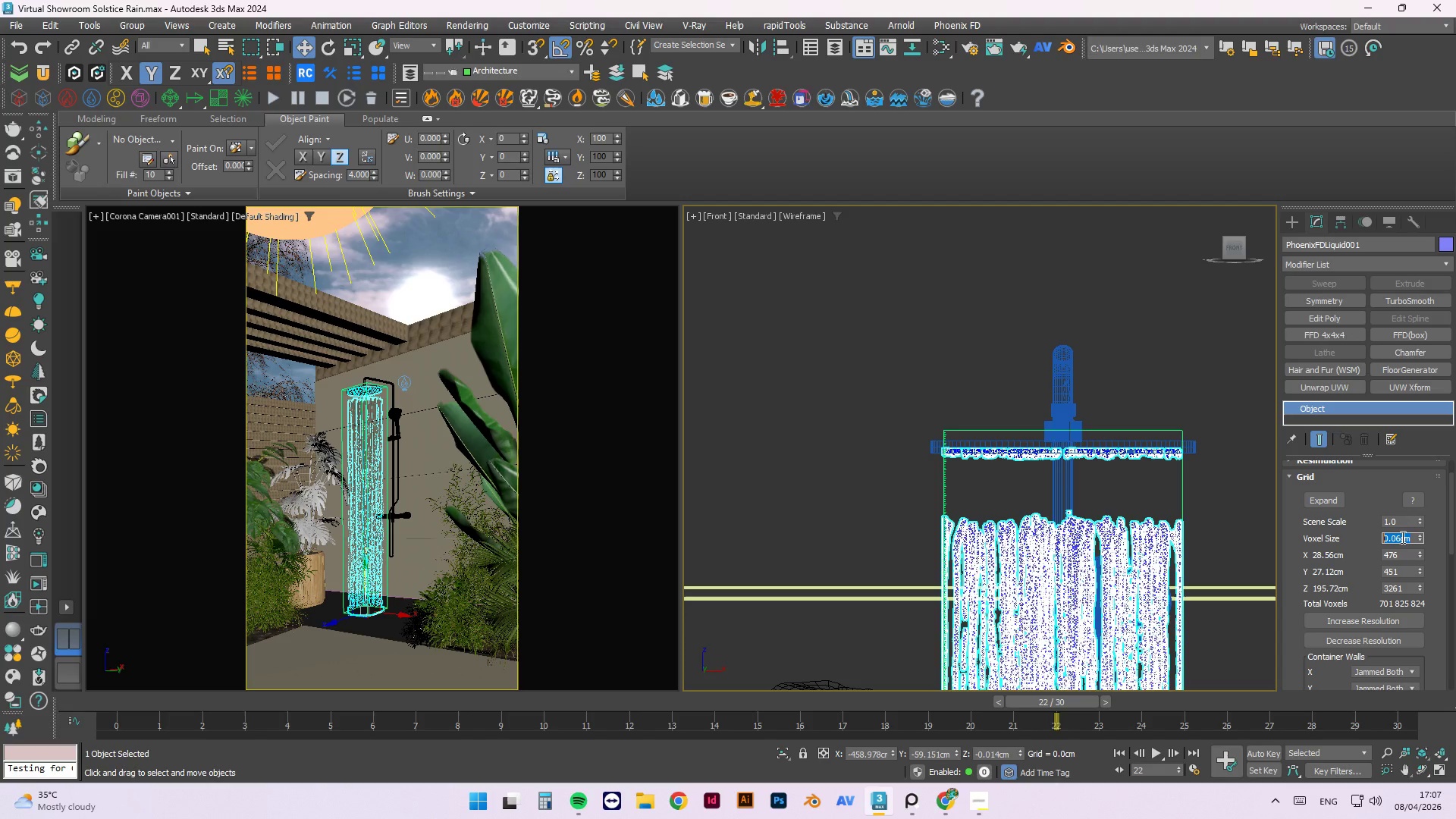 
key(NumpadEnter)
 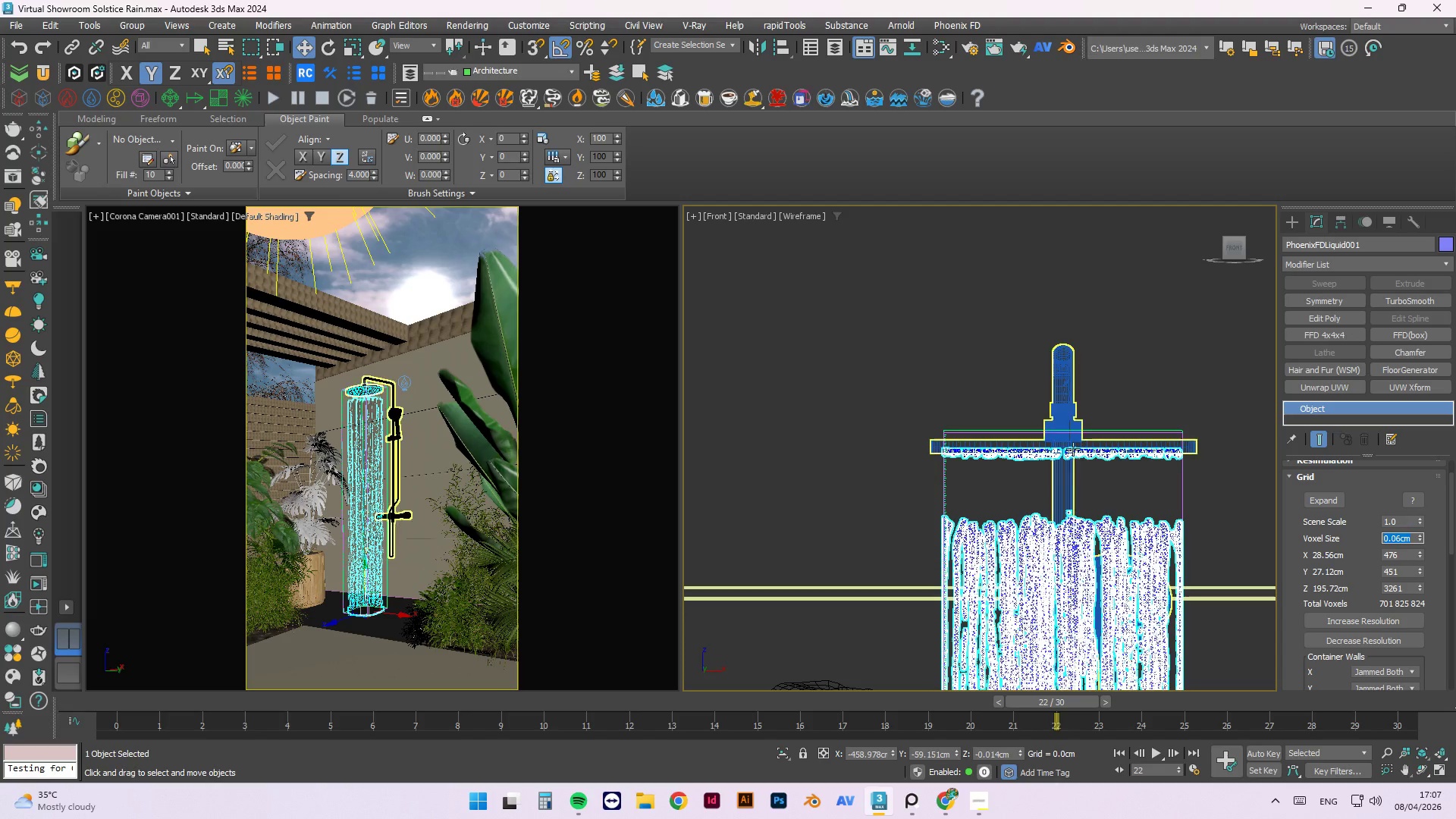 
scroll: coordinate [1133, 468], scroll_direction: up, amount: 4.0
 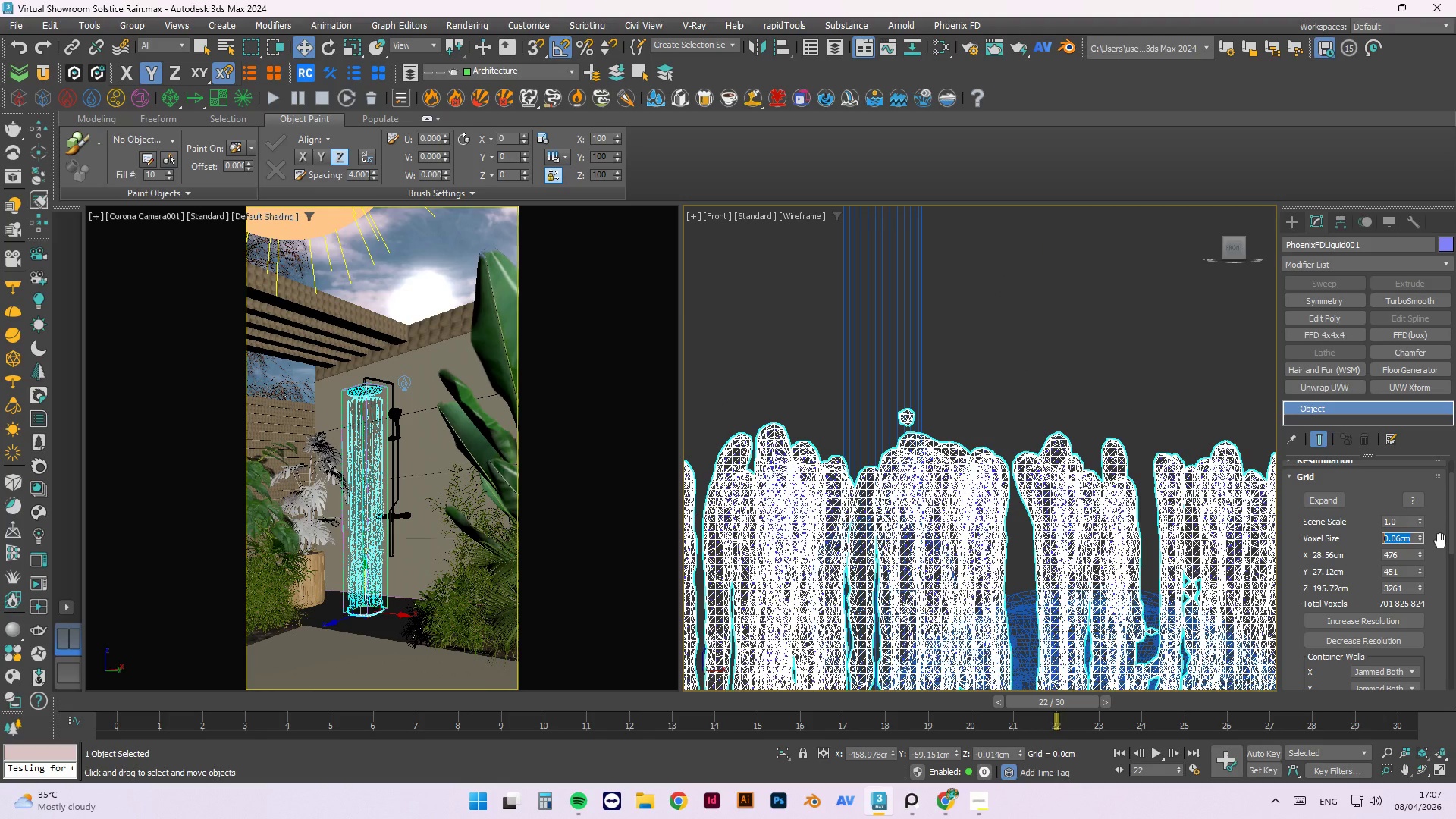 
key(Numpad1)
 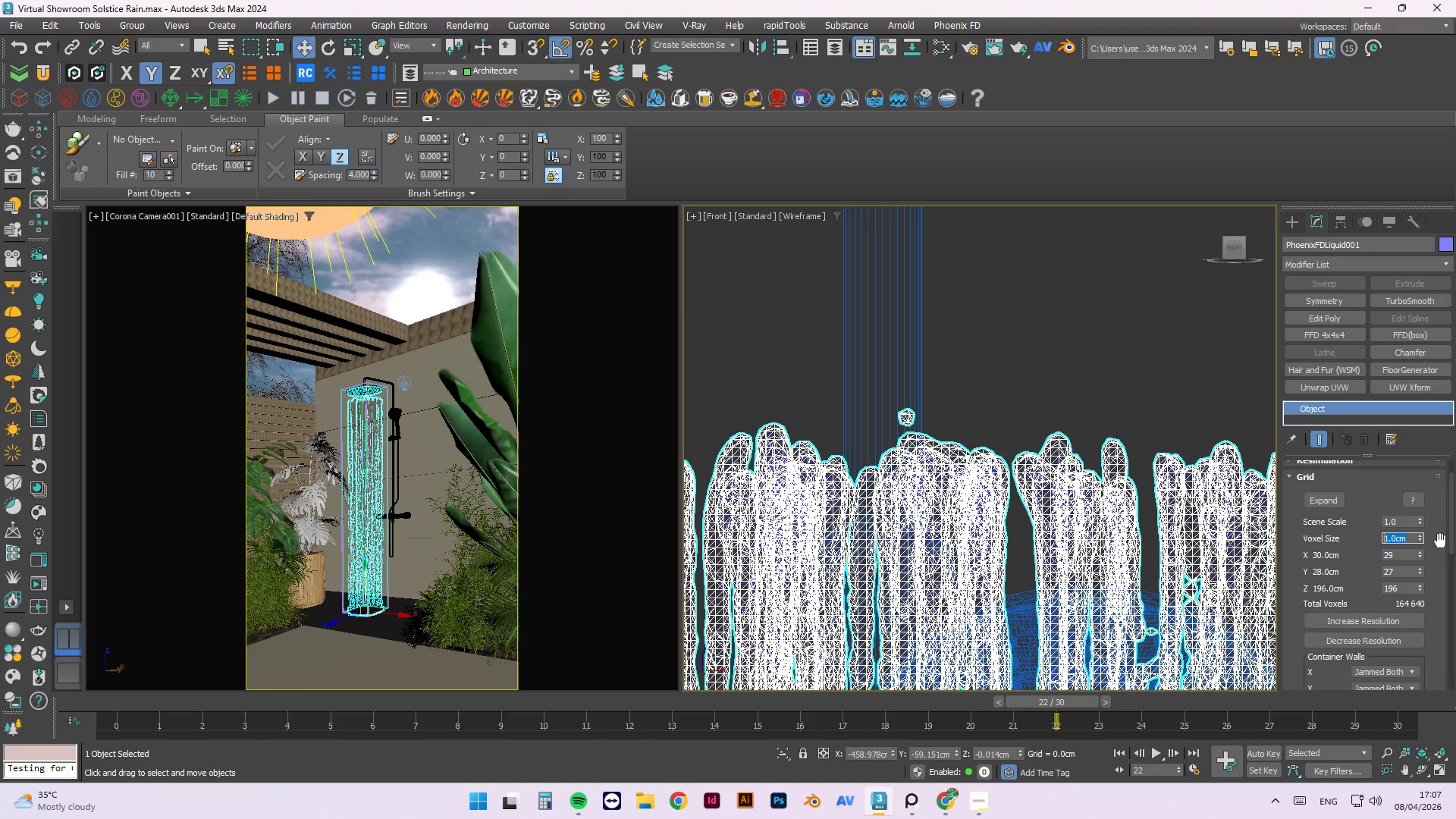 
key(NumpadEnter)
 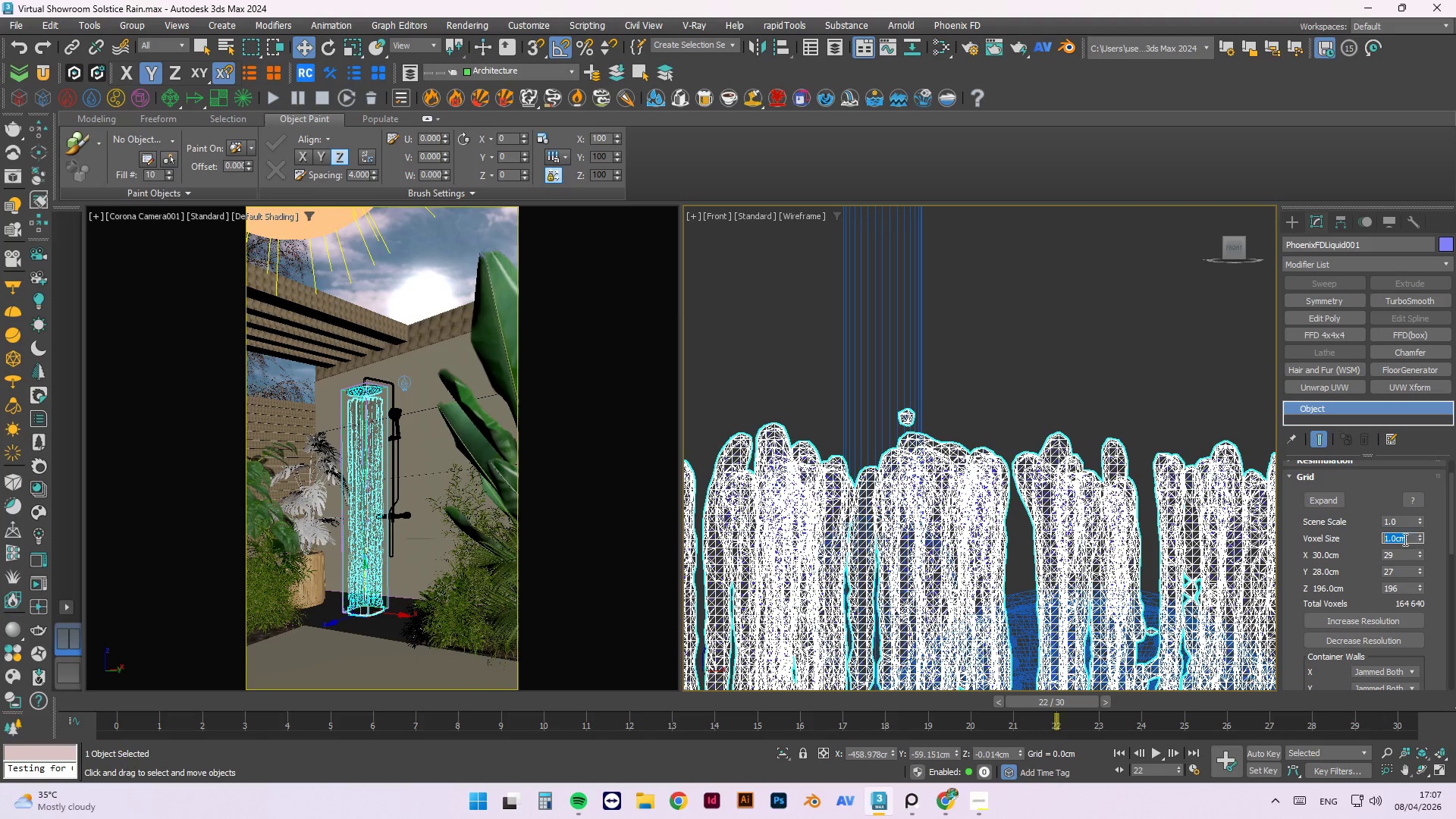 
left_click([1129, 399])
 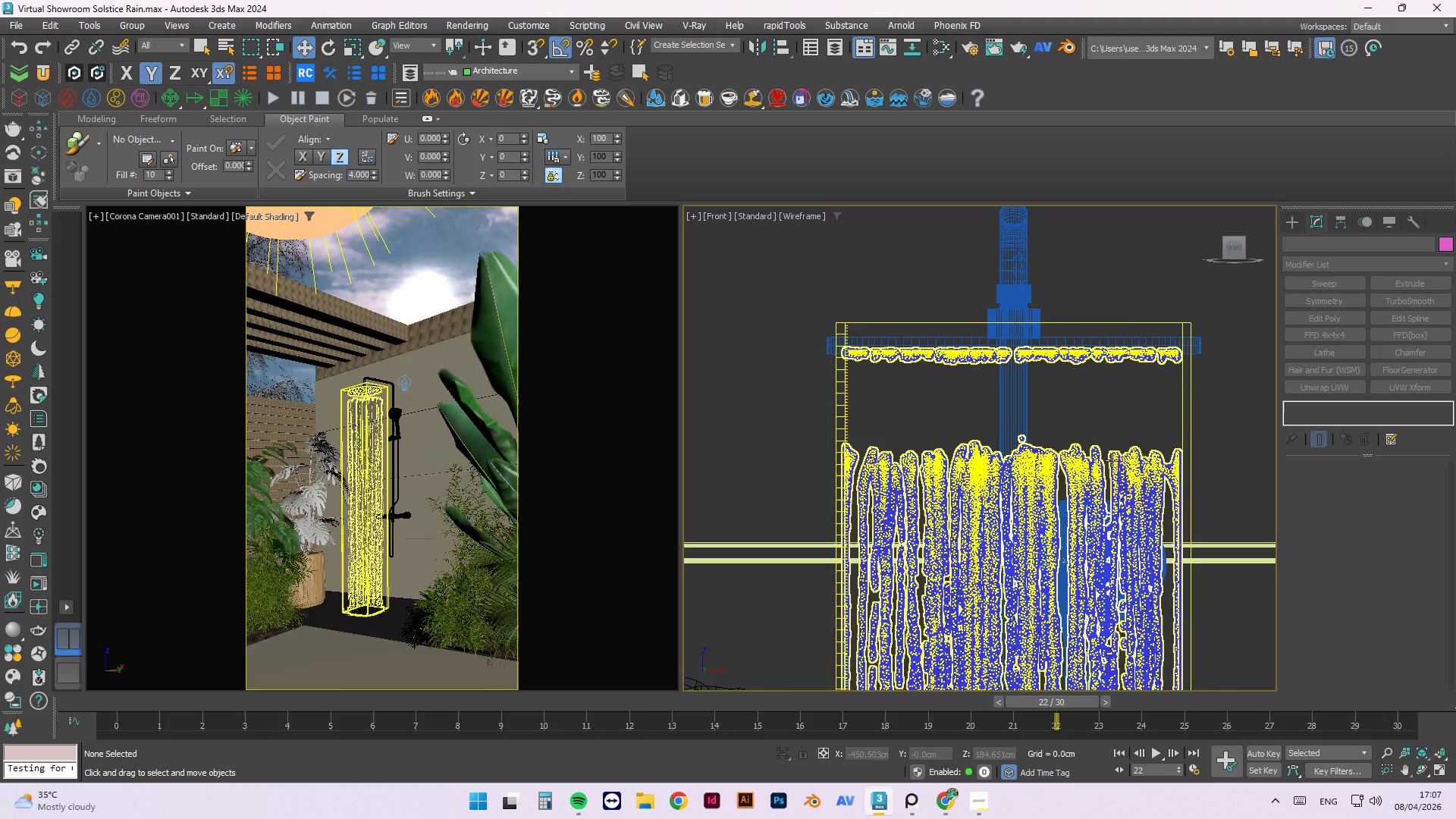 
scroll: coordinate [1085, 450], scroll_direction: down, amount: 3.0
 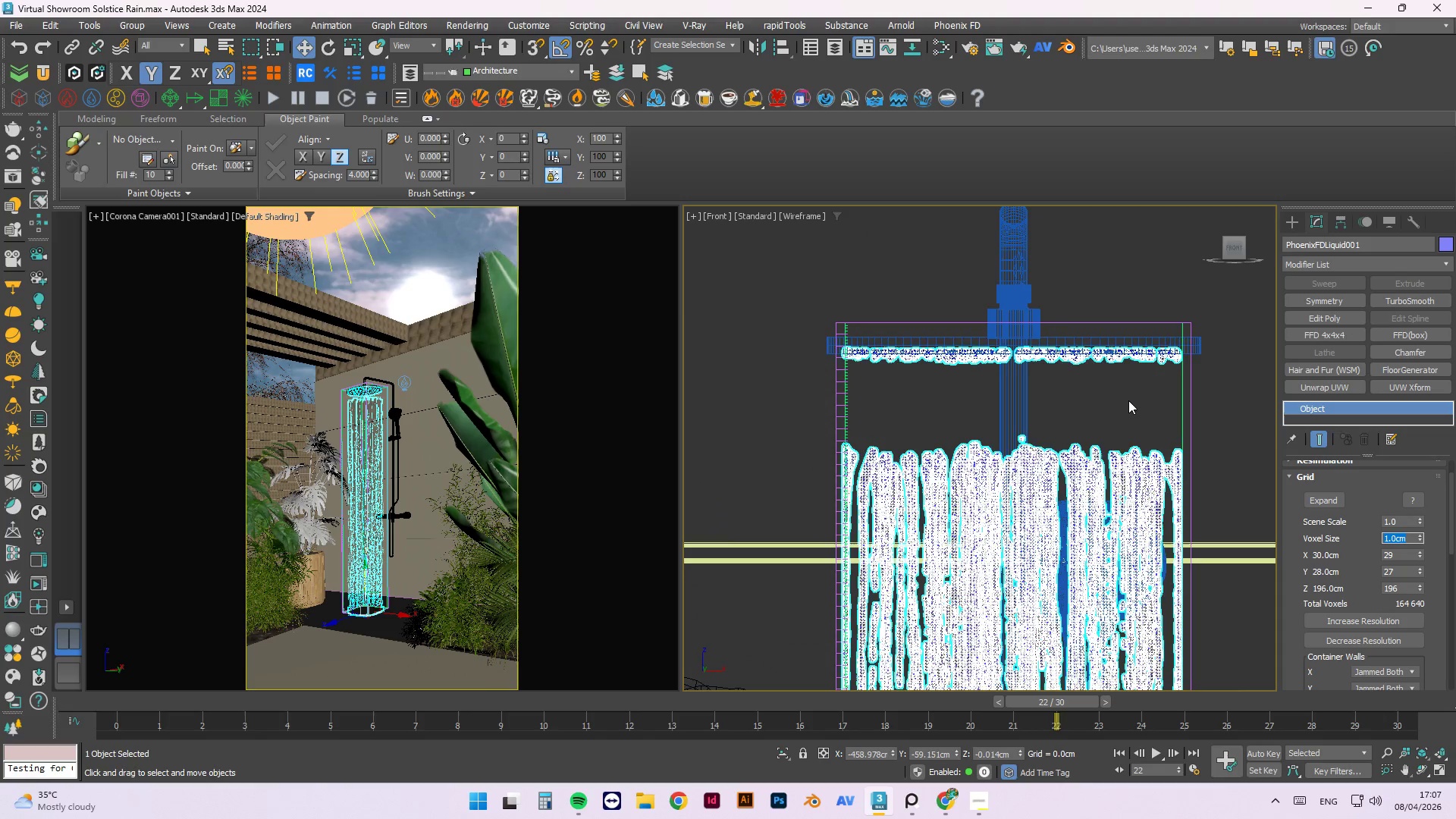 
left_click([1097, 466])
 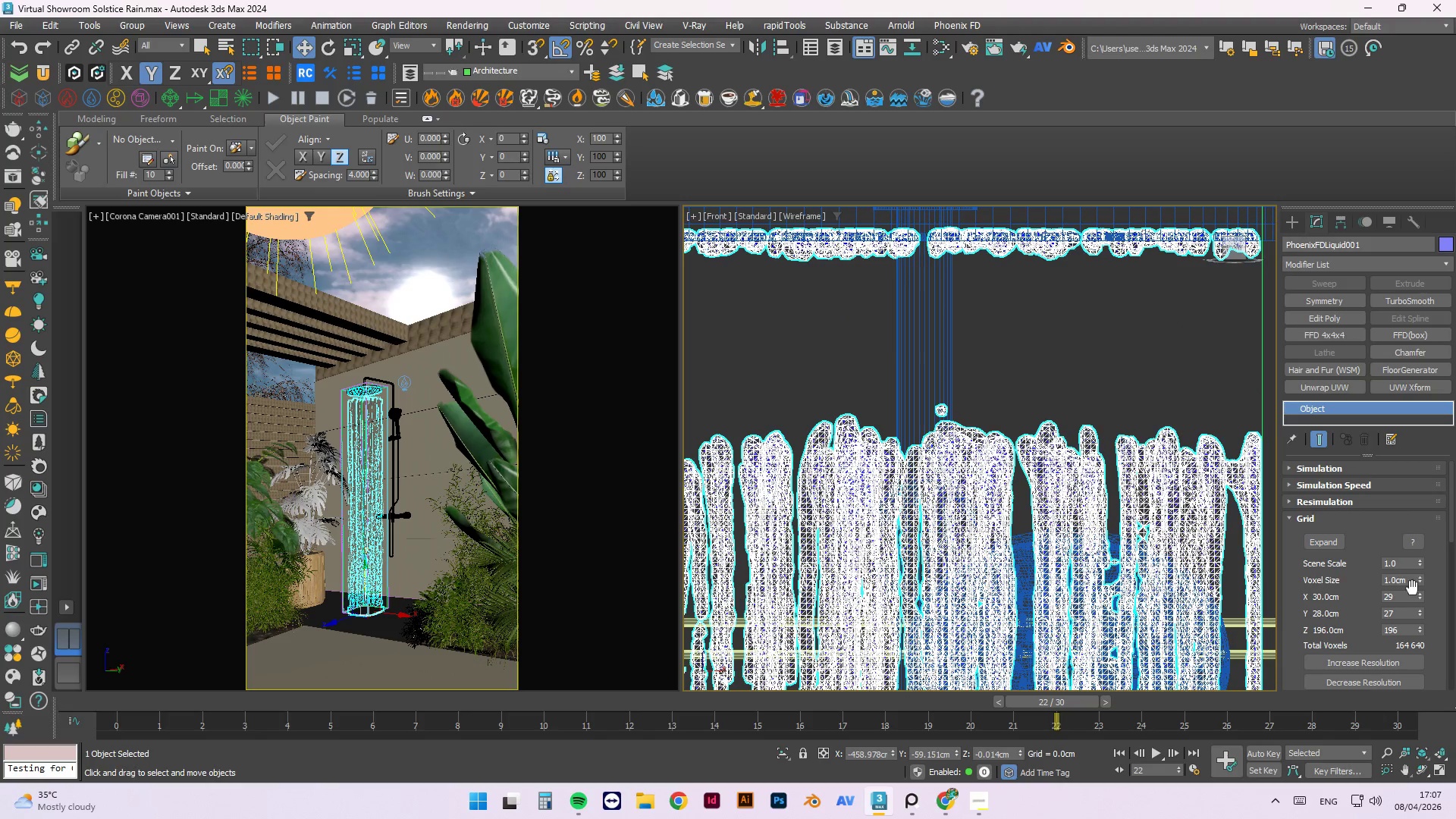 
scroll: coordinate [1100, 469], scroll_direction: up, amount: 2.0
 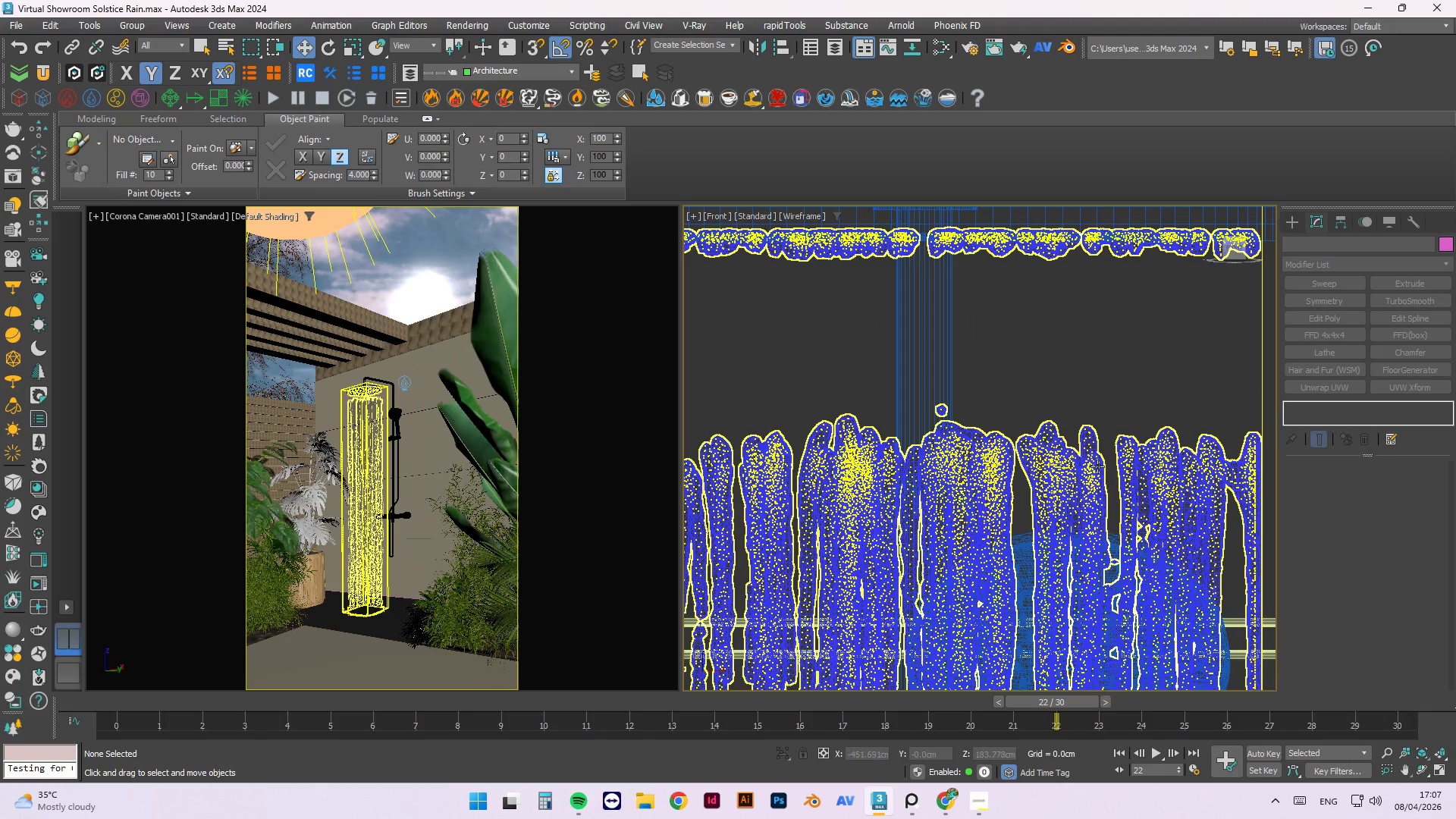 
left_click_drag(start_coordinate=[1407, 581], to_coordinate=[1298, 573])
 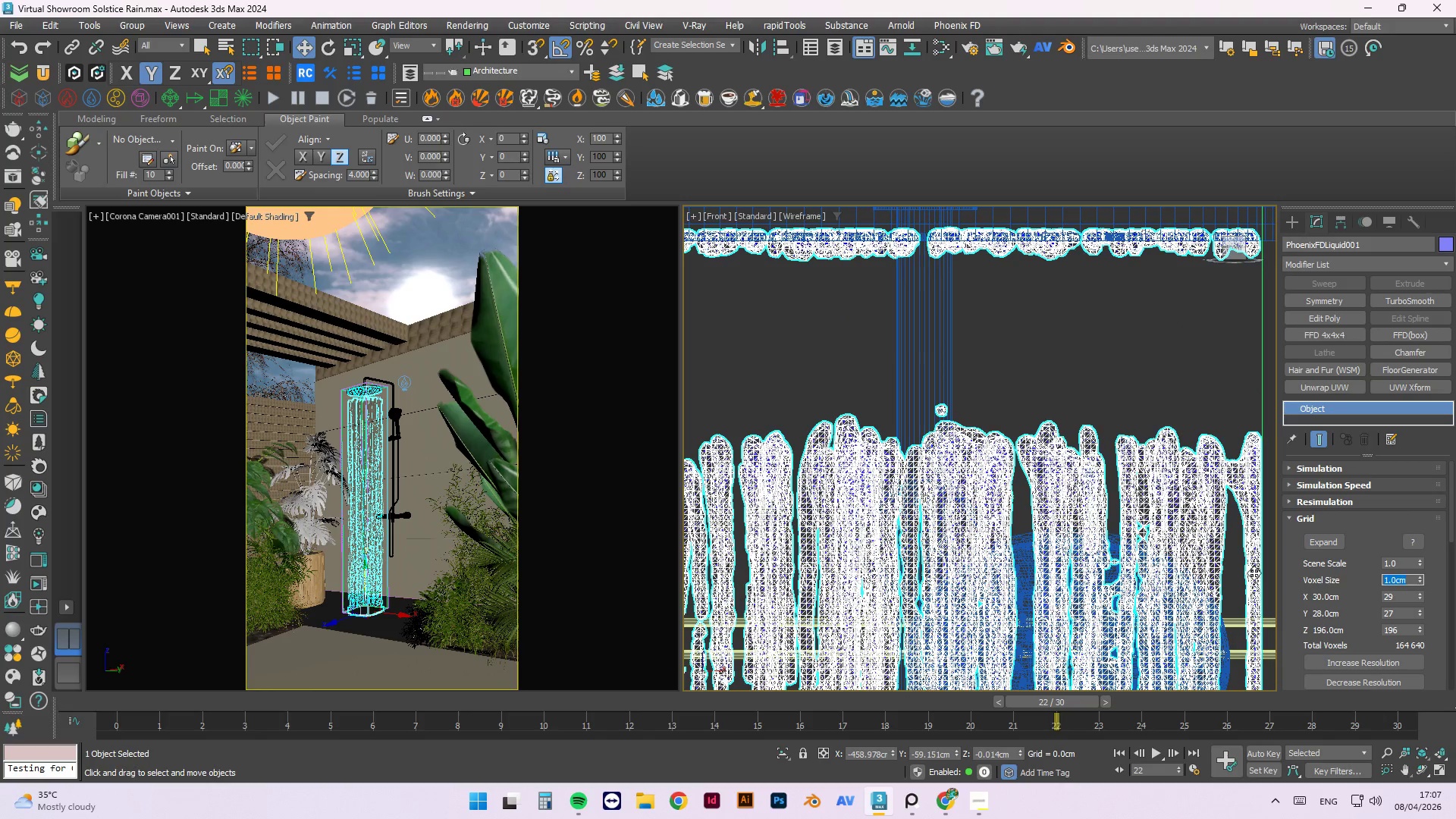 
key(Numpad0)
 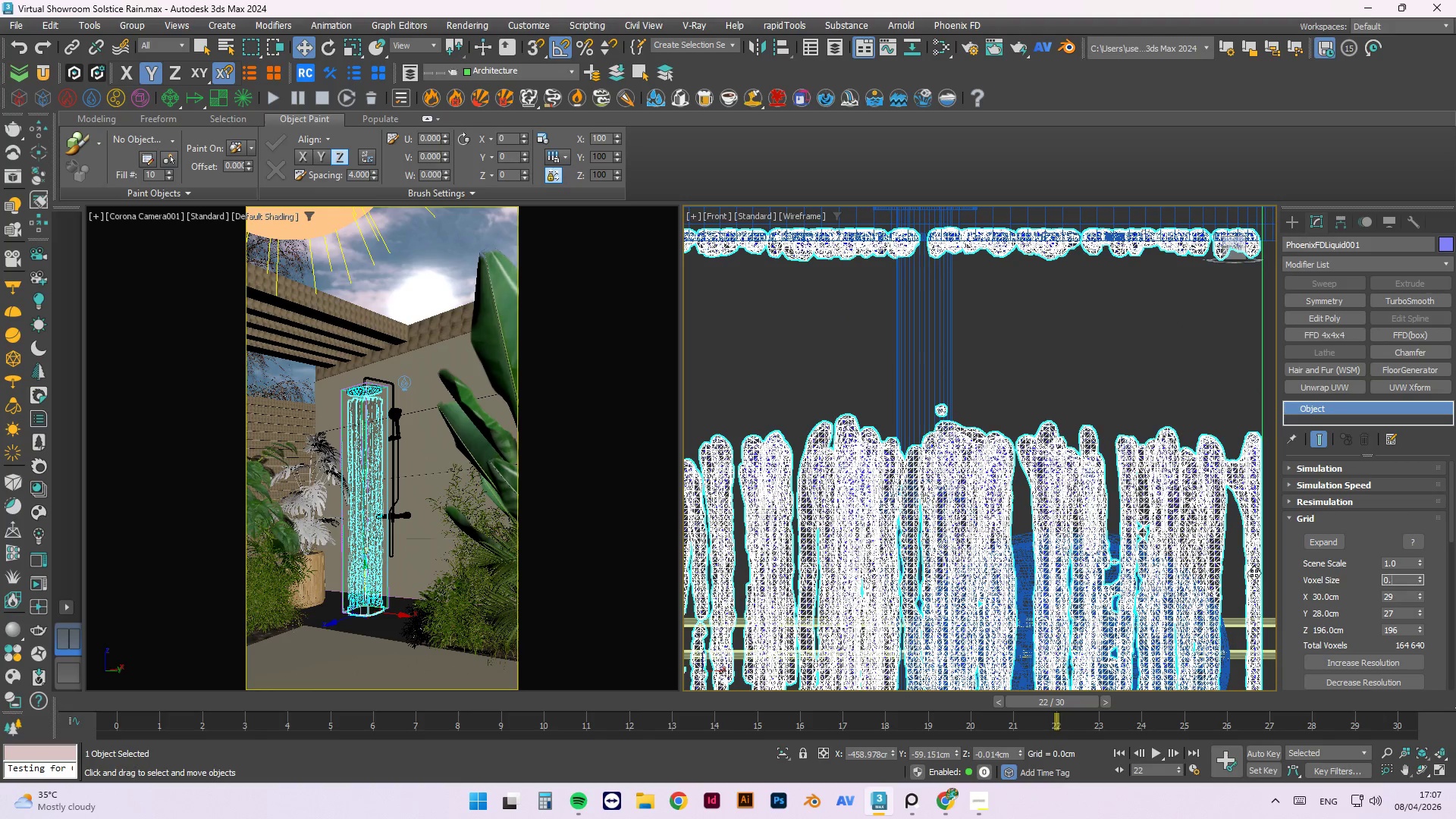 
key(NumpadDecimal)
 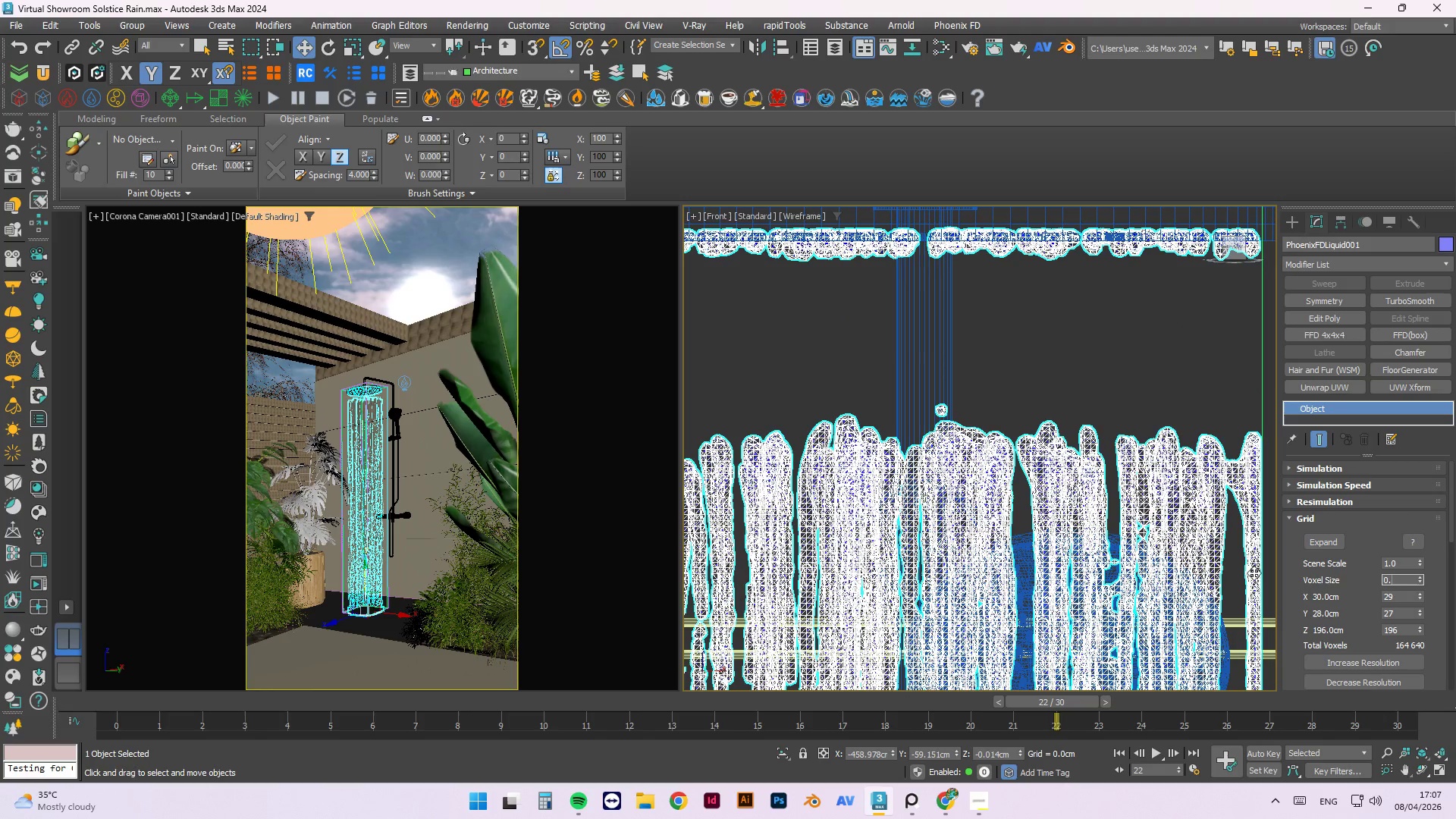 
key(Numpad0)
 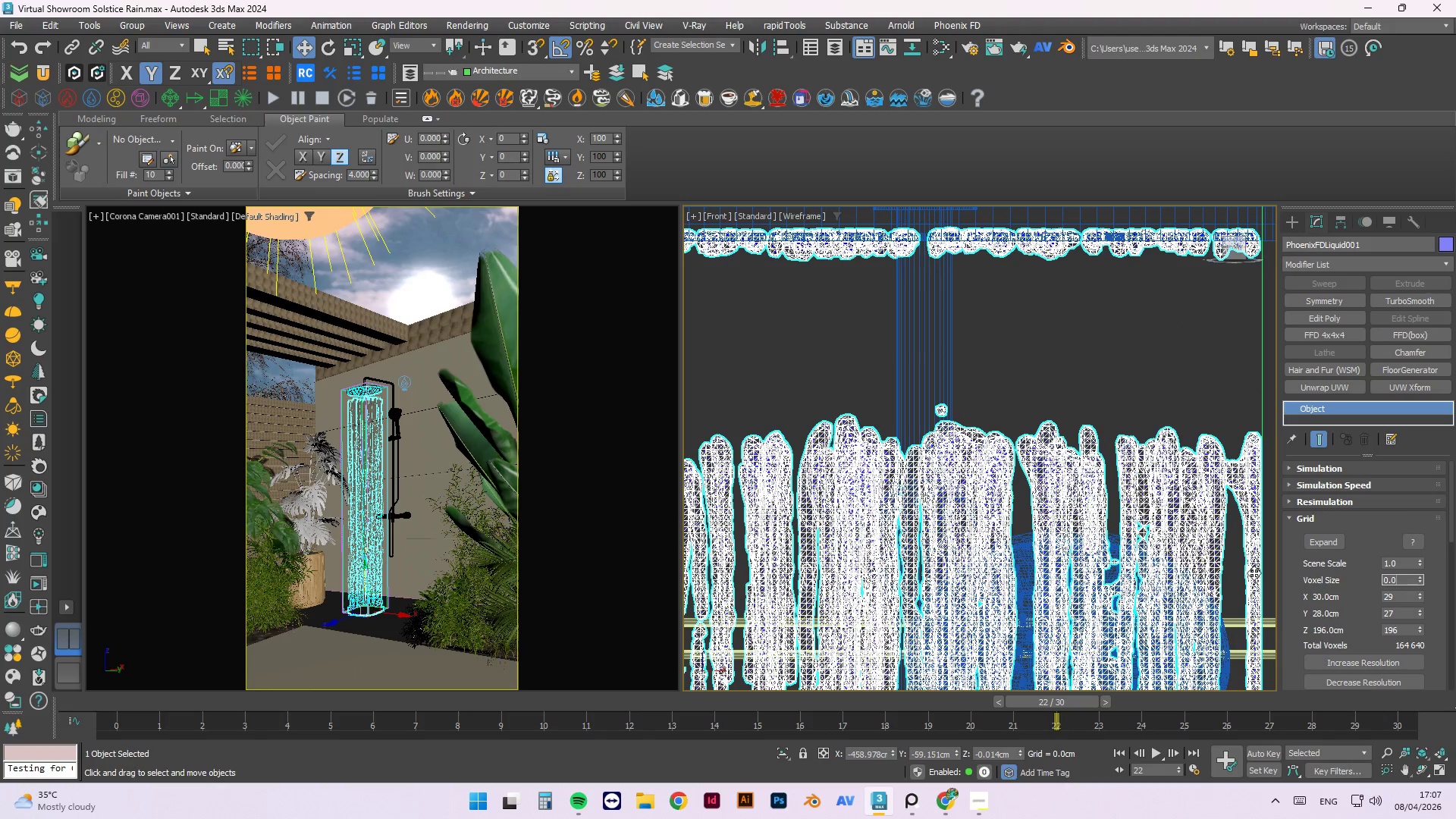 
key(Numpad6)
 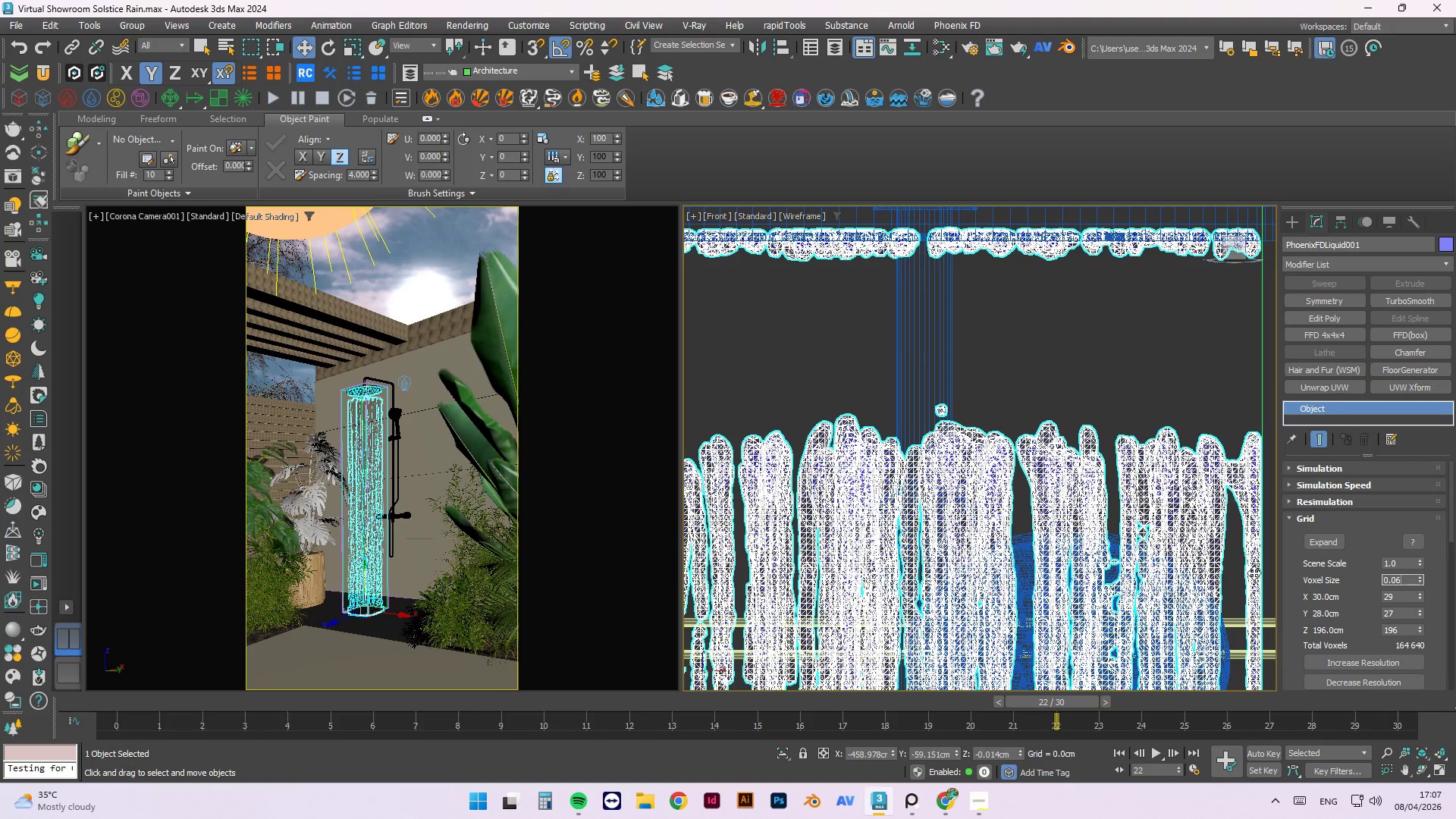 
key(NumpadEnter)
 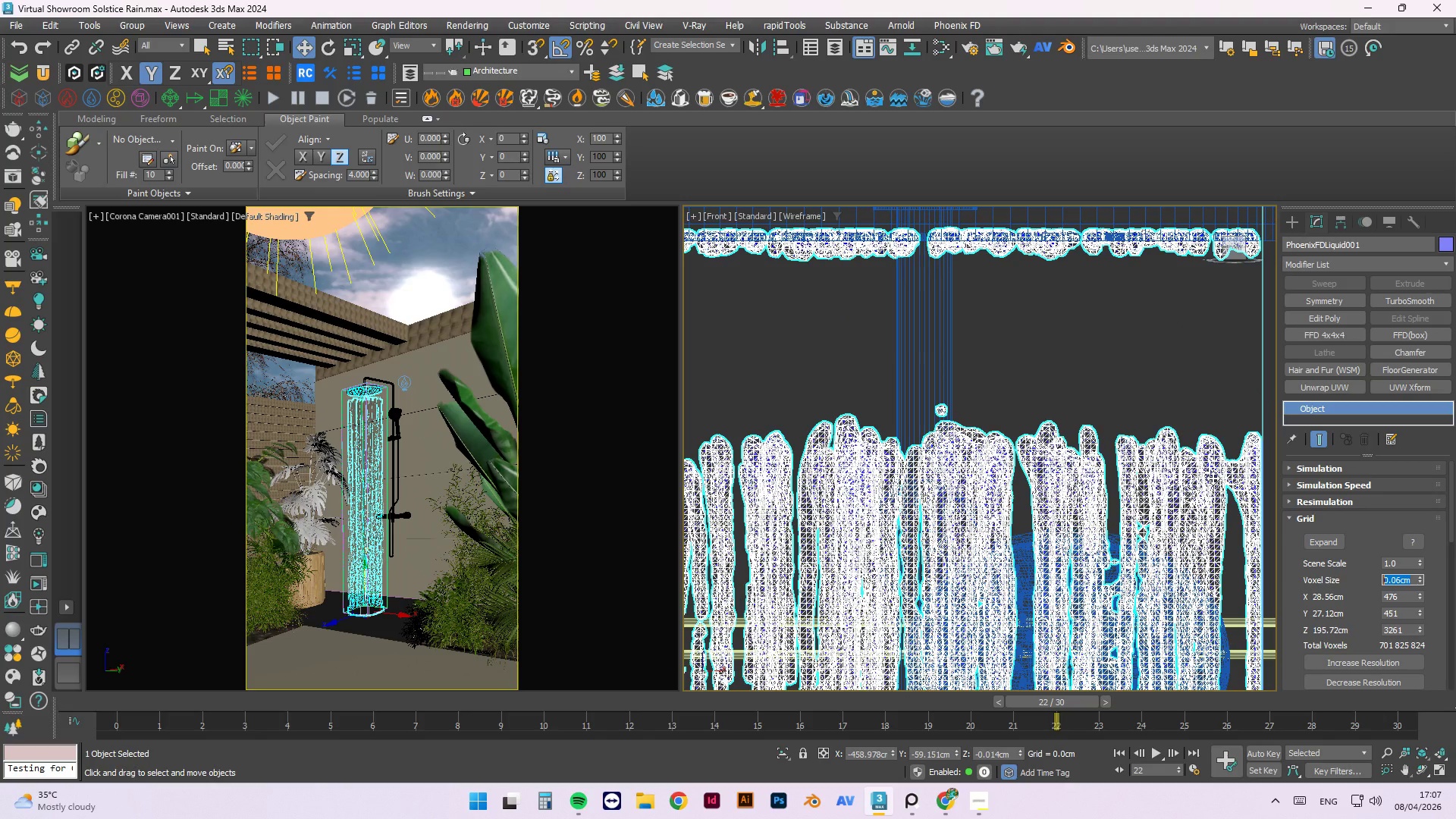 
scroll: coordinate [1112, 493], scroll_direction: down, amount: 3.0
 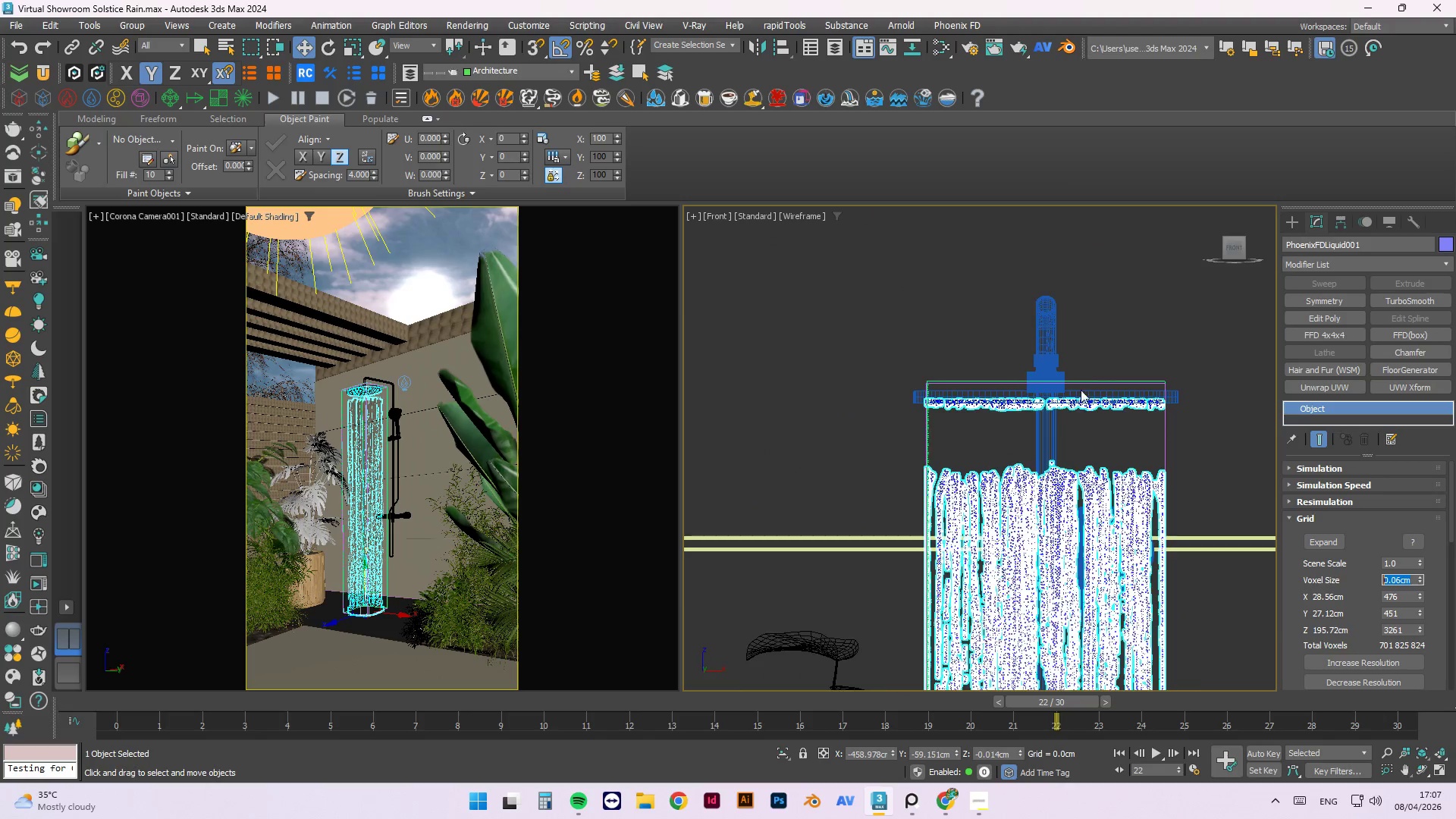 
scroll: coordinate [1083, 399], scroll_direction: up, amount: 2.0
 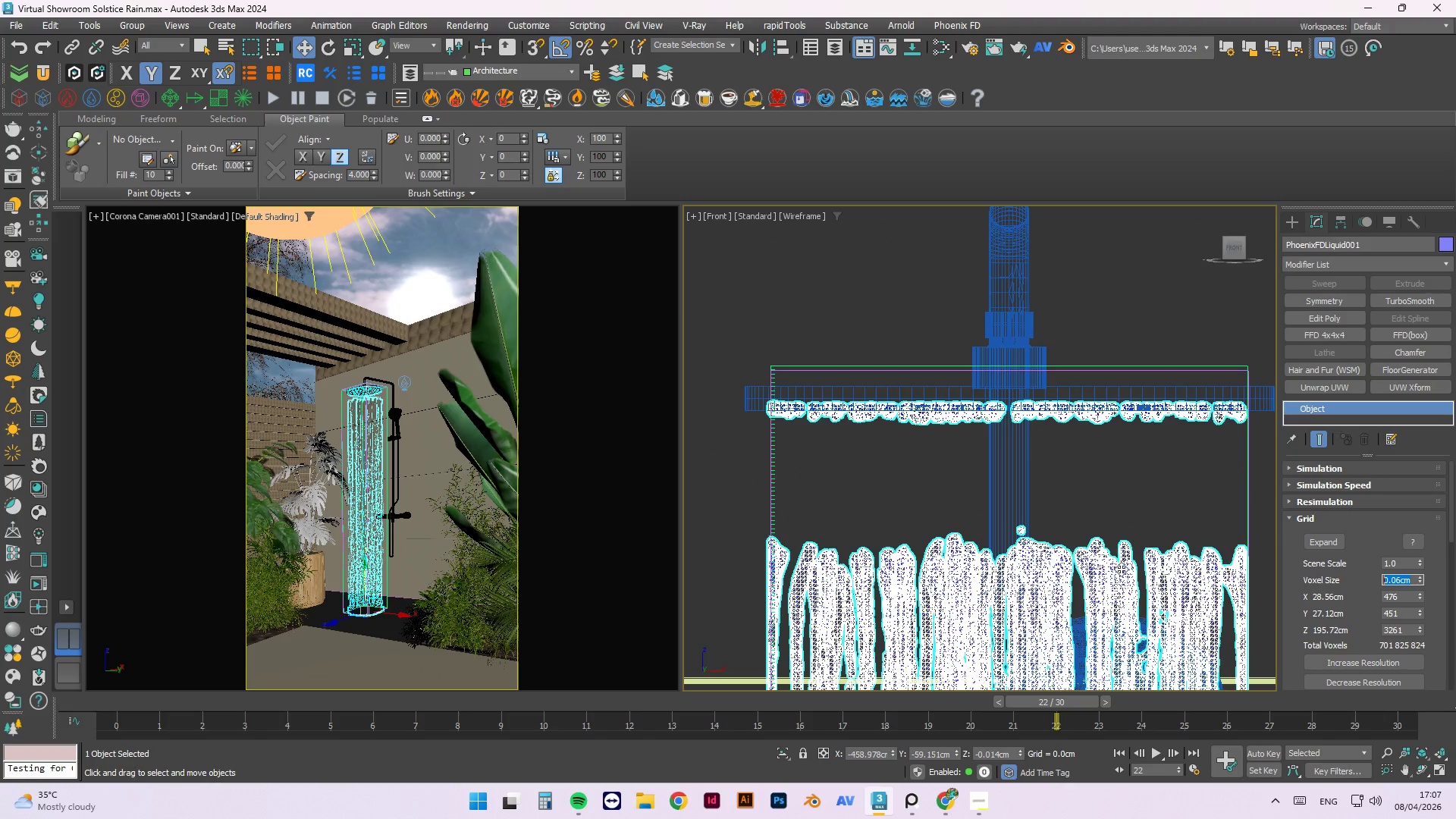 
scroll: coordinate [1128, 409], scroll_direction: down, amount: 2.0
 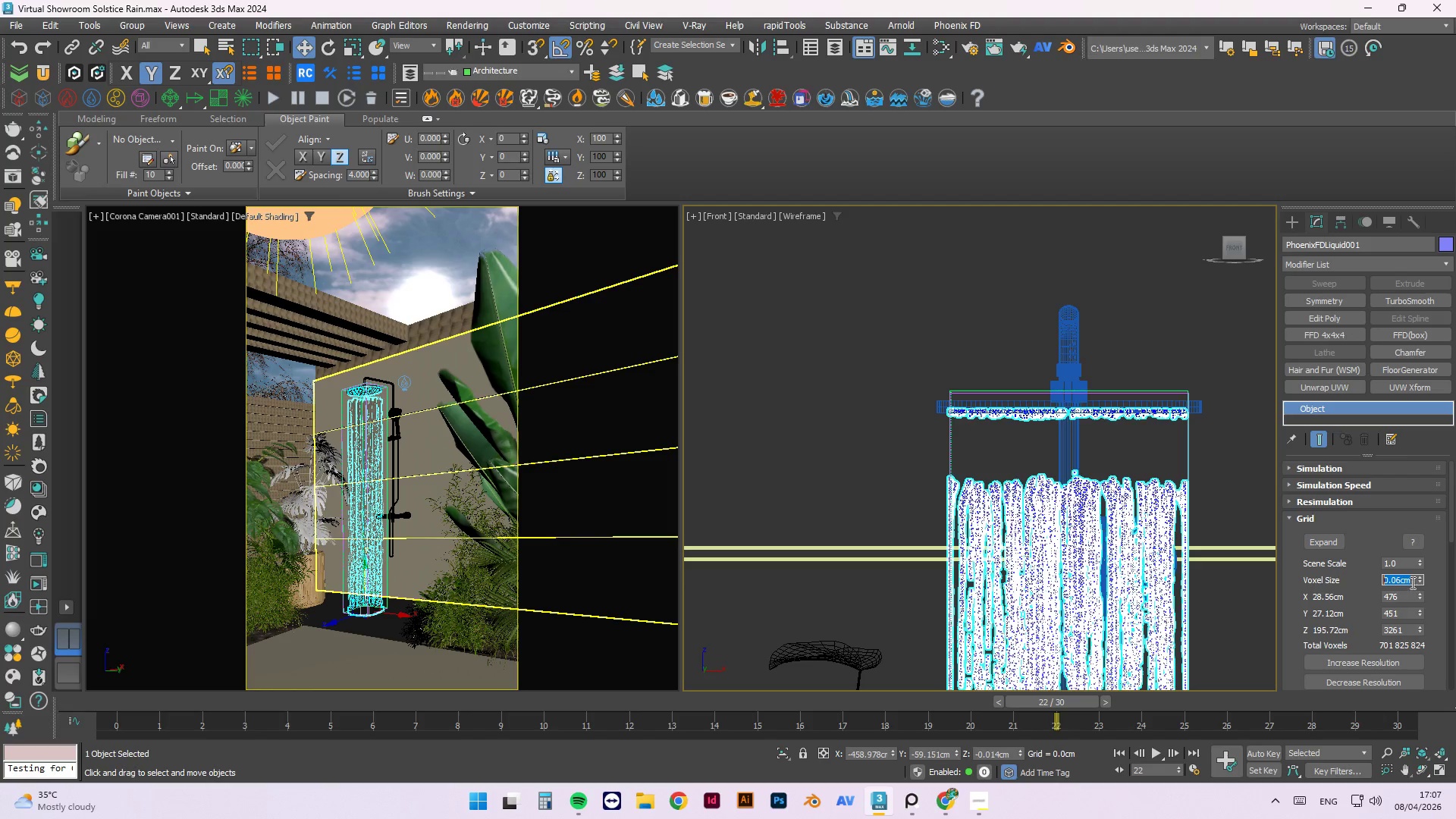 
key(Numpad0)
 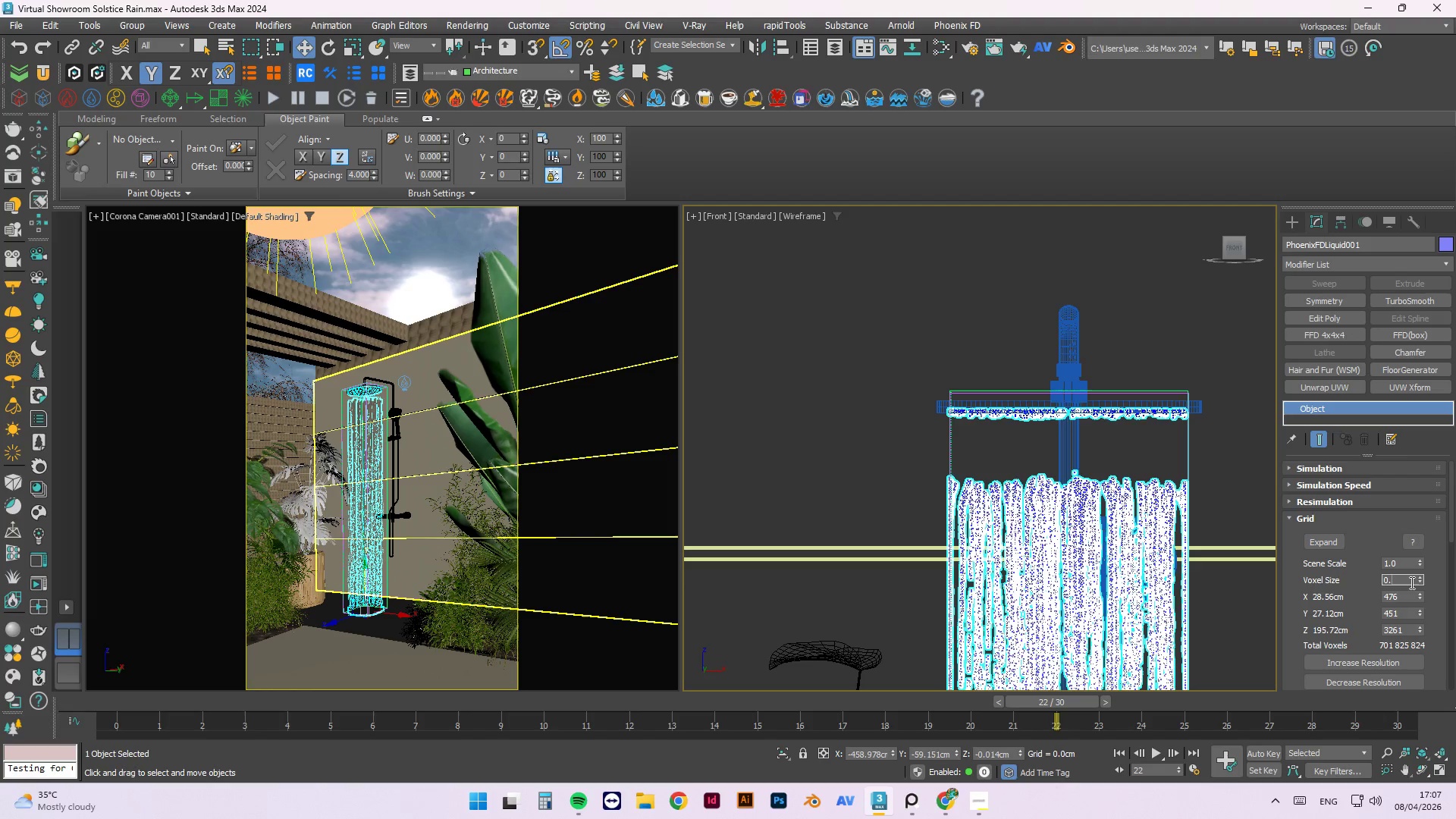 
key(NumpadDecimal)
 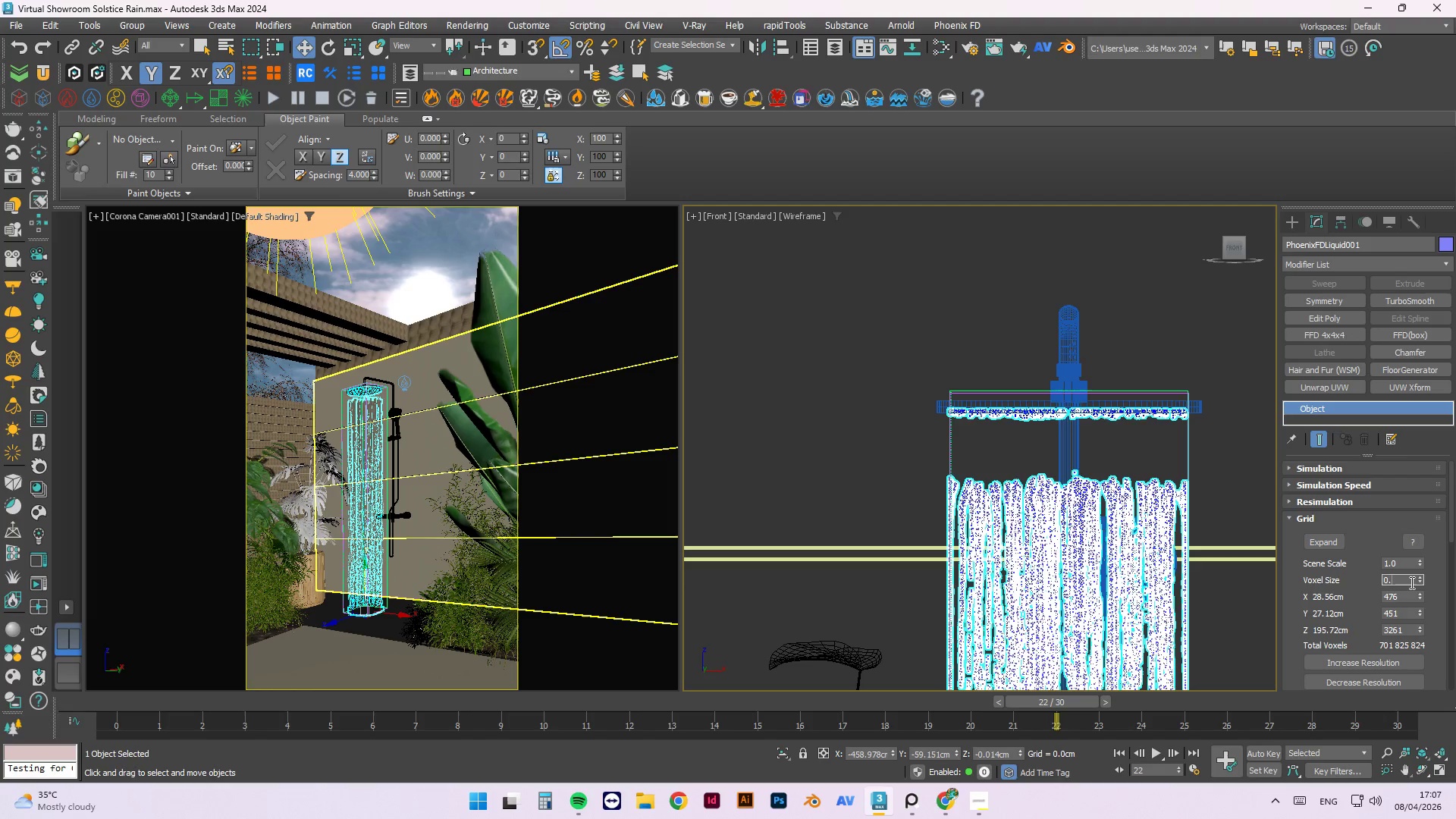 
key(Numpad2)
 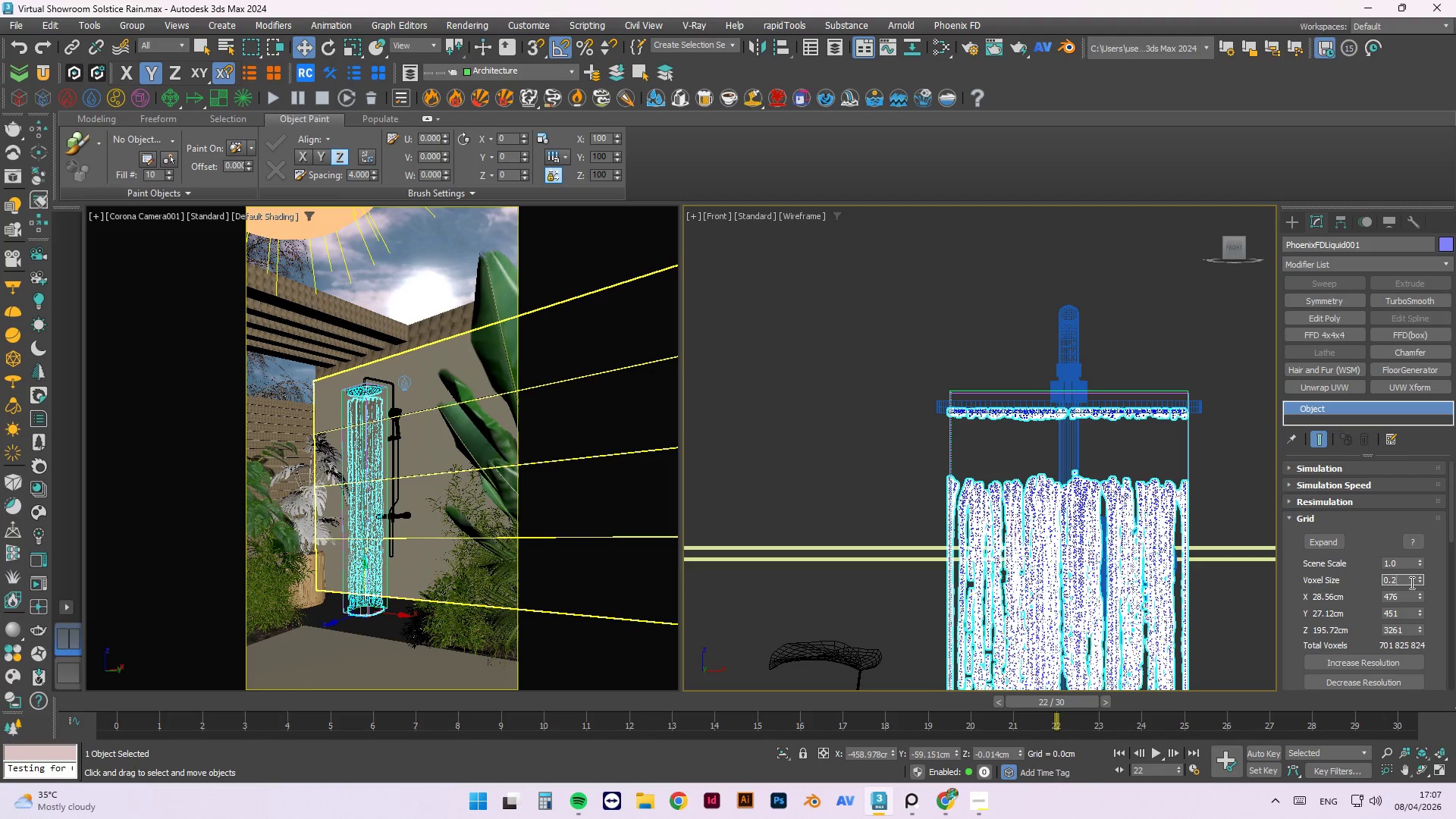 
key(Numpad5)
 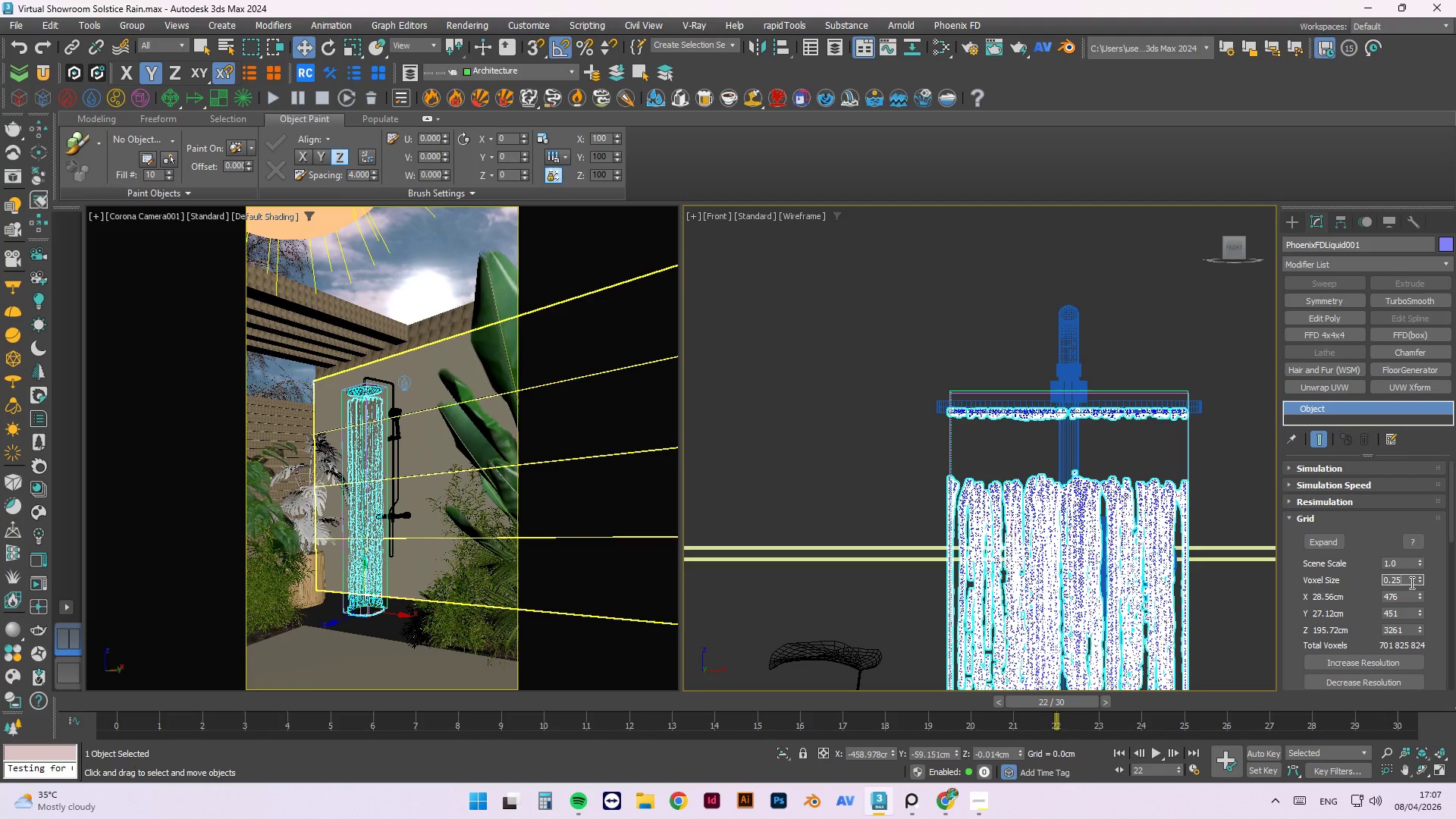 
key(NumpadEnter)
 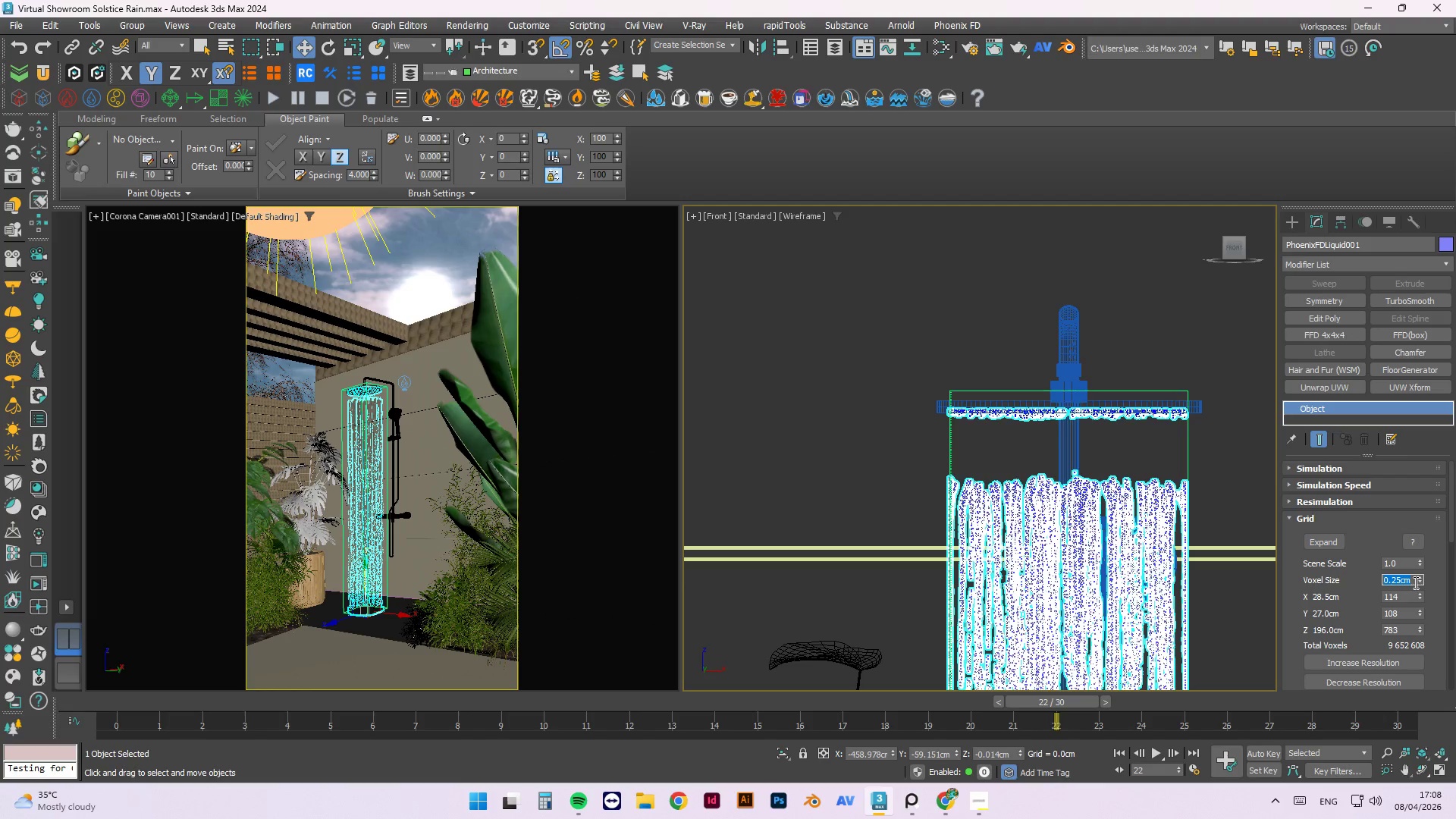 
scroll: coordinate [1404, 584], scroll_direction: up, amount: 2.0
 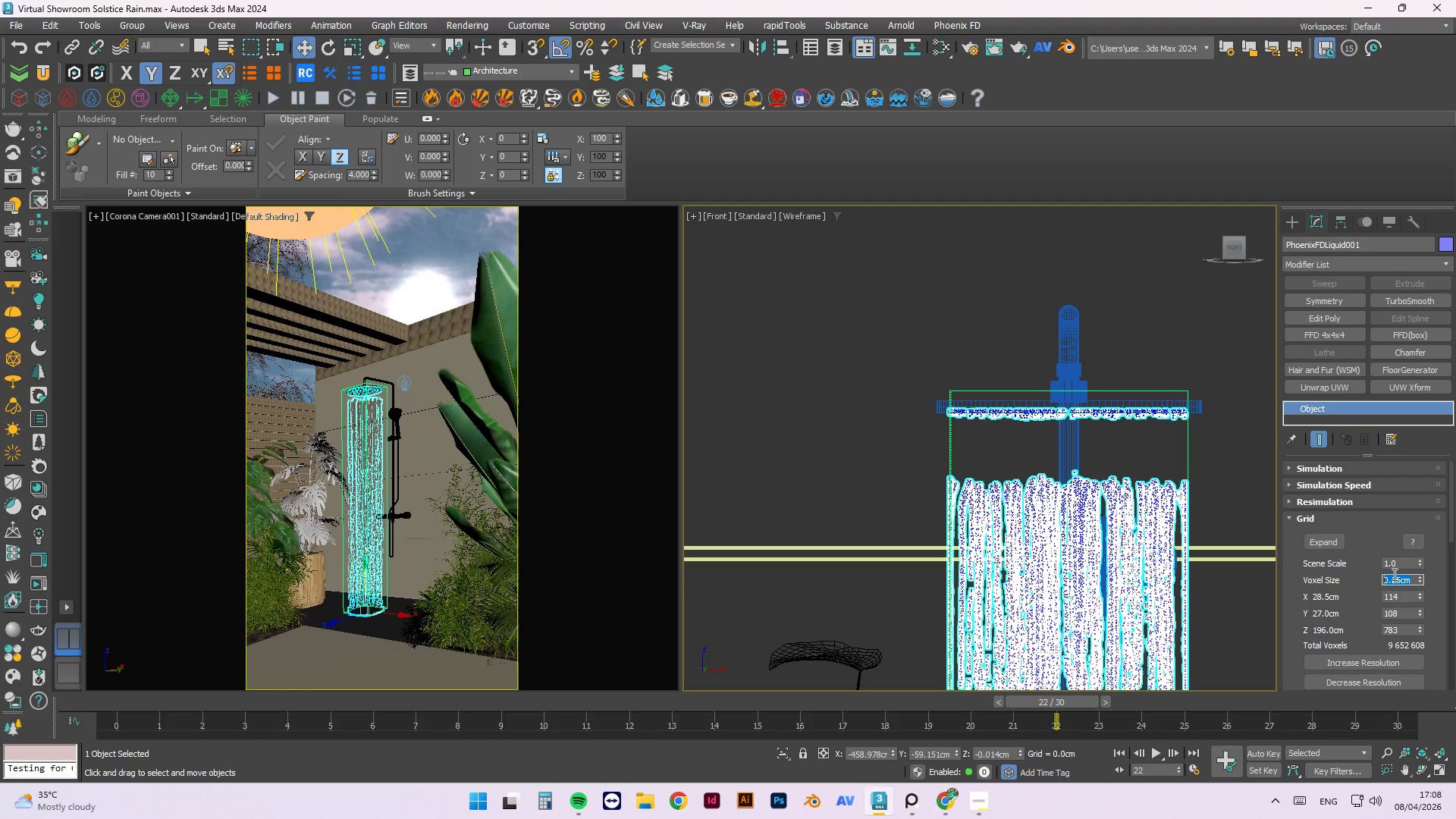 
key(Numpad0)
 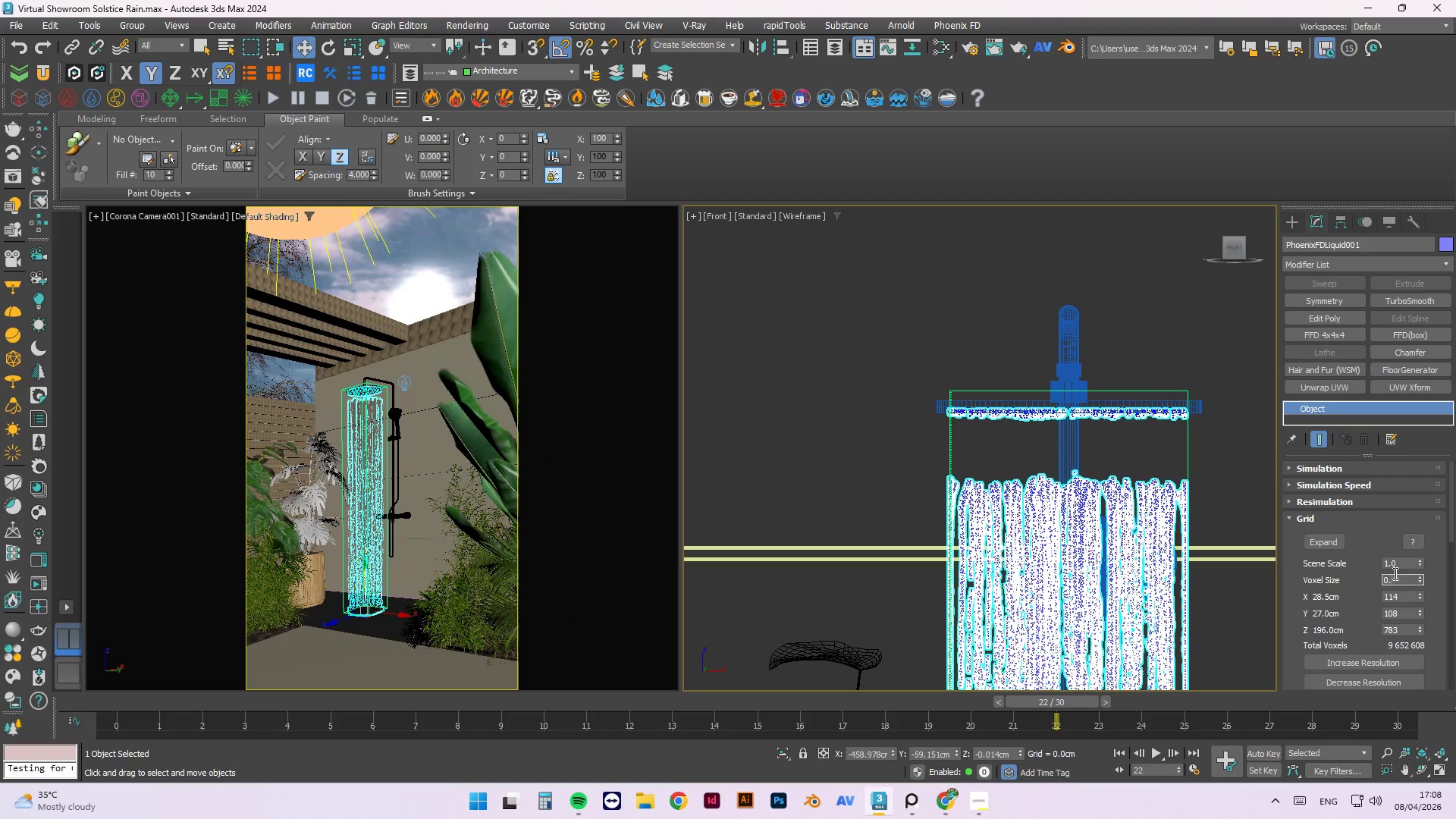 
key(NumpadDecimal)
 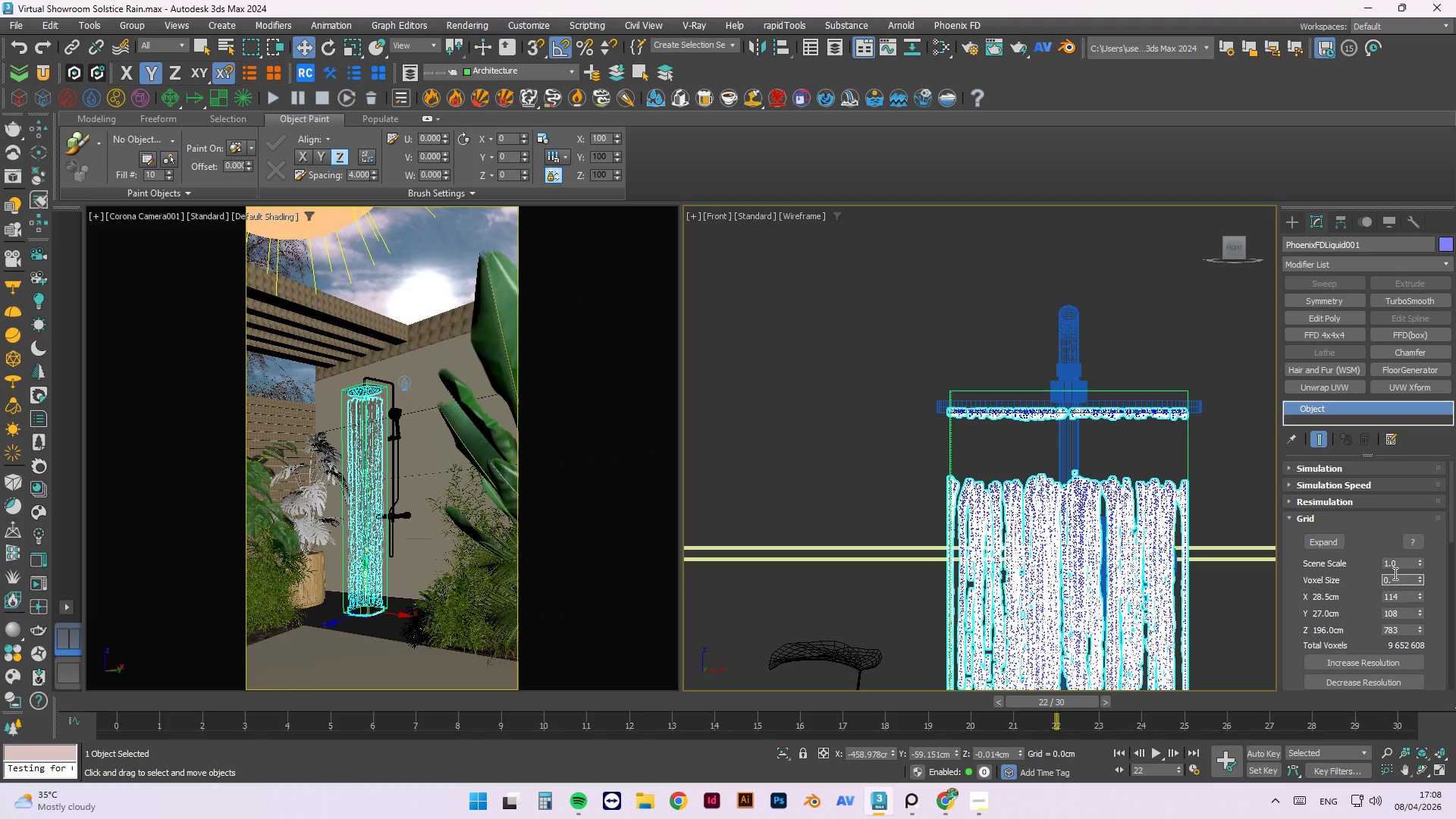 
key(Numpad1)
 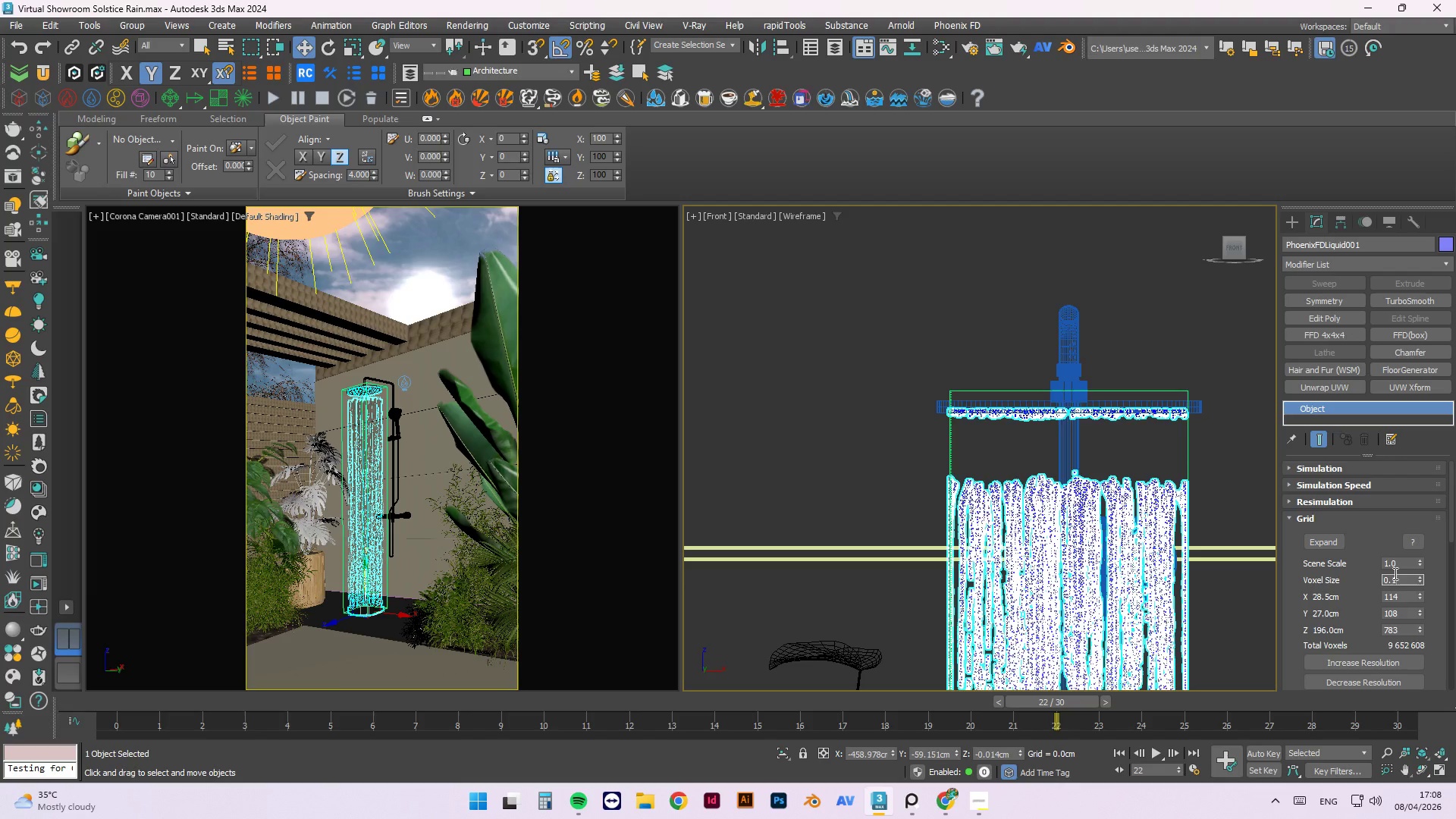 
key(NumpadEnter)
 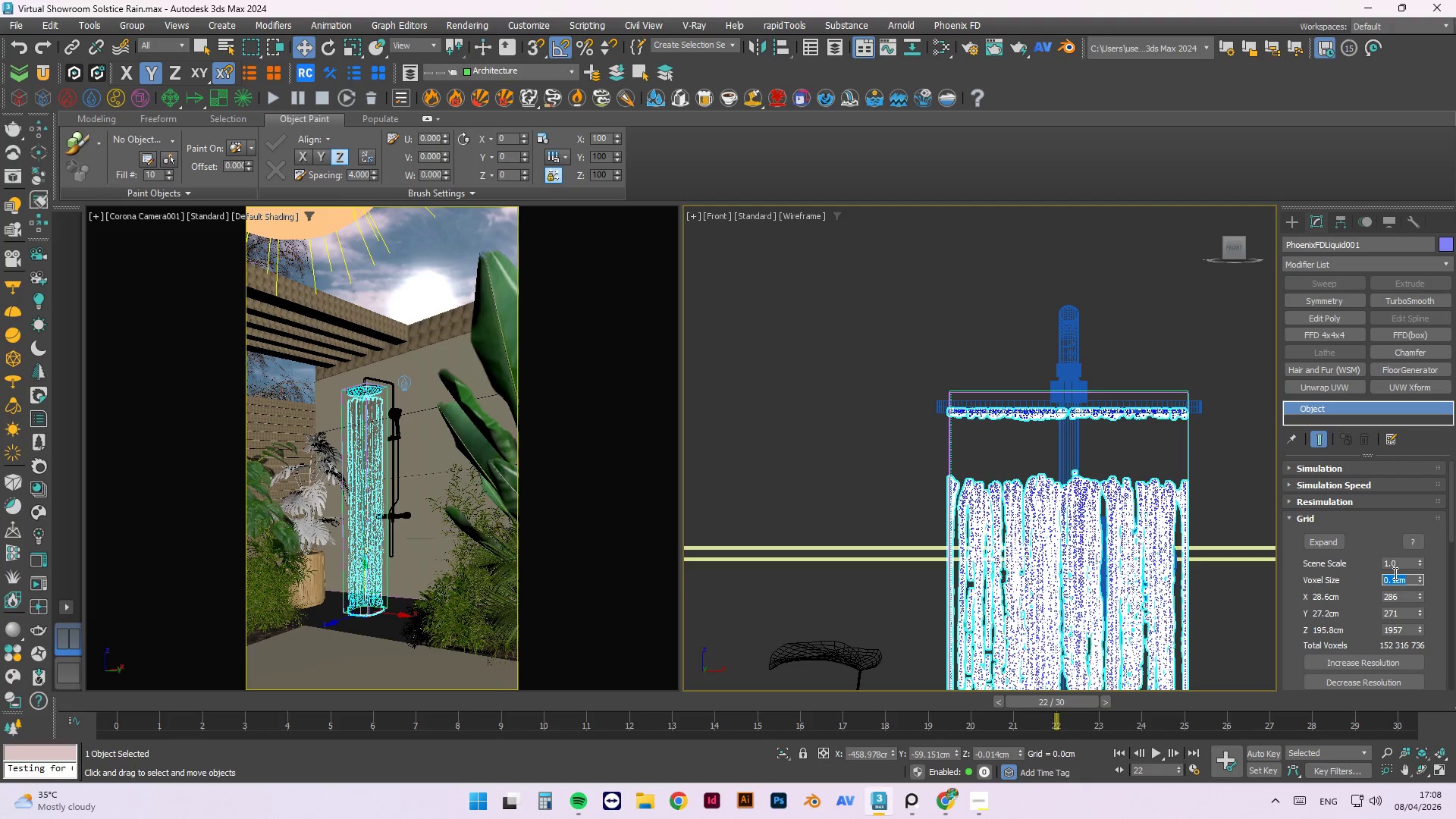 
key(Numpad0)
 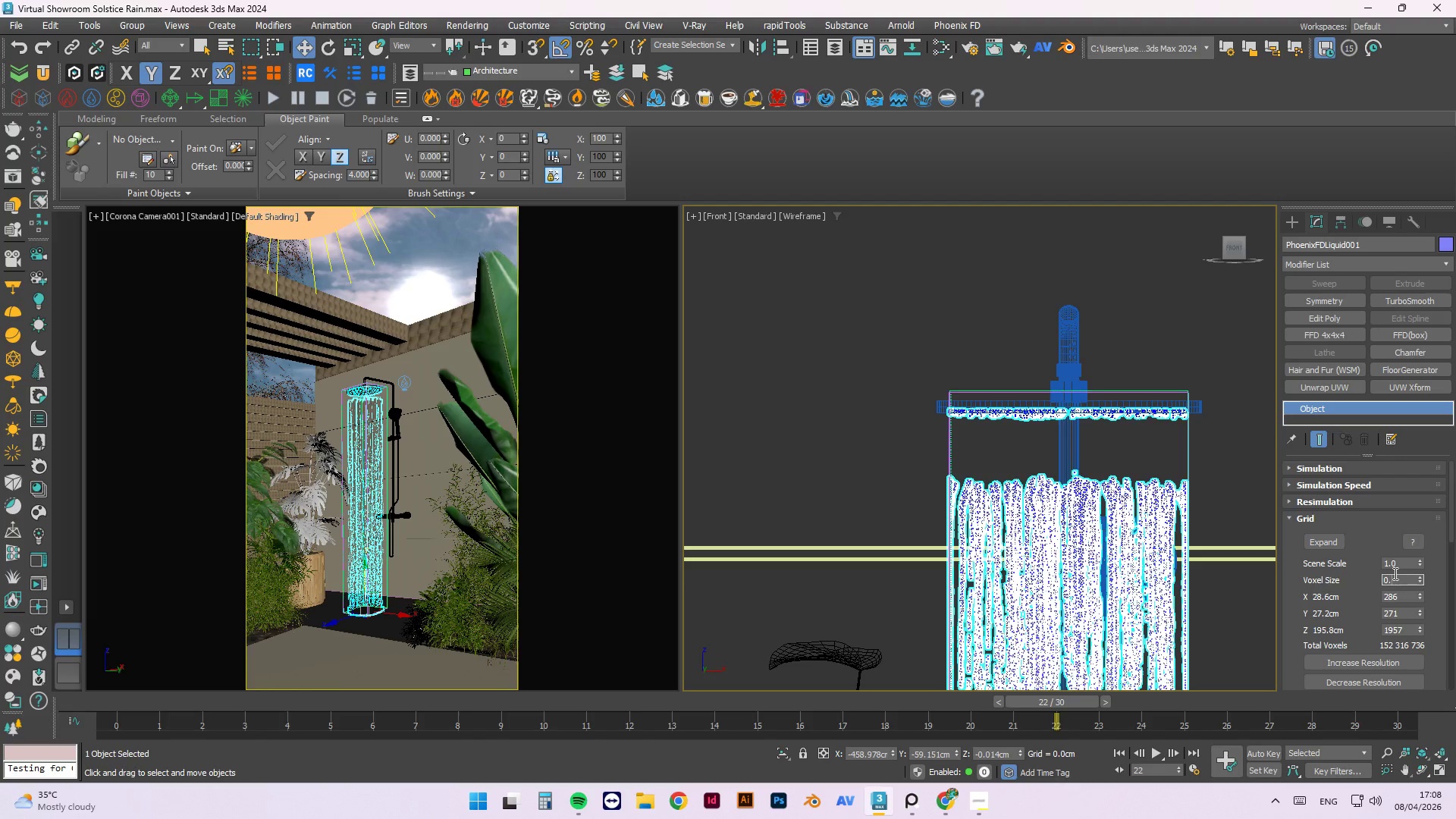 
key(NumpadDecimal)
 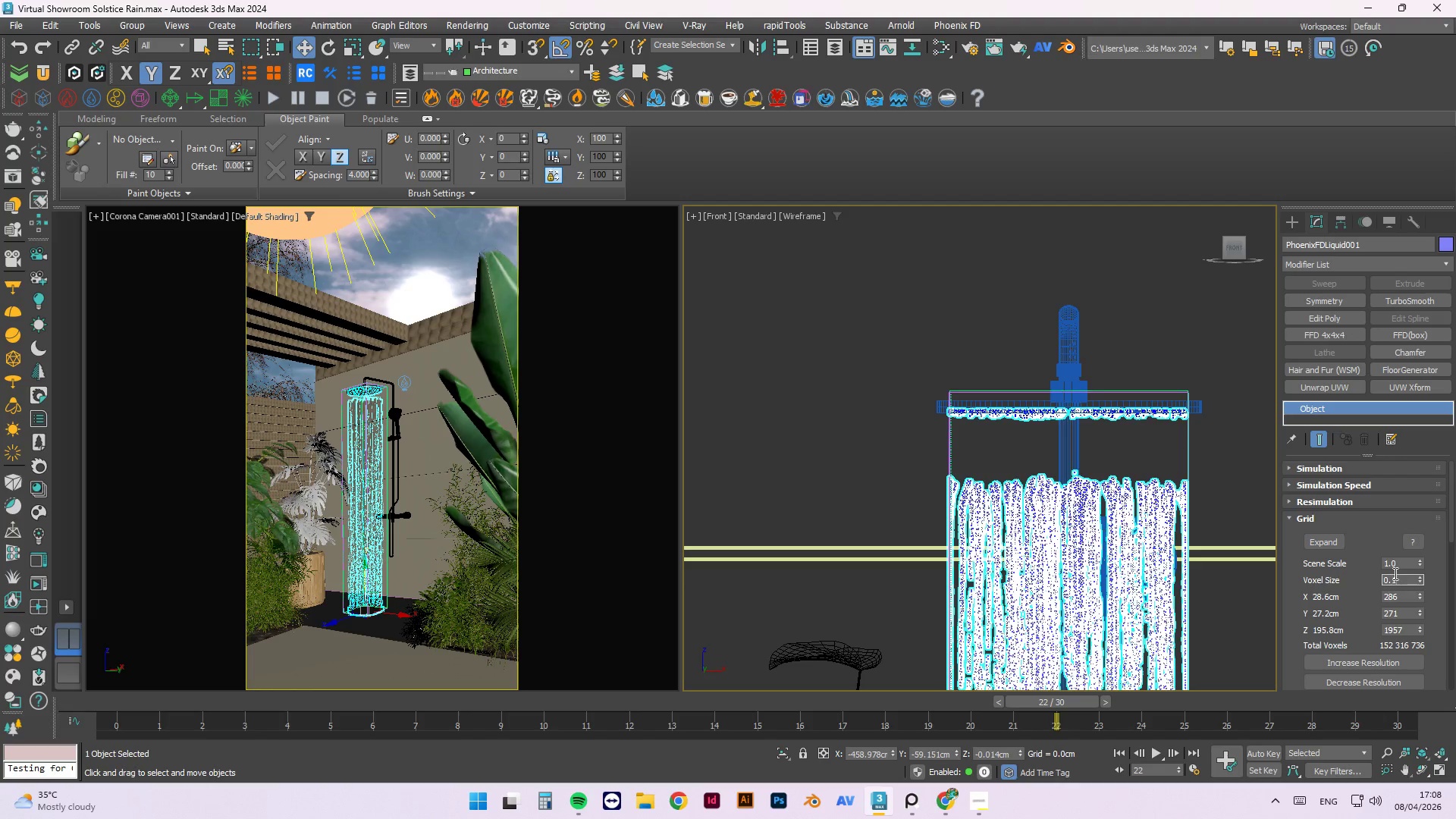 
key(Numpad1)
 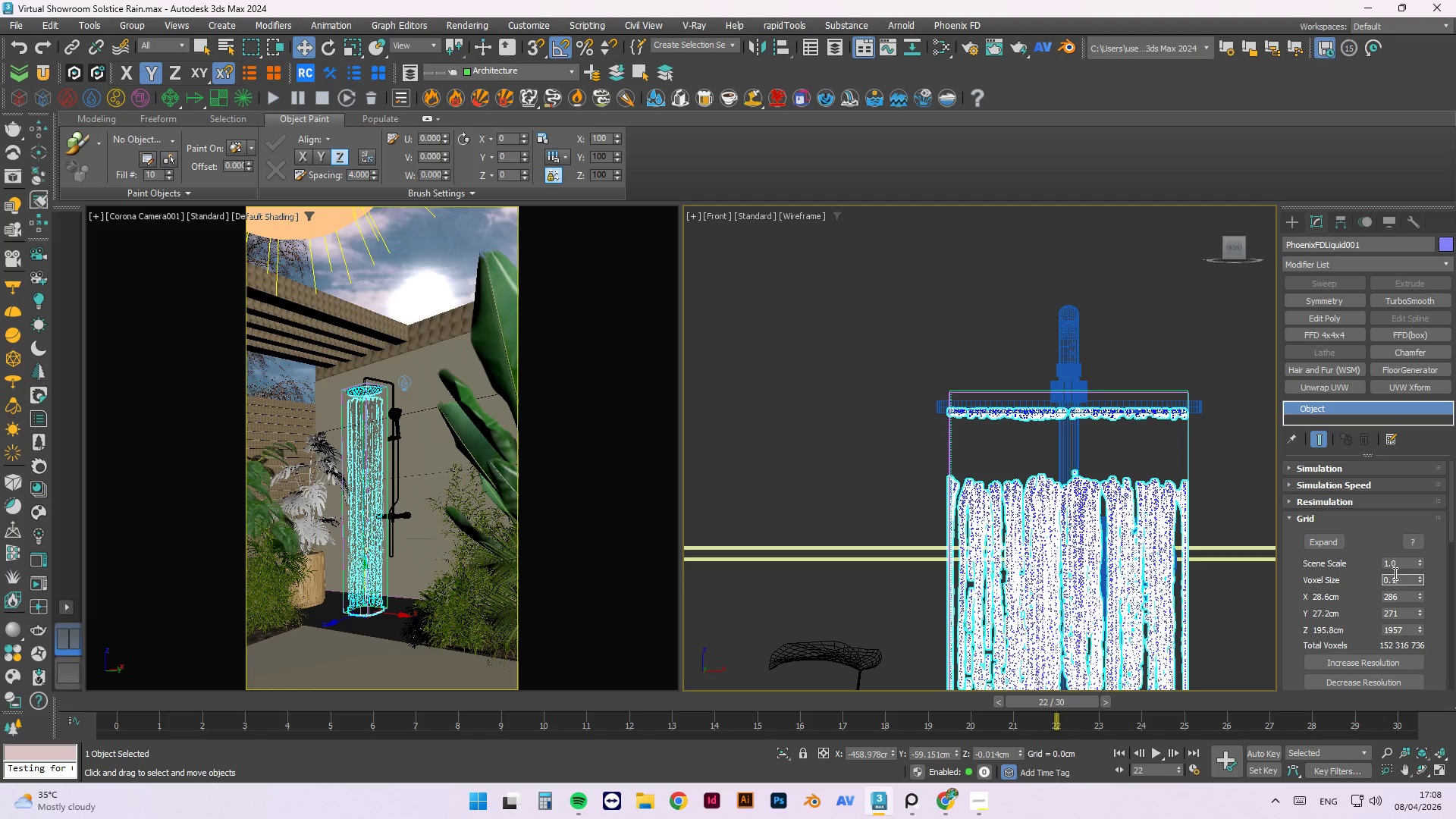 
key(Numpad8)
 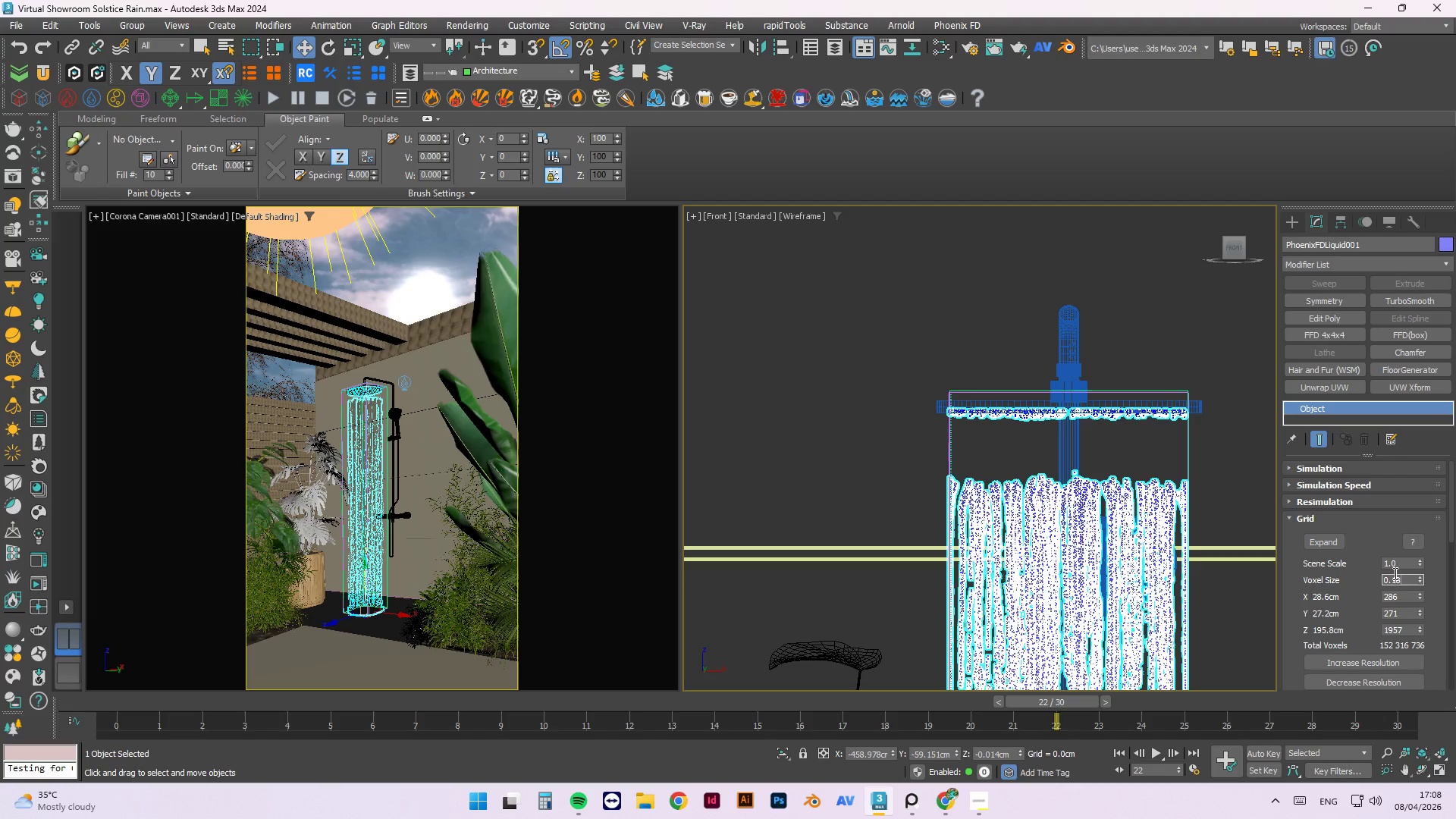 
key(NumpadEnter)
 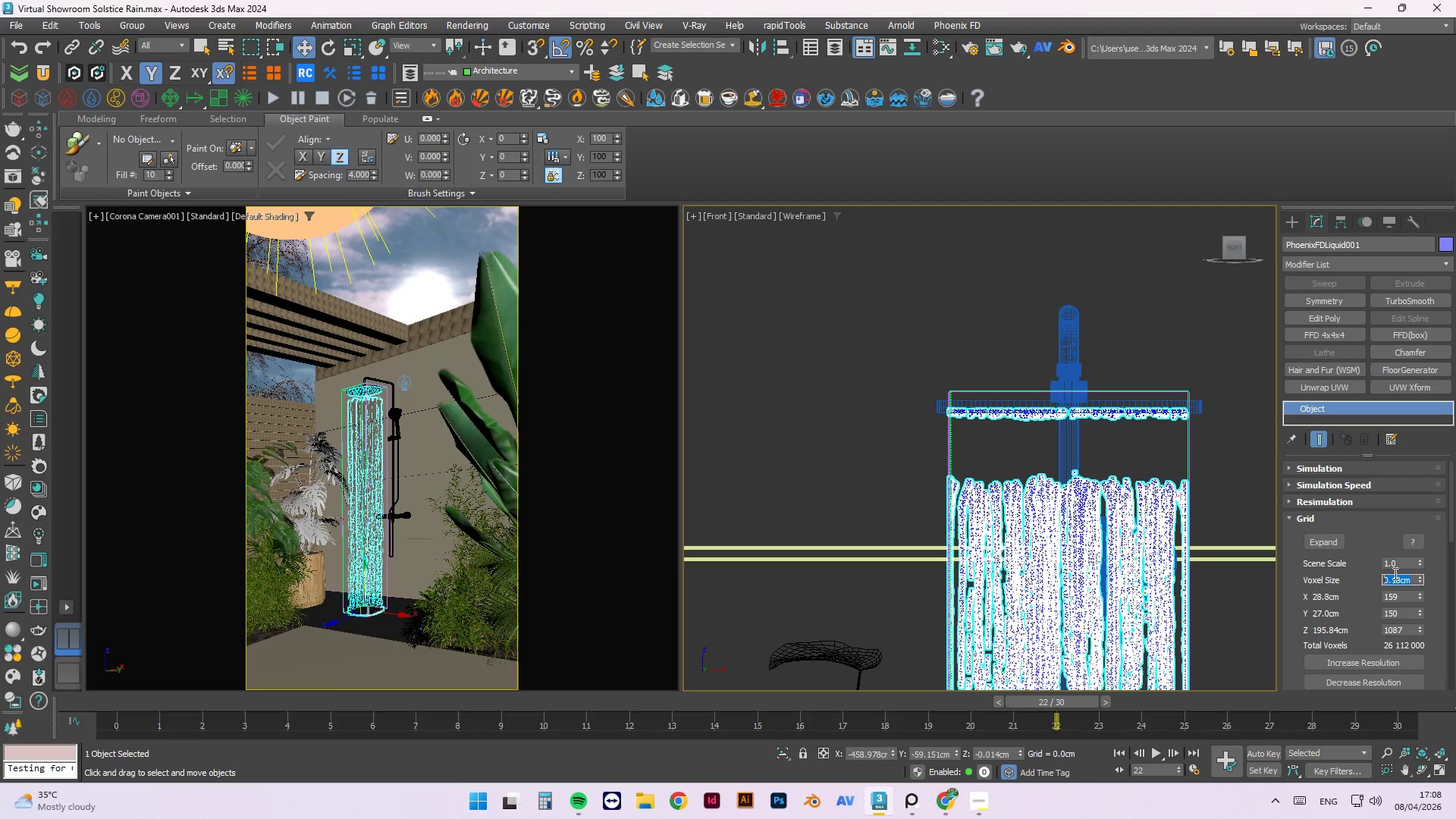 
key(Numpad0)
 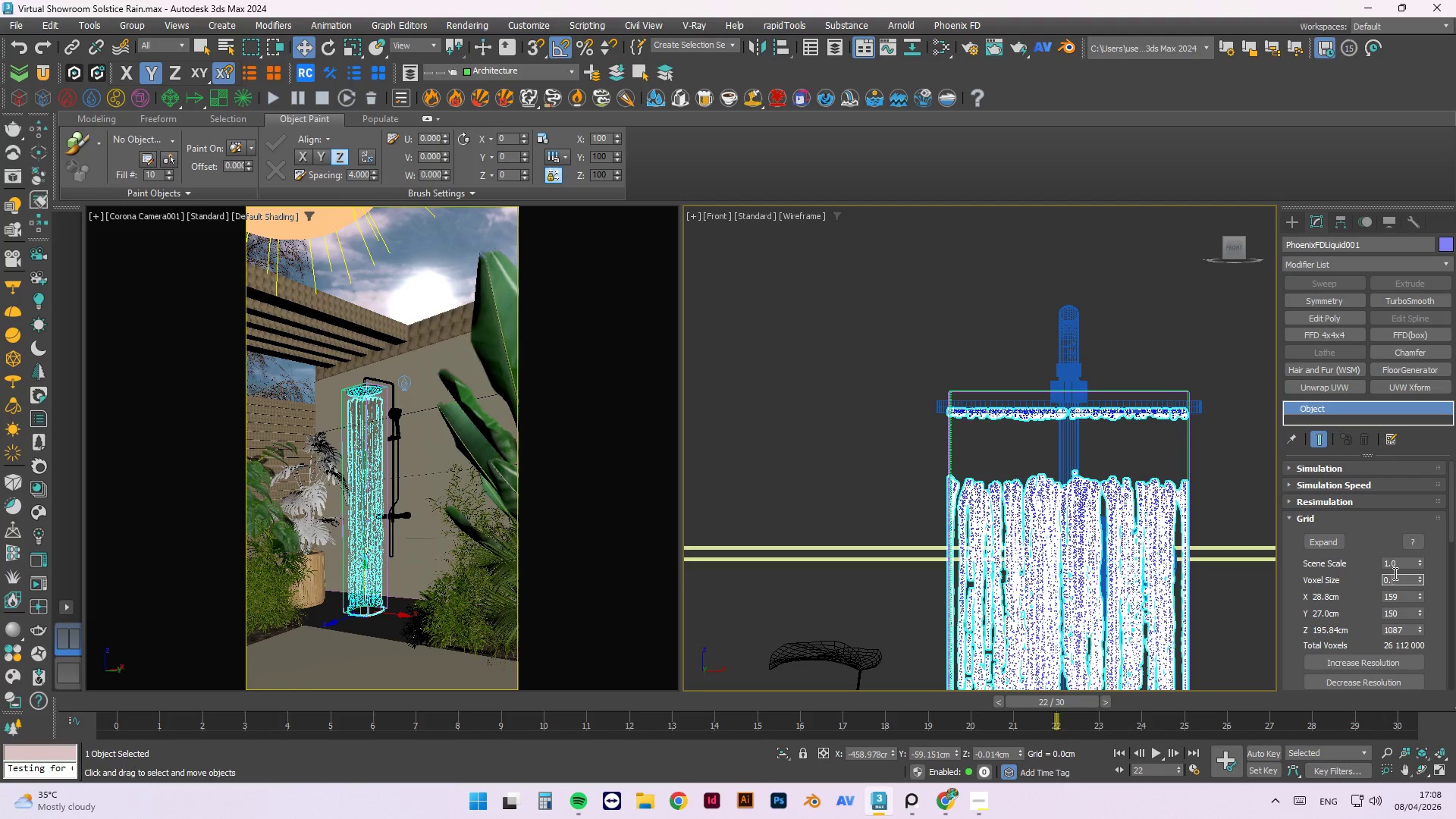 
key(NumpadDecimal)
 